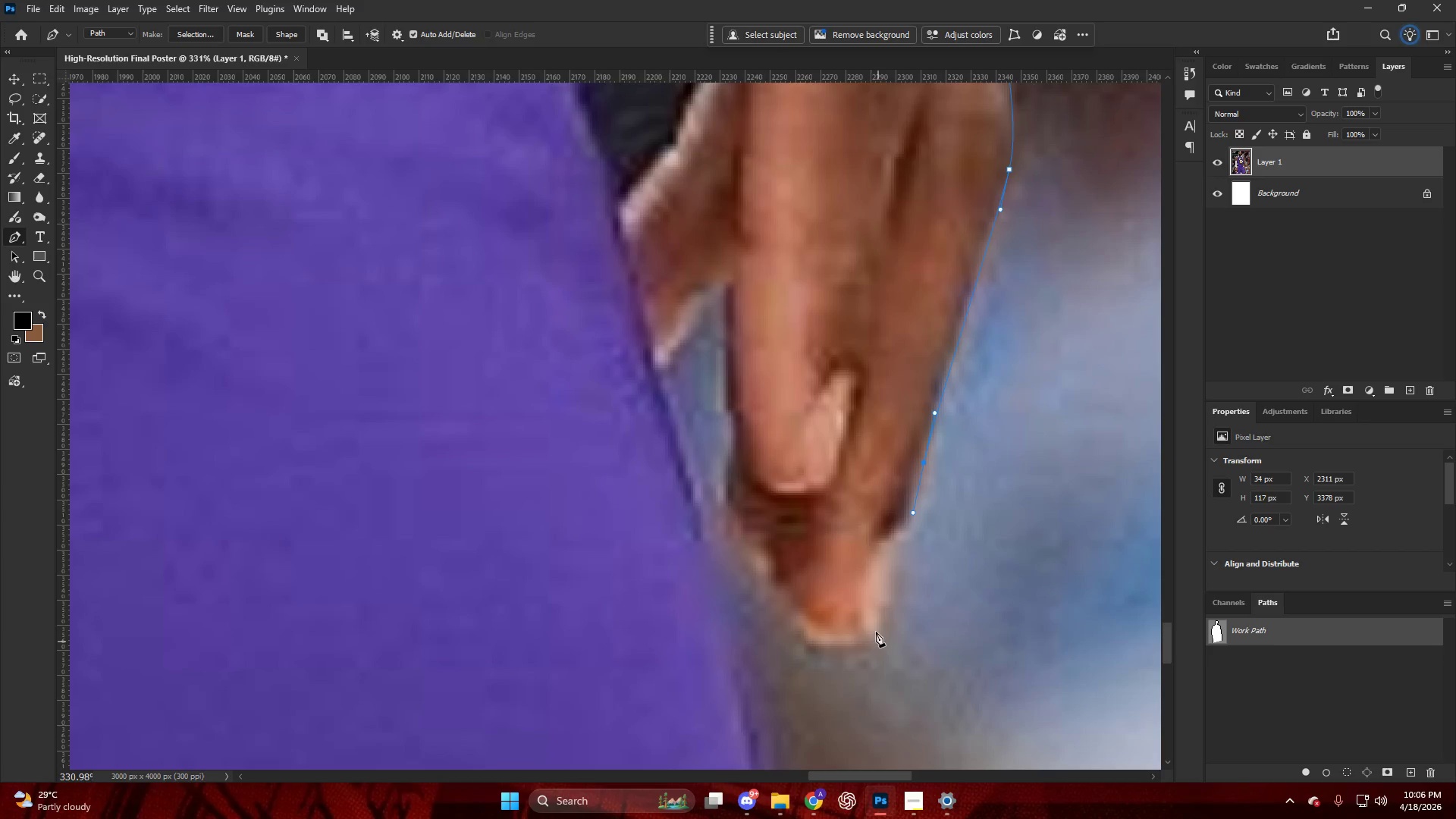 
left_click_drag(start_coordinate=[877, 614], to_coordinate=[867, 639])
 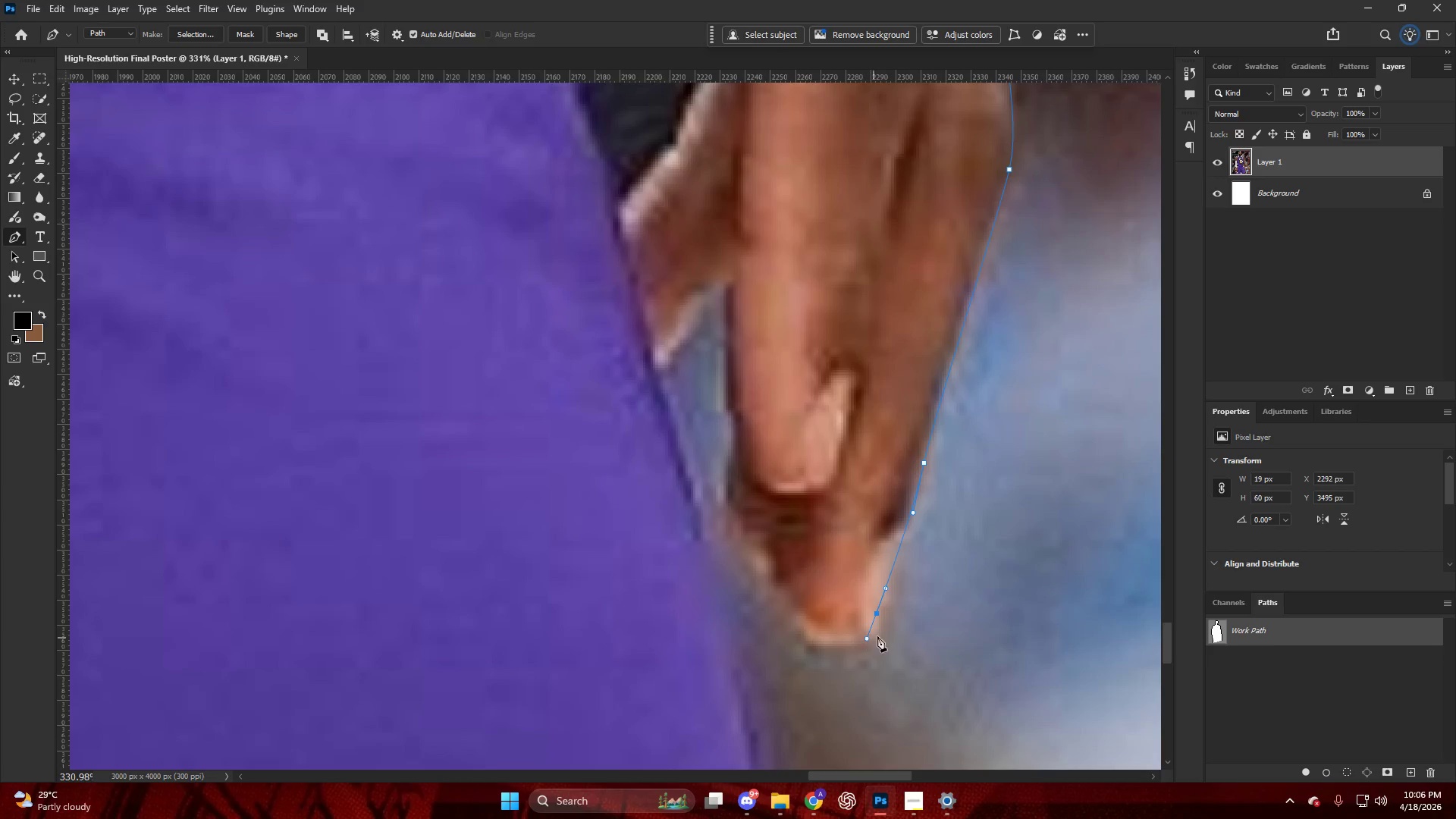 
key(Control+ControlLeft)
 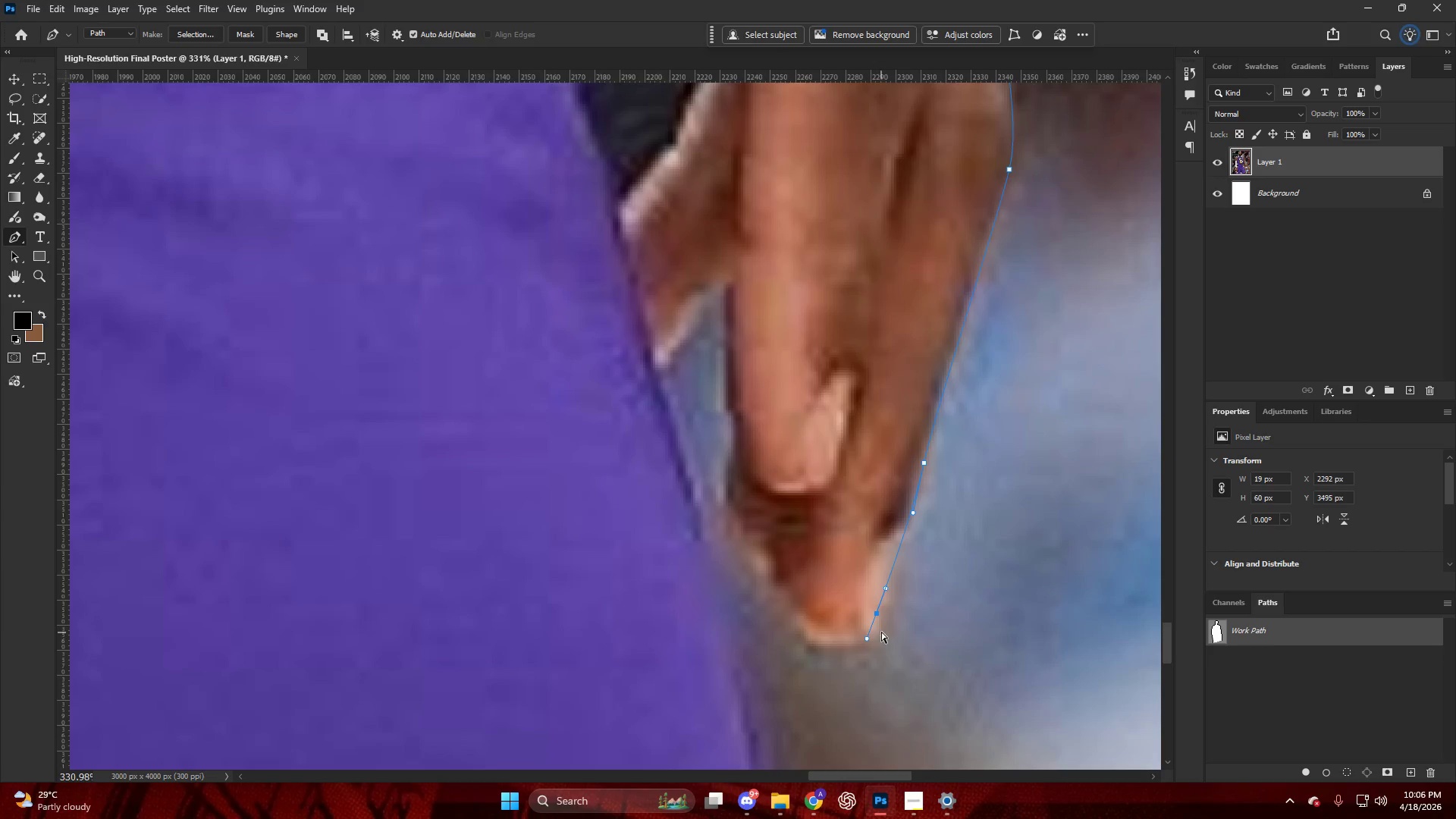 
key(Control+Z)
 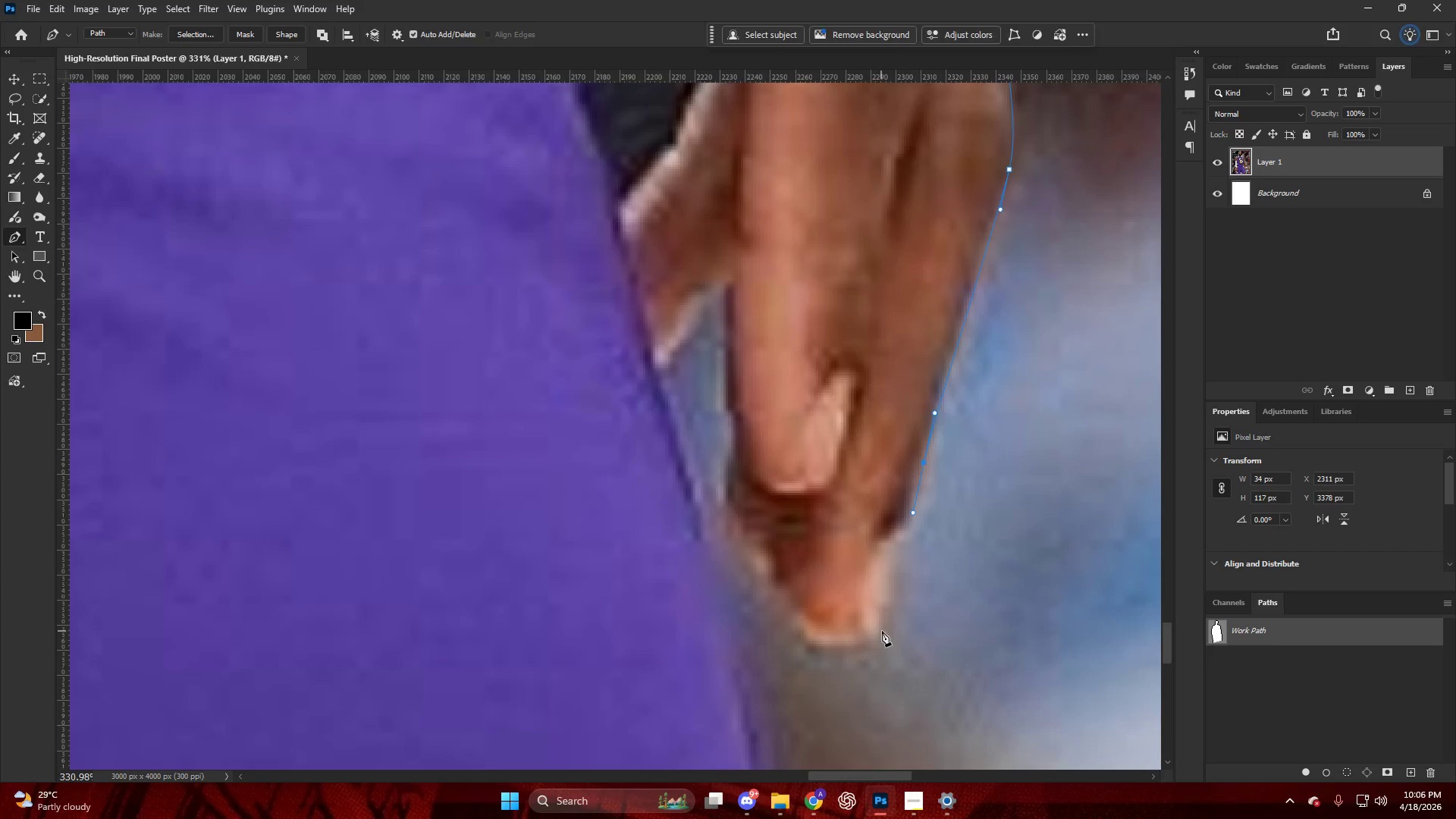 
left_click_drag(start_coordinate=[882, 632], to_coordinate=[876, 640])
 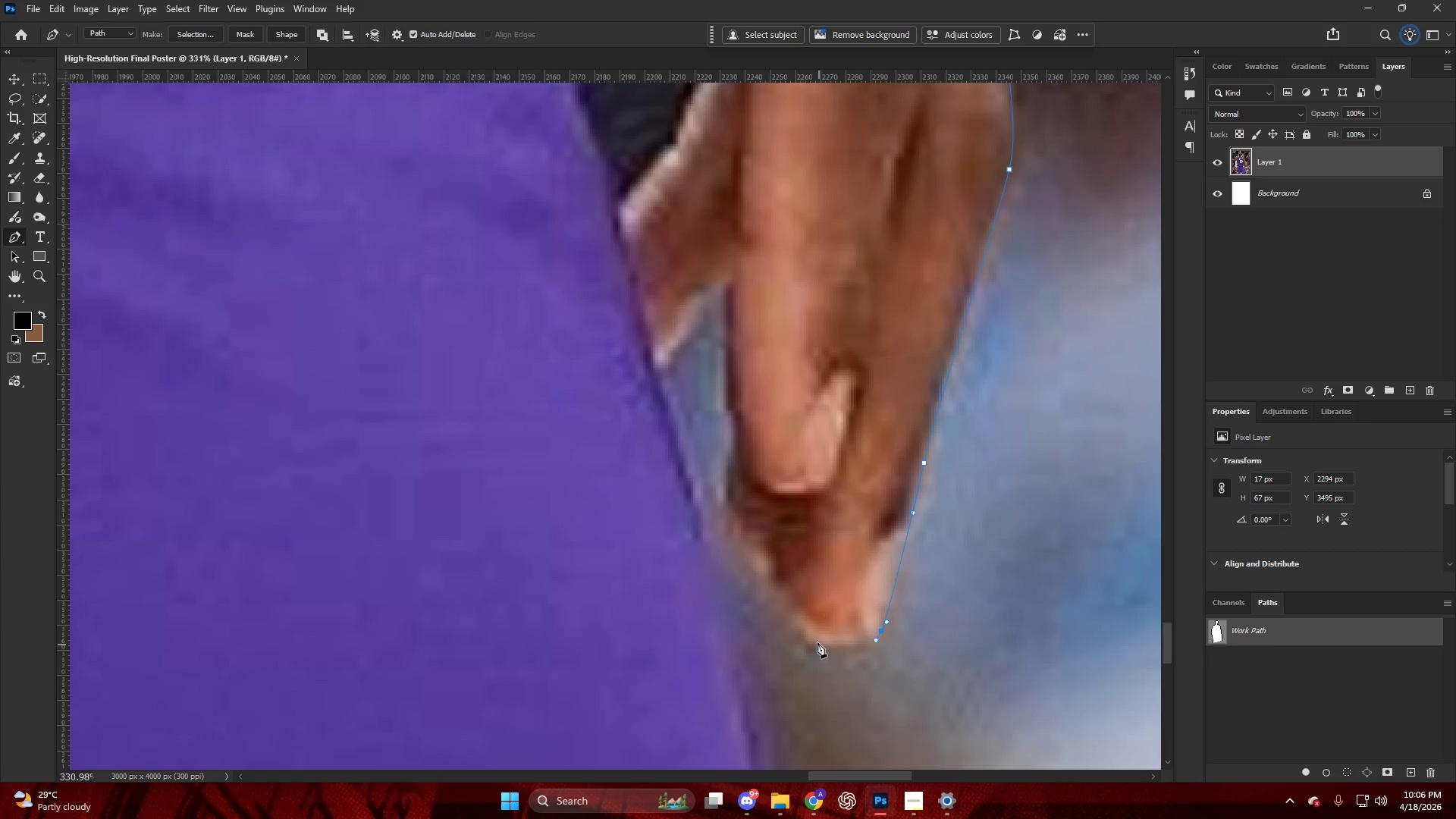 
left_click_drag(start_coordinate=[813, 638], to_coordinate=[782, 605])
 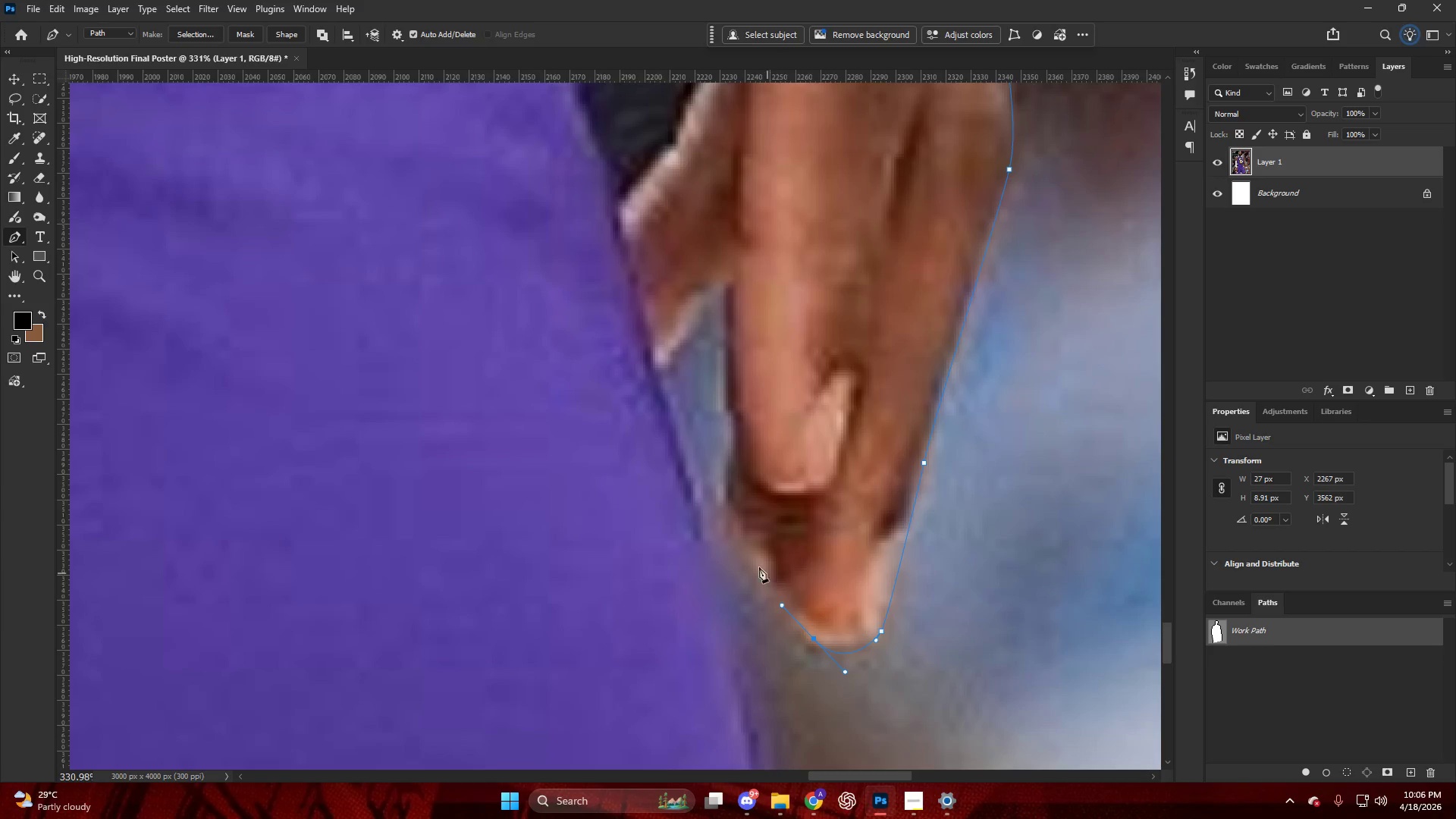 
left_click_drag(start_coordinate=[754, 564], to_coordinate=[745, 554])
 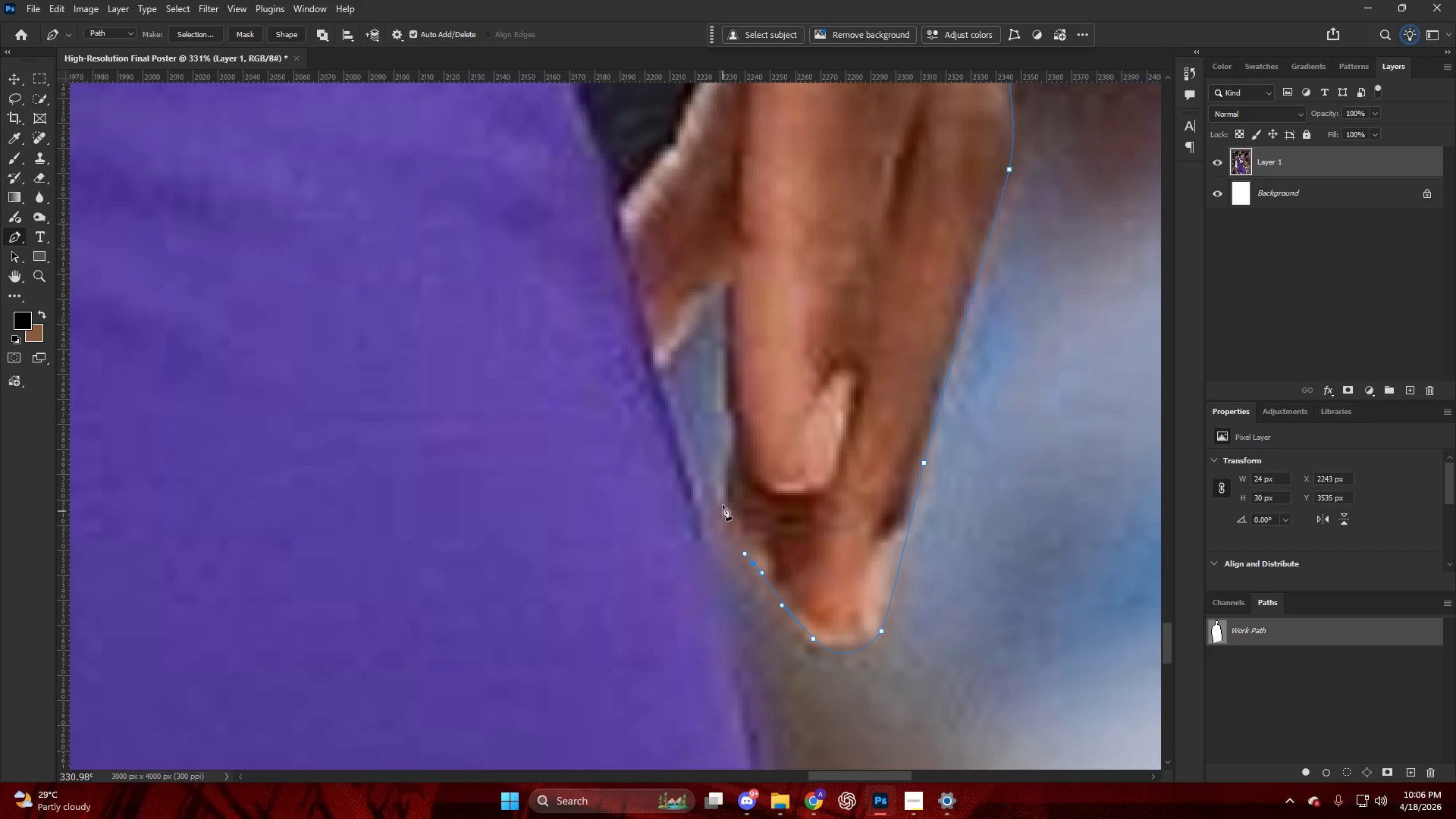 
left_click_drag(start_coordinate=[723, 501], to_coordinate=[724, 493])
 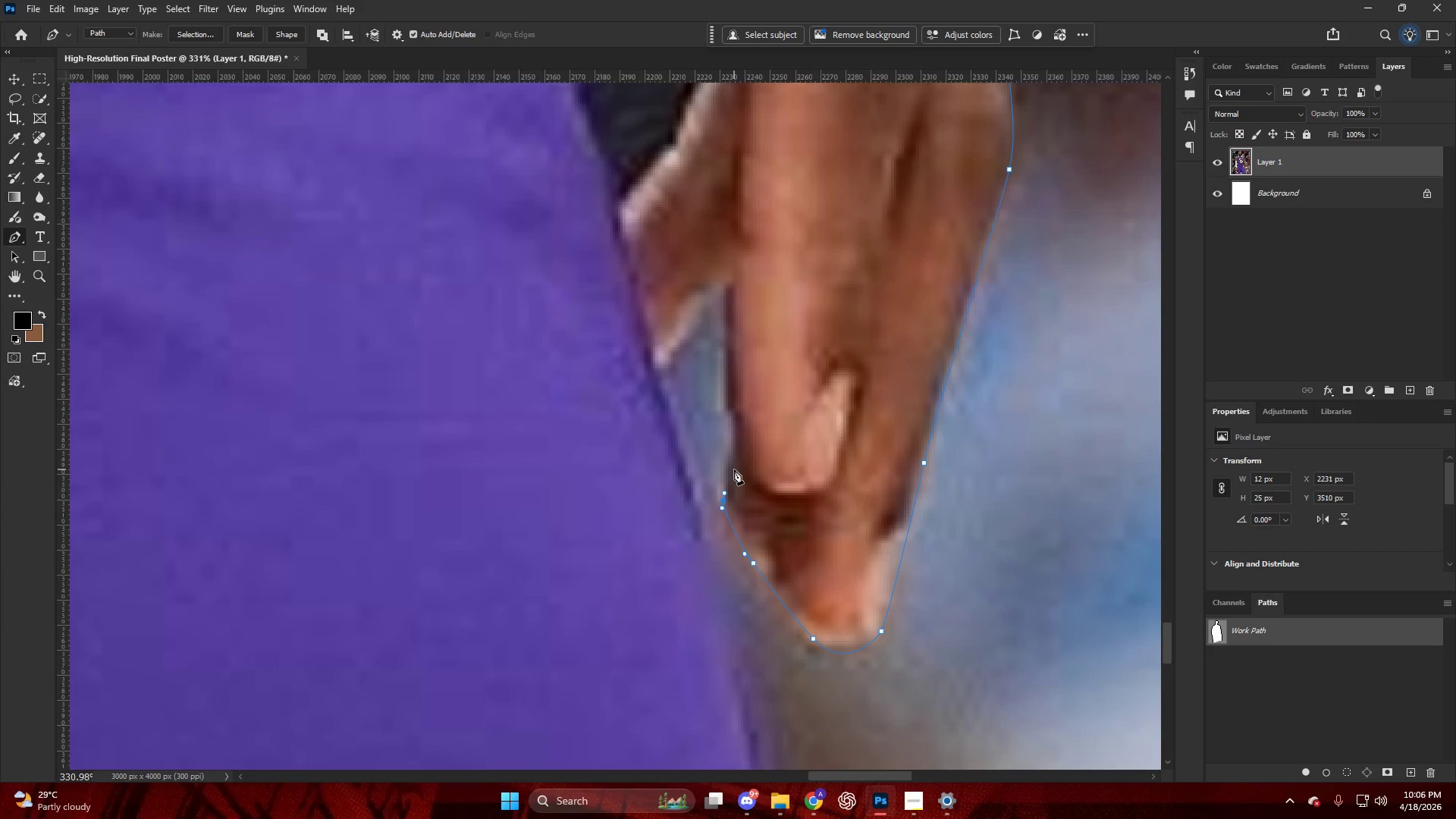 
left_click_drag(start_coordinate=[736, 456], to_coordinate=[738, 434])
 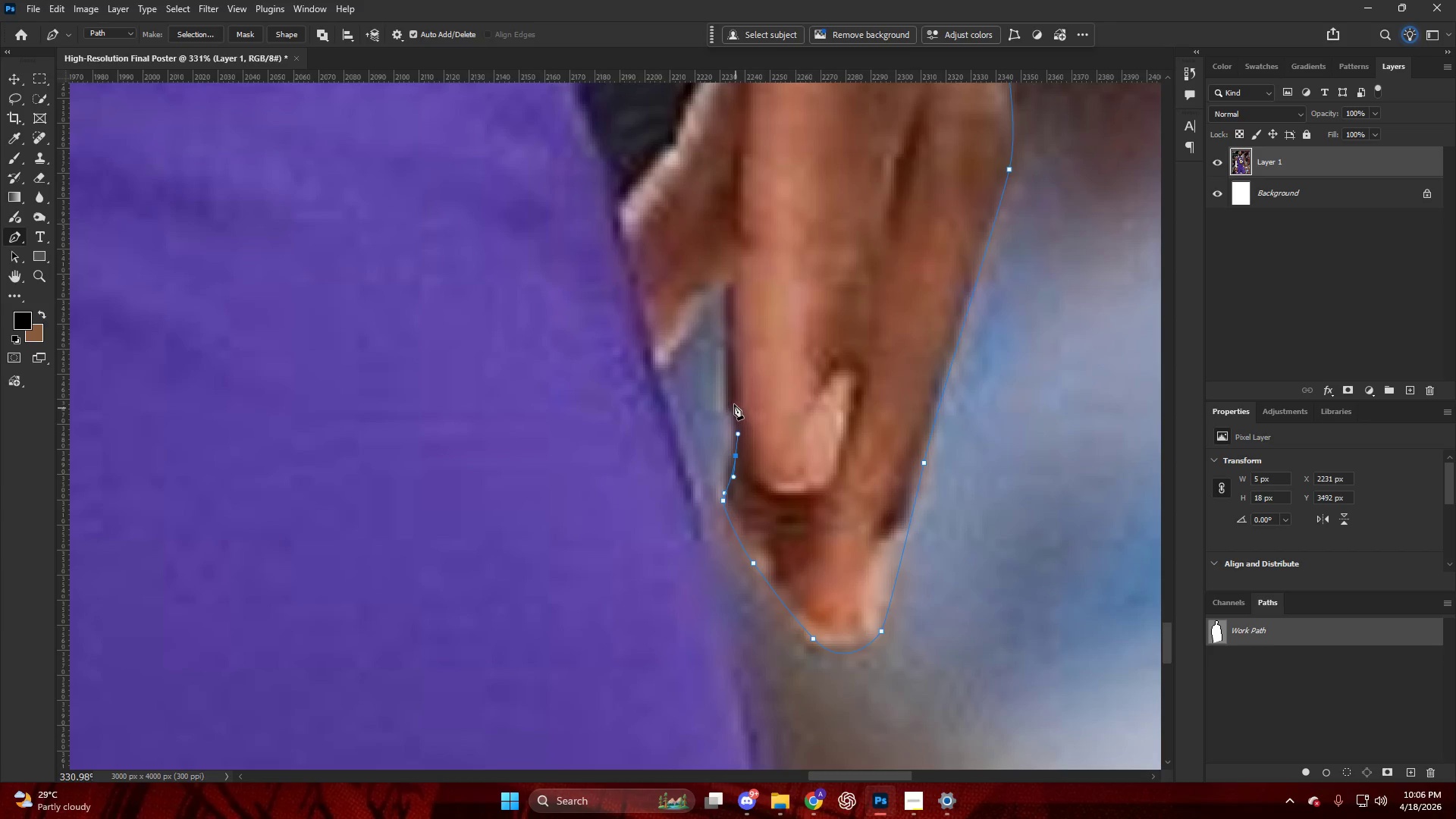 
left_click_drag(start_coordinate=[732, 403], to_coordinate=[727, 392])
 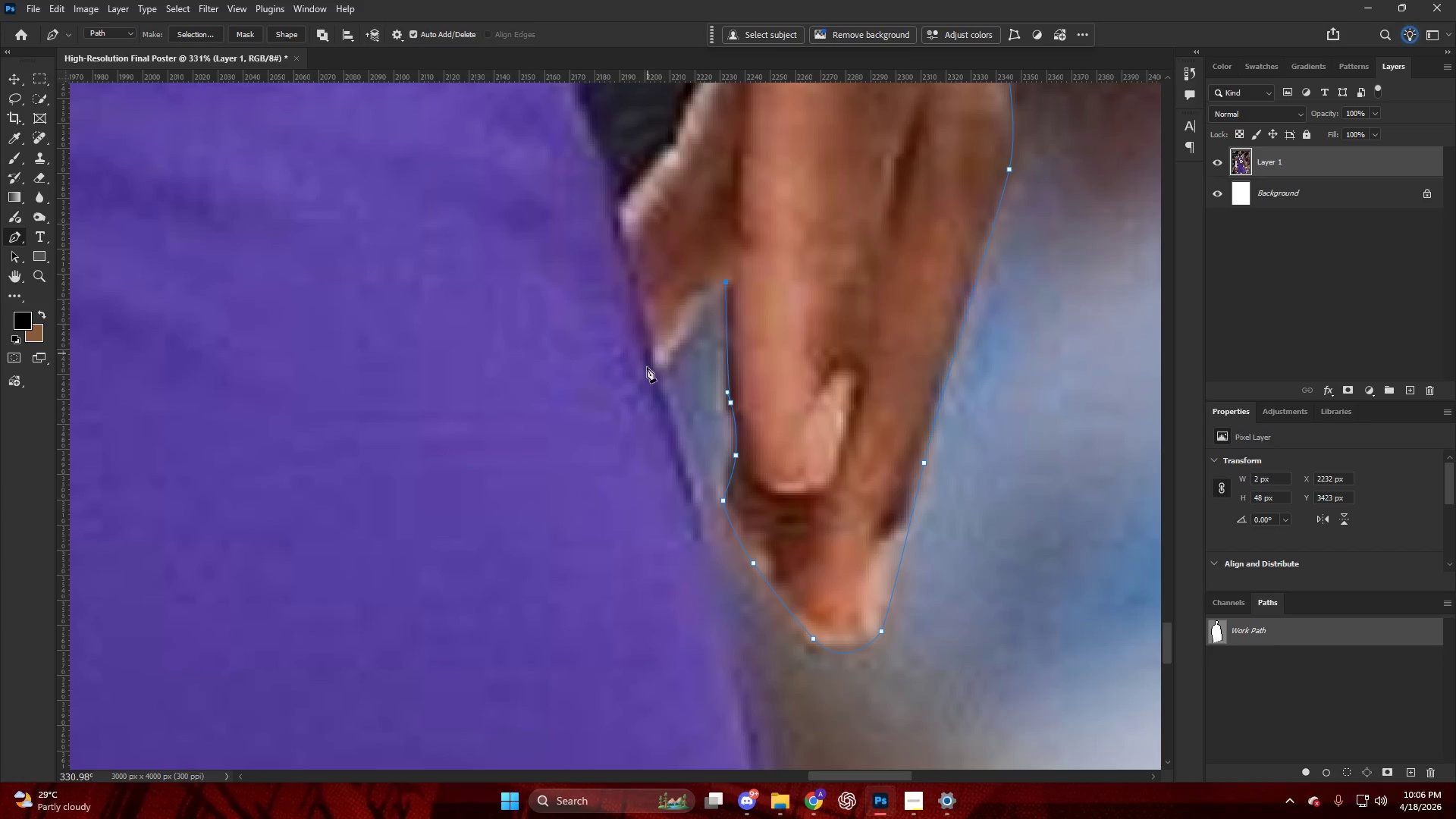 
left_click_drag(start_coordinate=[666, 372], to_coordinate=[666, 382])
 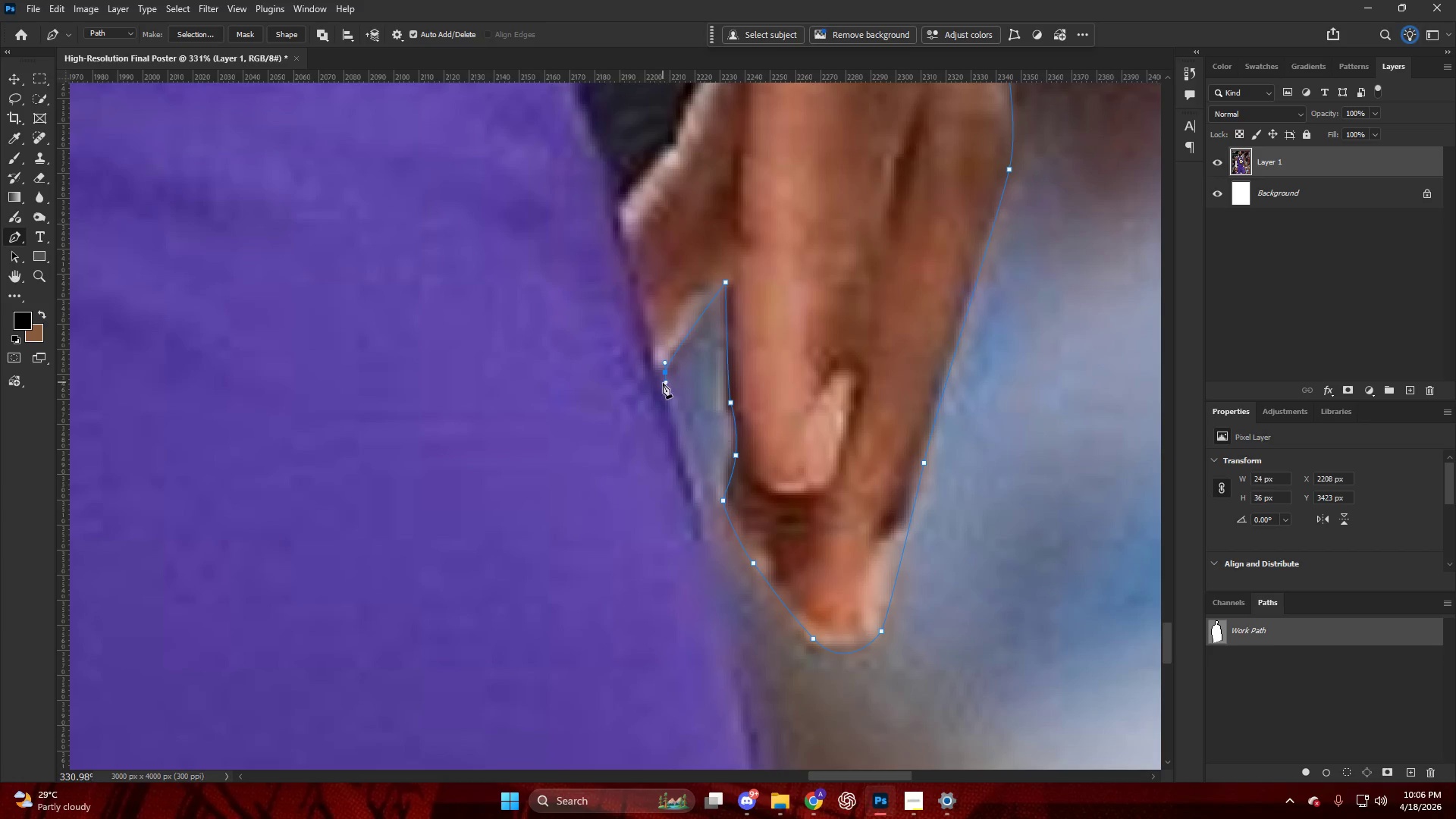 
hold_key(key=AltLeft, duration=0.41)
 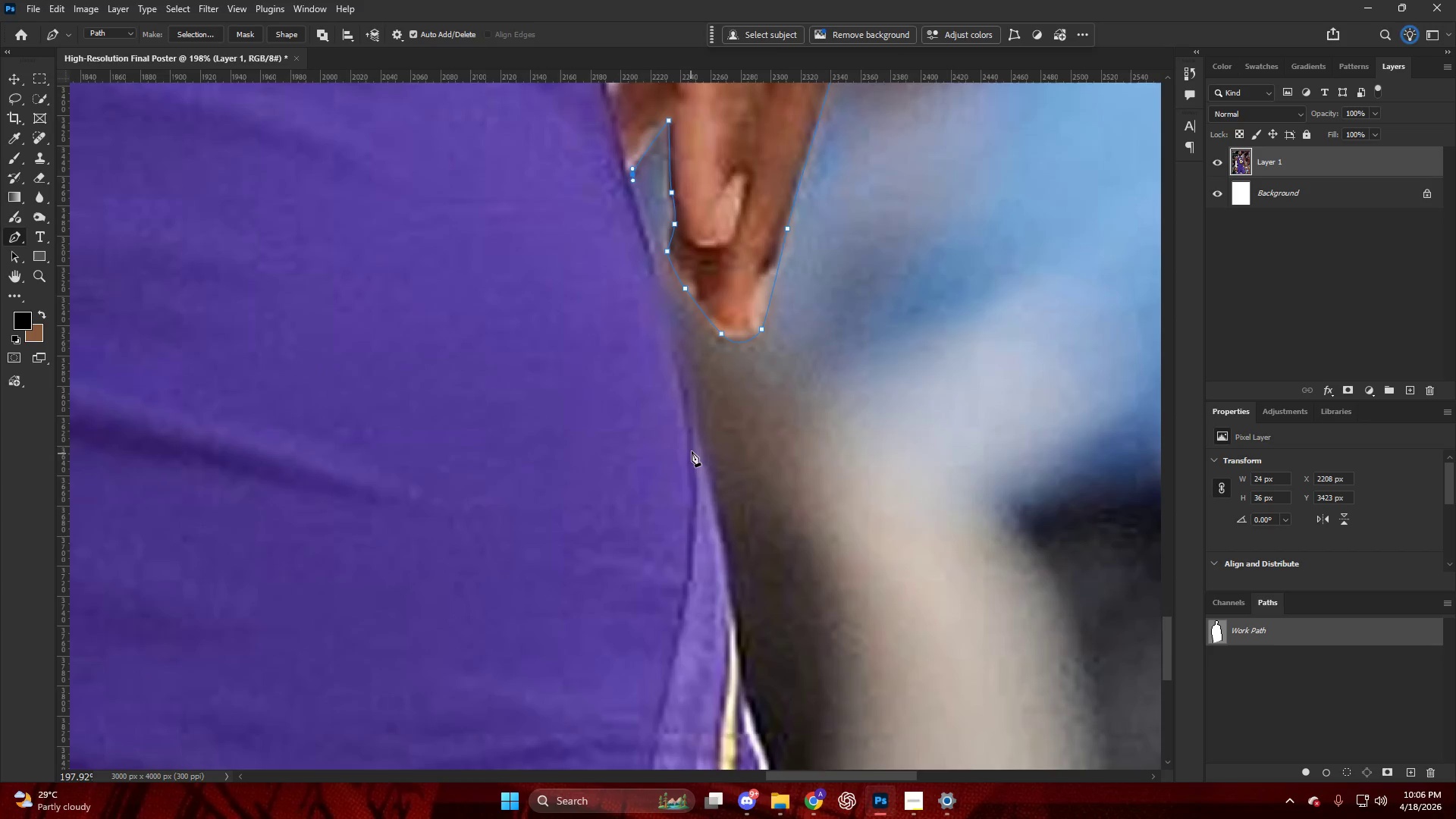 
key(Alt+AltLeft)
 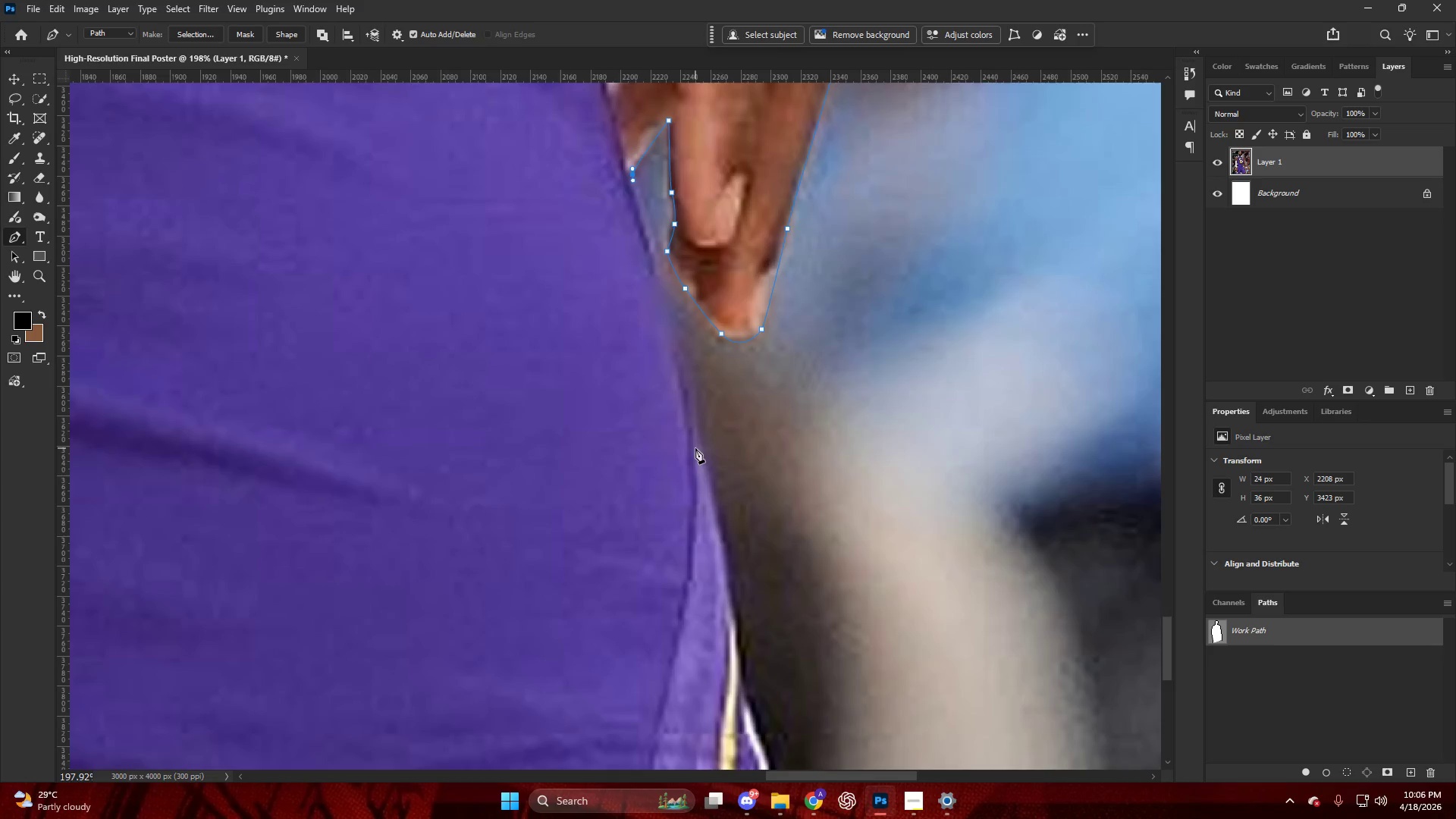 
left_click_drag(start_coordinate=[698, 450], to_coordinate=[717, 533])
 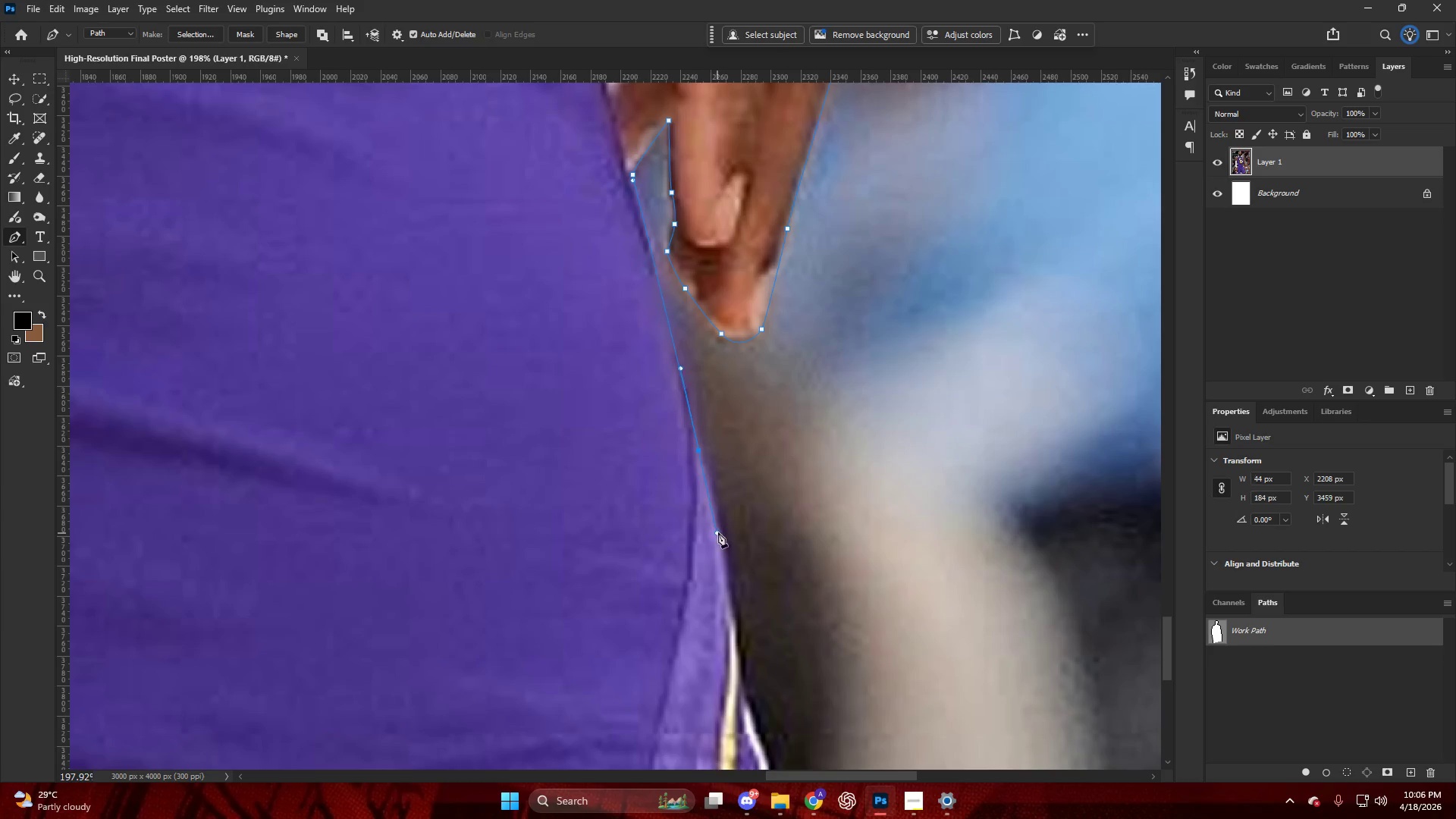 
scroll: coordinate [720, 544], scroll_direction: down, amount: 22.0
 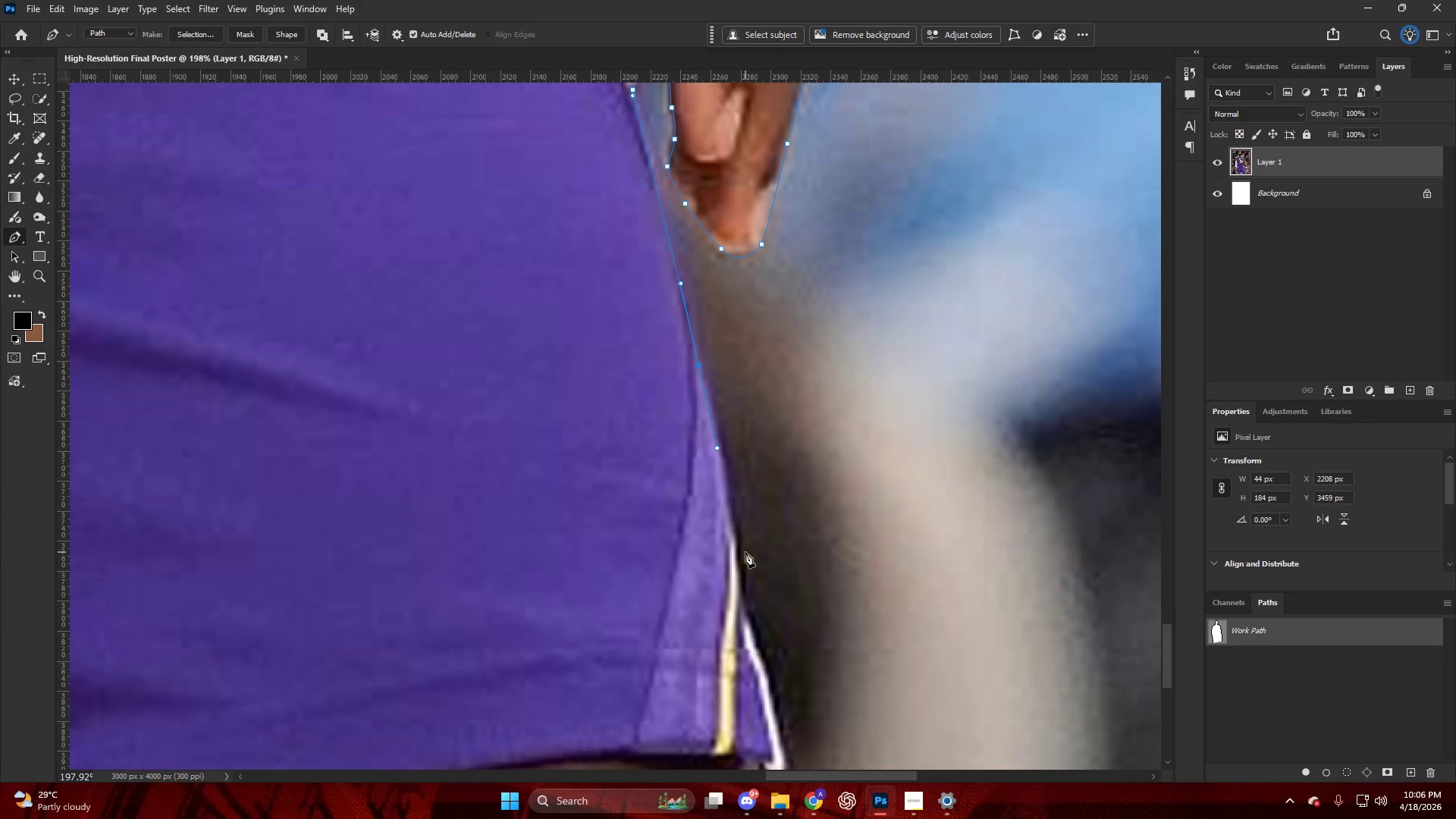 
left_click_drag(start_coordinate=[744, 552], to_coordinate=[745, 572])
 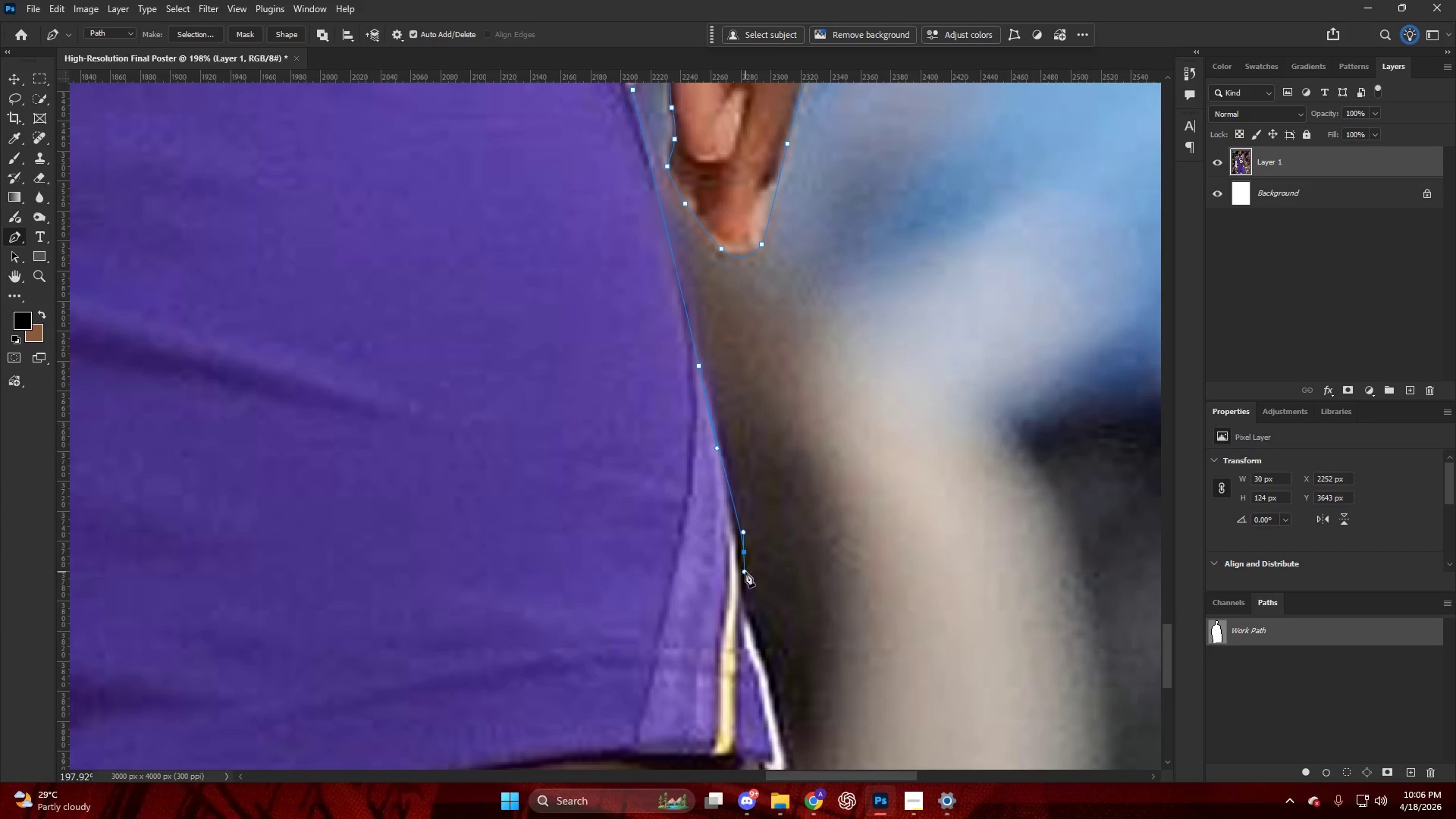 
key(Control+ControlLeft)
 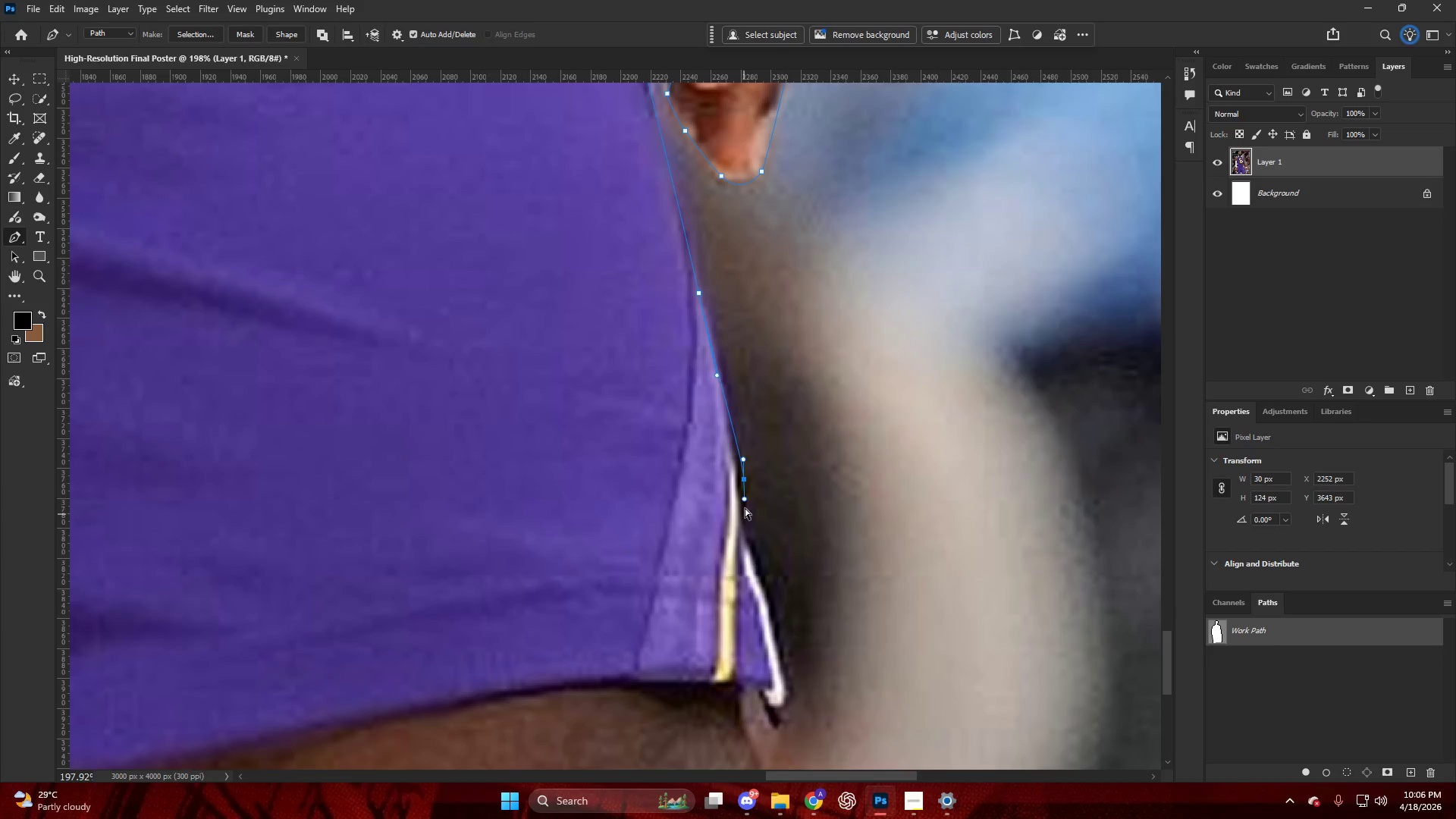 
key(Control+Z)
 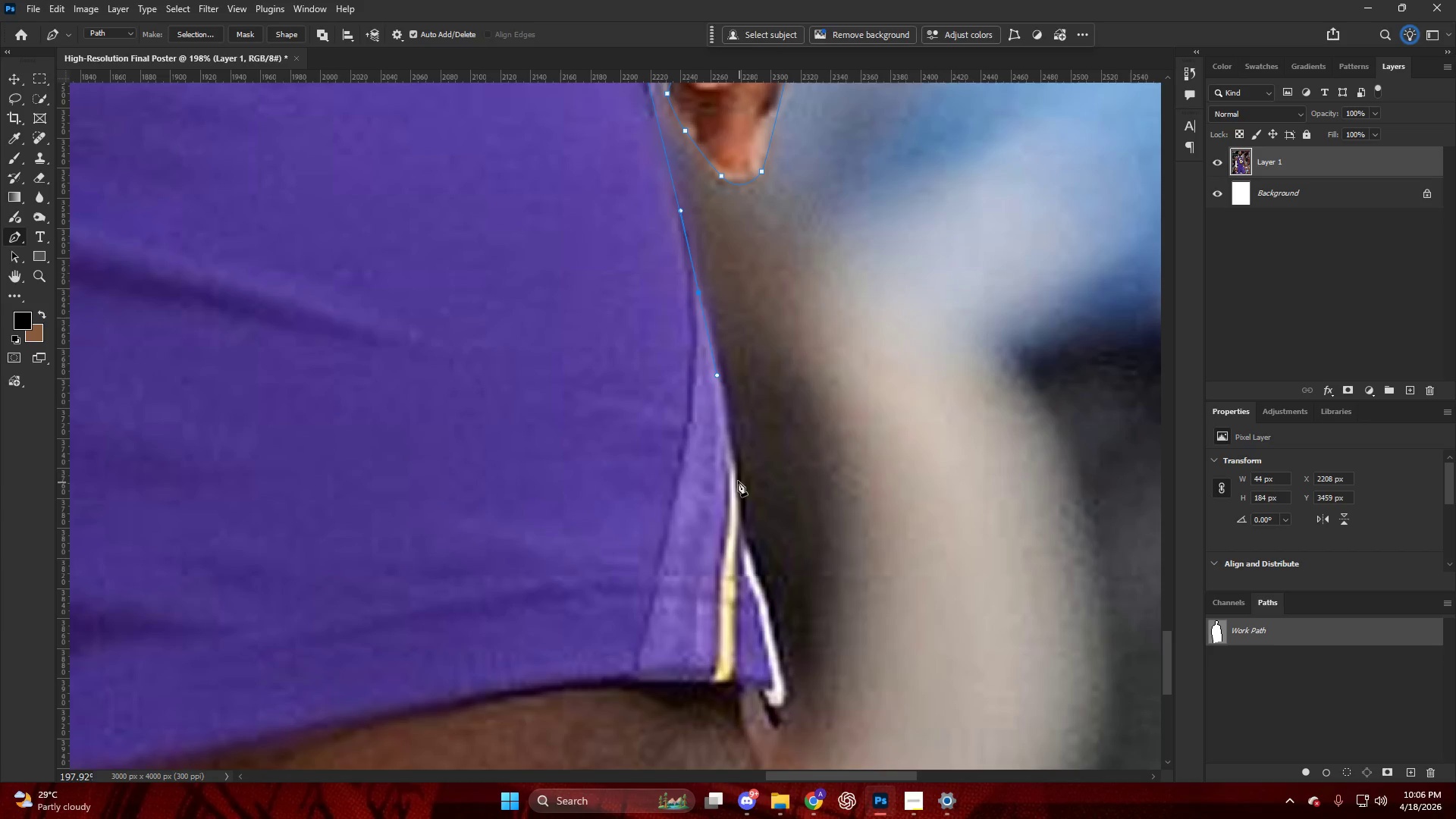 
scroll: coordinate [745, 576], scroll_direction: down, amount: 6.0
 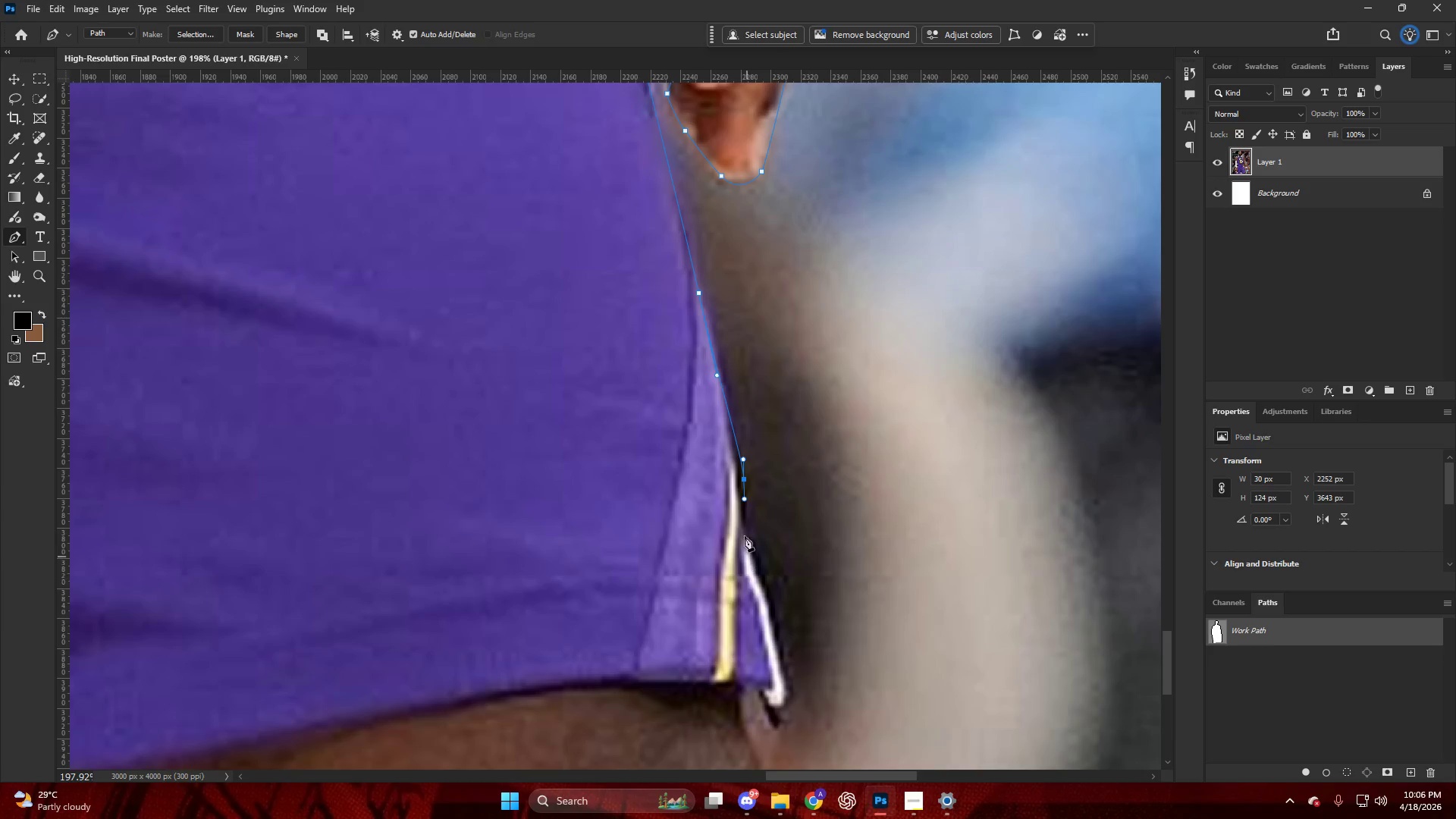 
left_click_drag(start_coordinate=[736, 482], to_coordinate=[740, 494])
 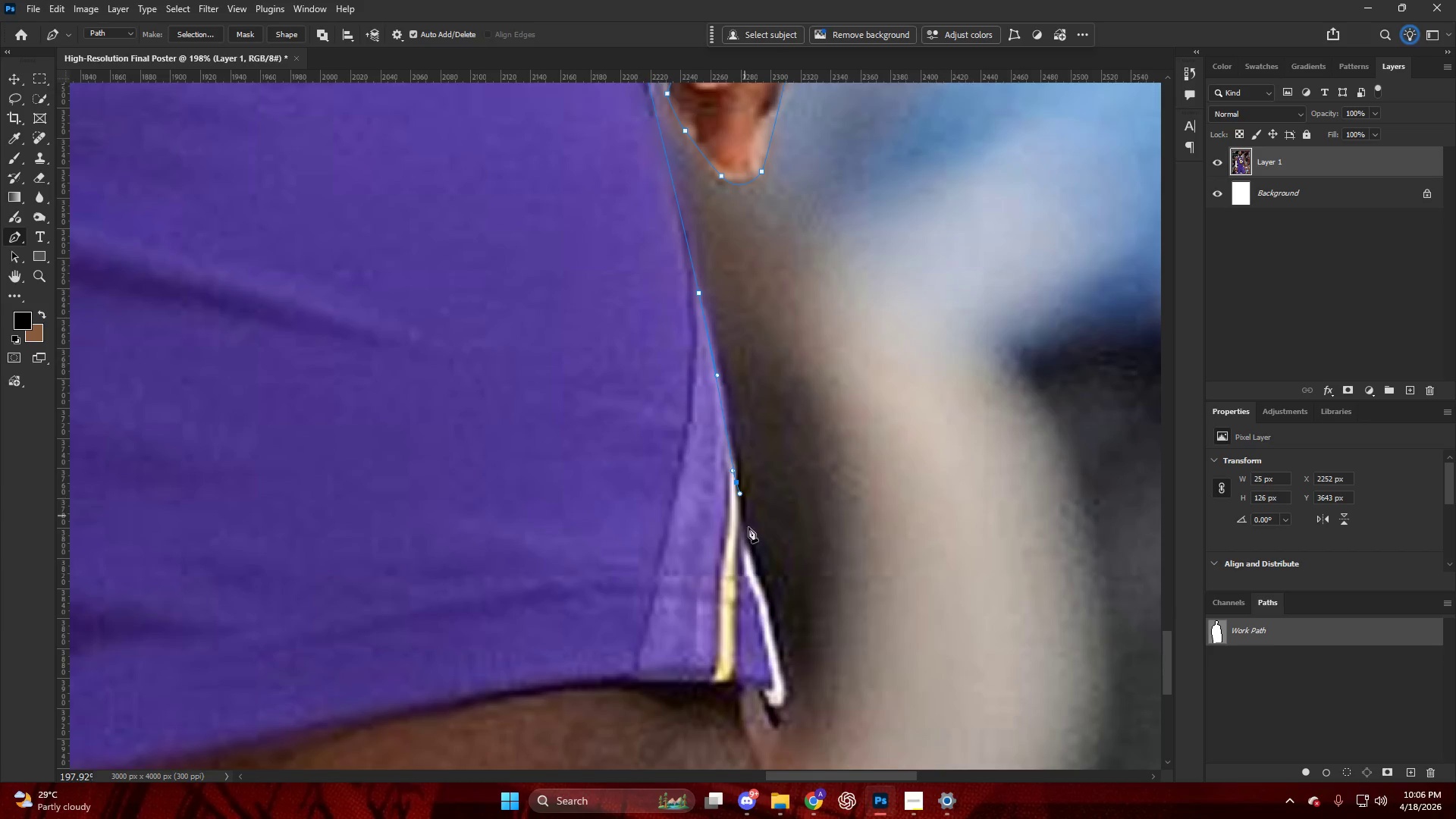 
scroll: coordinate [746, 543], scroll_direction: down, amount: 5.0
 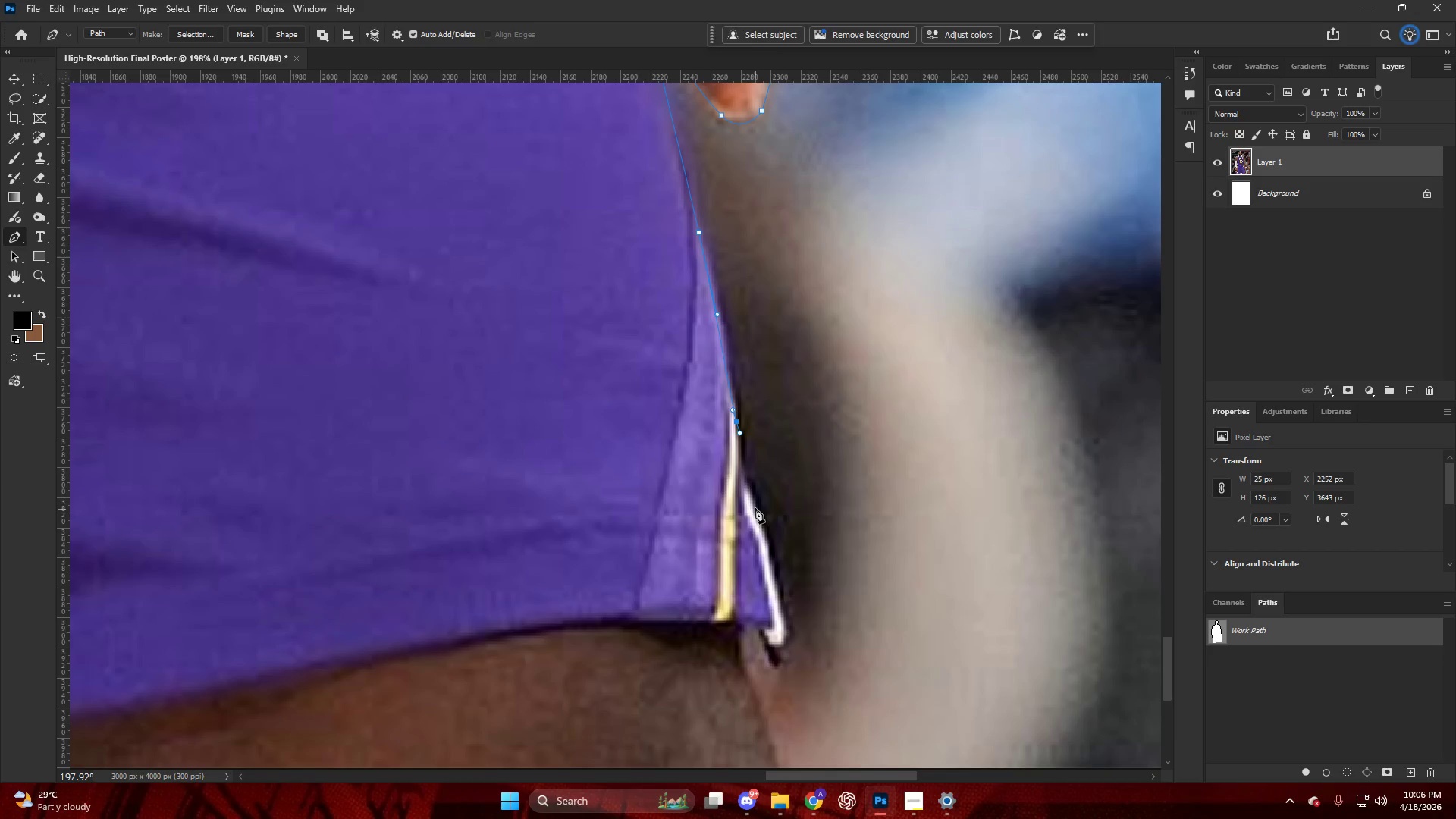 
left_click_drag(start_coordinate=[755, 508], to_coordinate=[767, 538])
 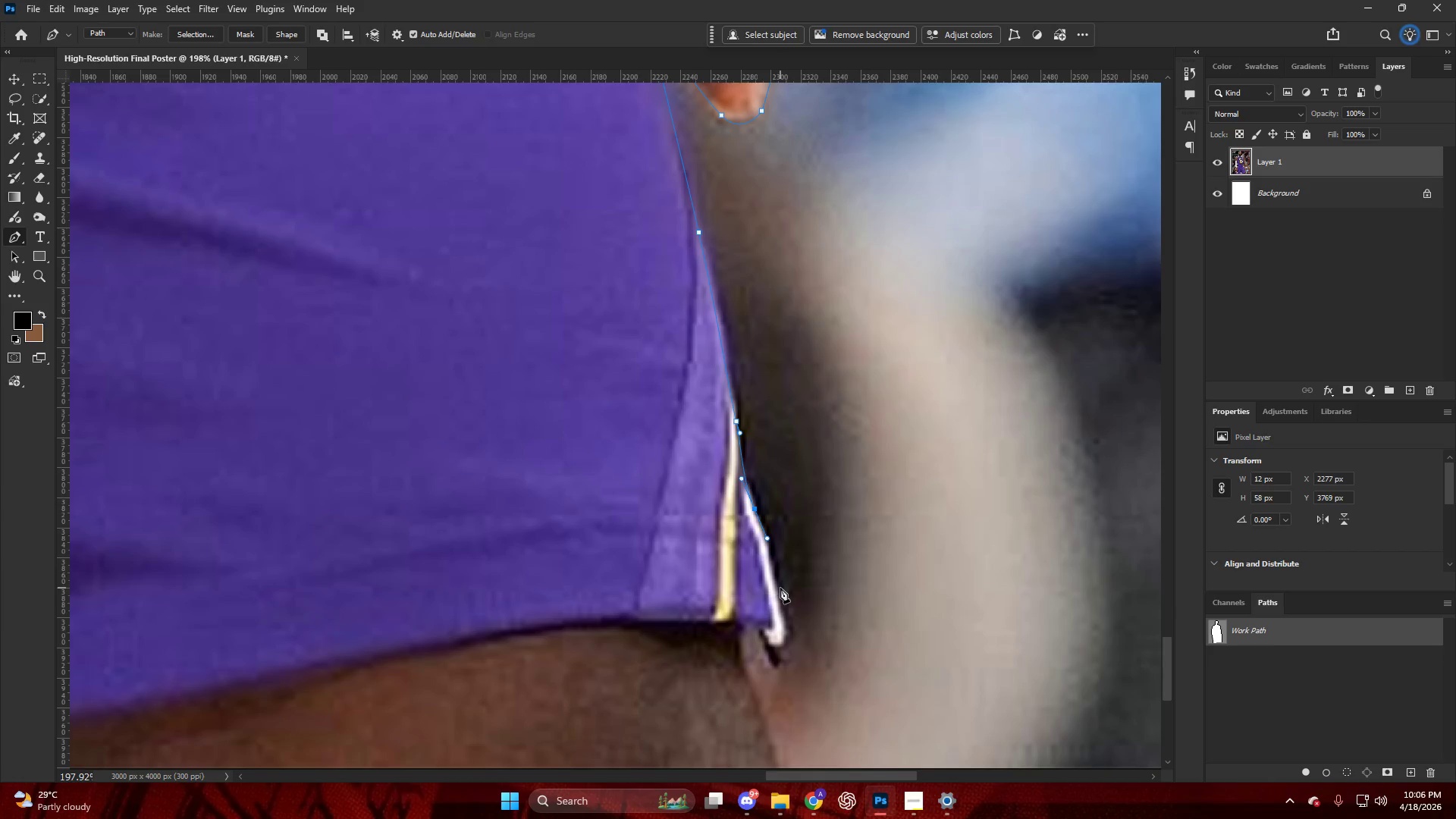 
left_click_drag(start_coordinate=[780, 588], to_coordinate=[782, 597])
 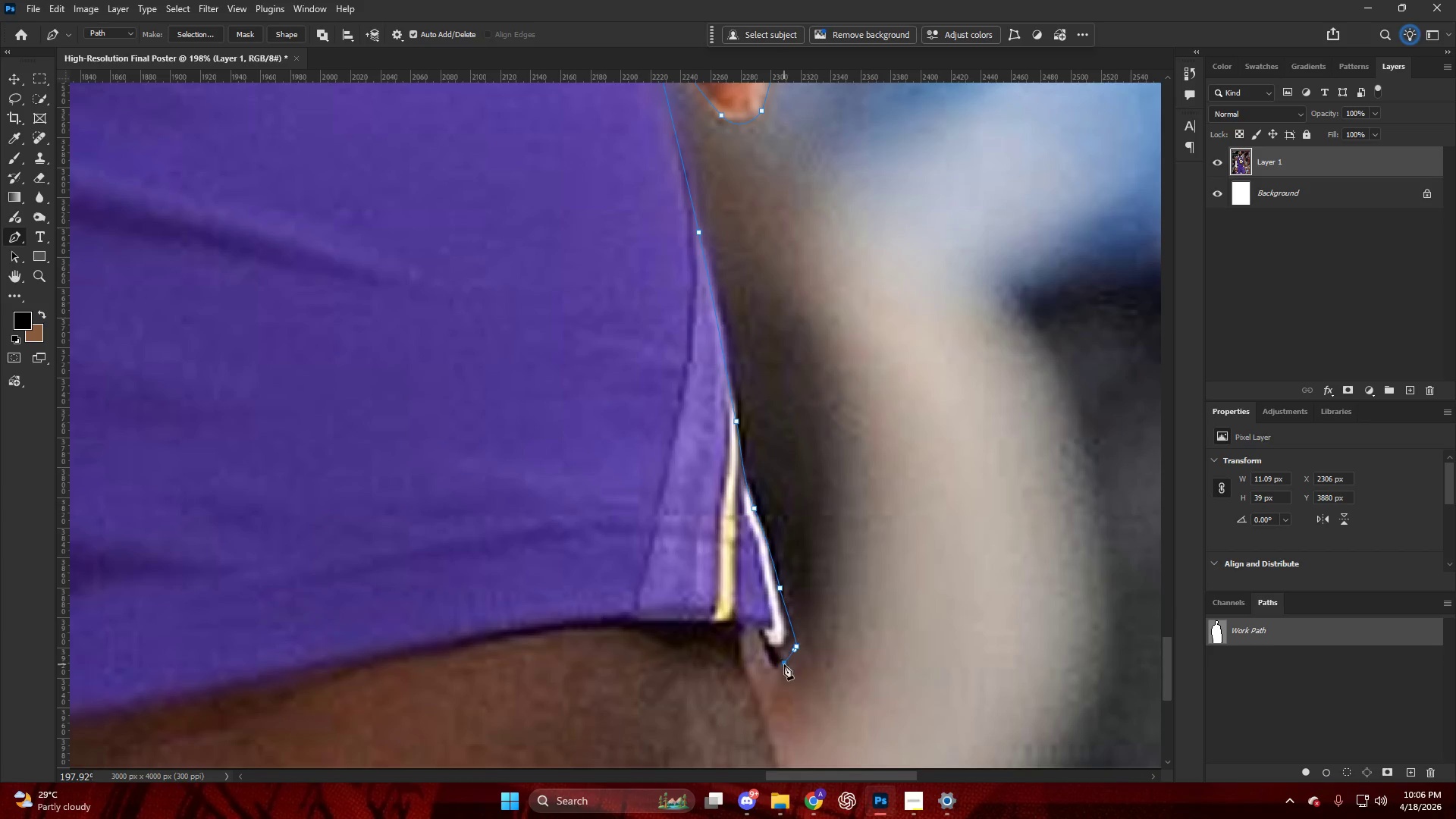 
left_click_drag(start_coordinate=[776, 646], to_coordinate=[770, 642])
 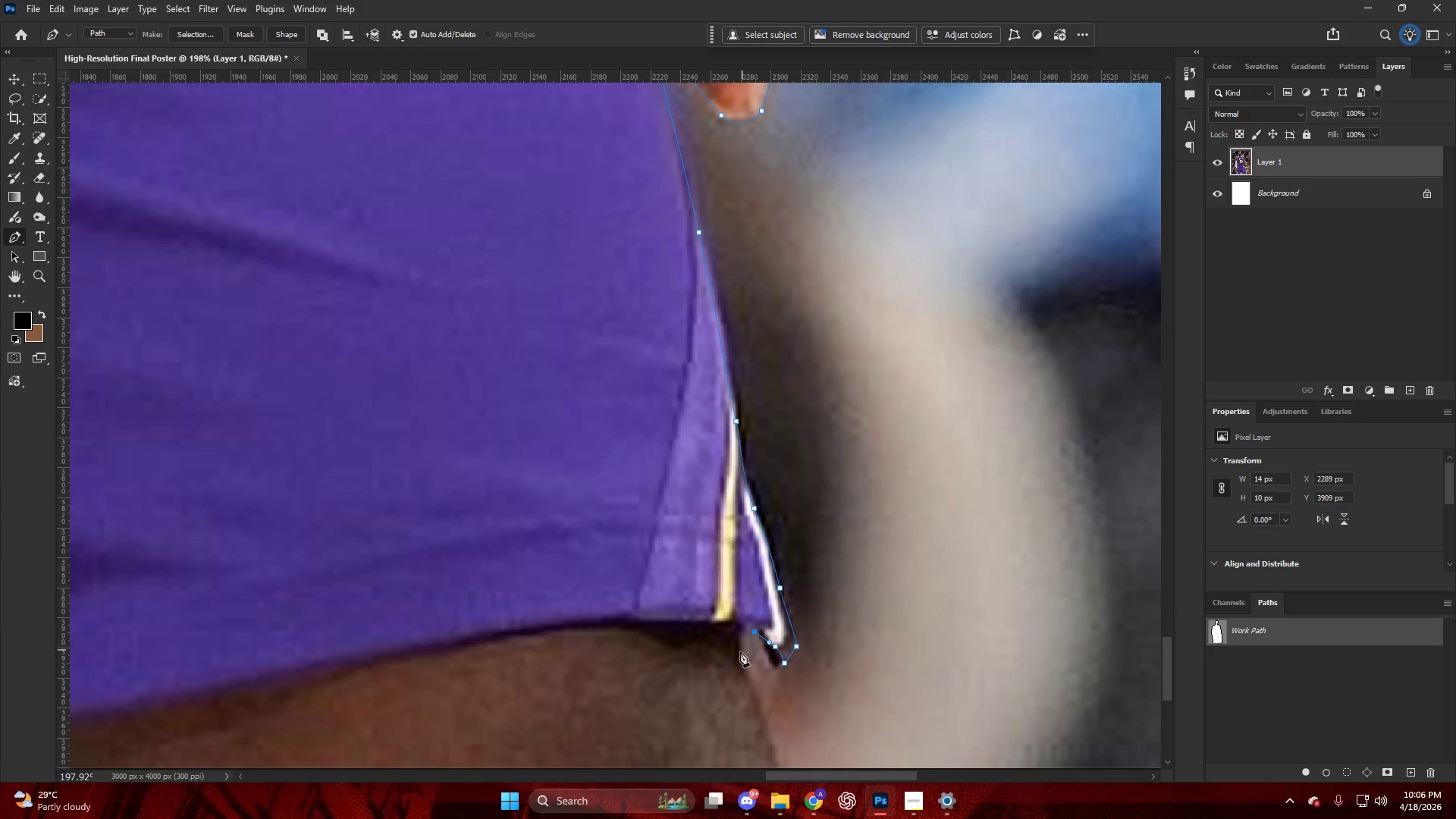 
hold_key(key=AltLeft, duration=0.7)
scroll: coordinate [742, 555], scroll_direction: down, amount: 25.0
 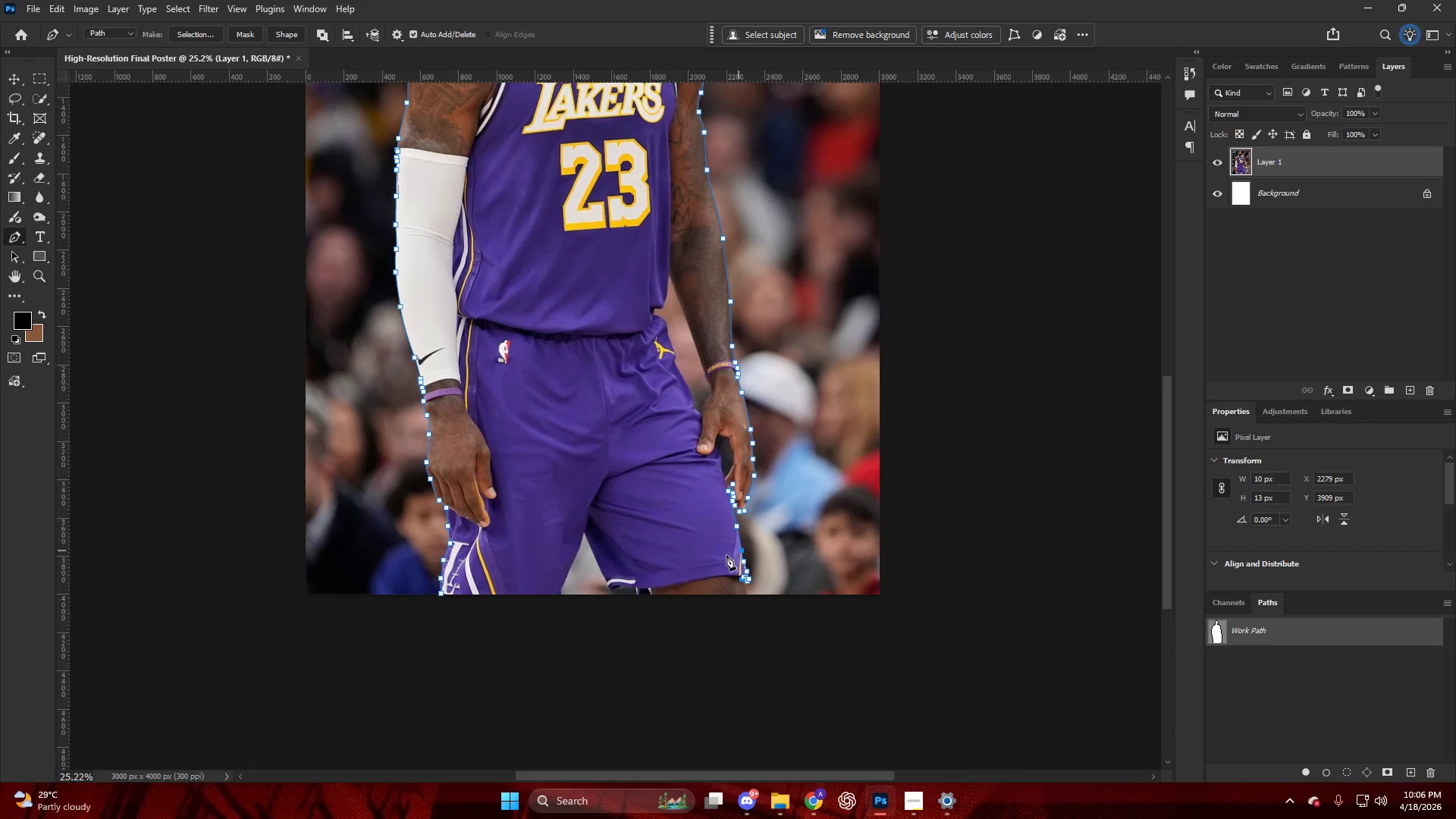 
hold_key(key=AltLeft, duration=0.31)
 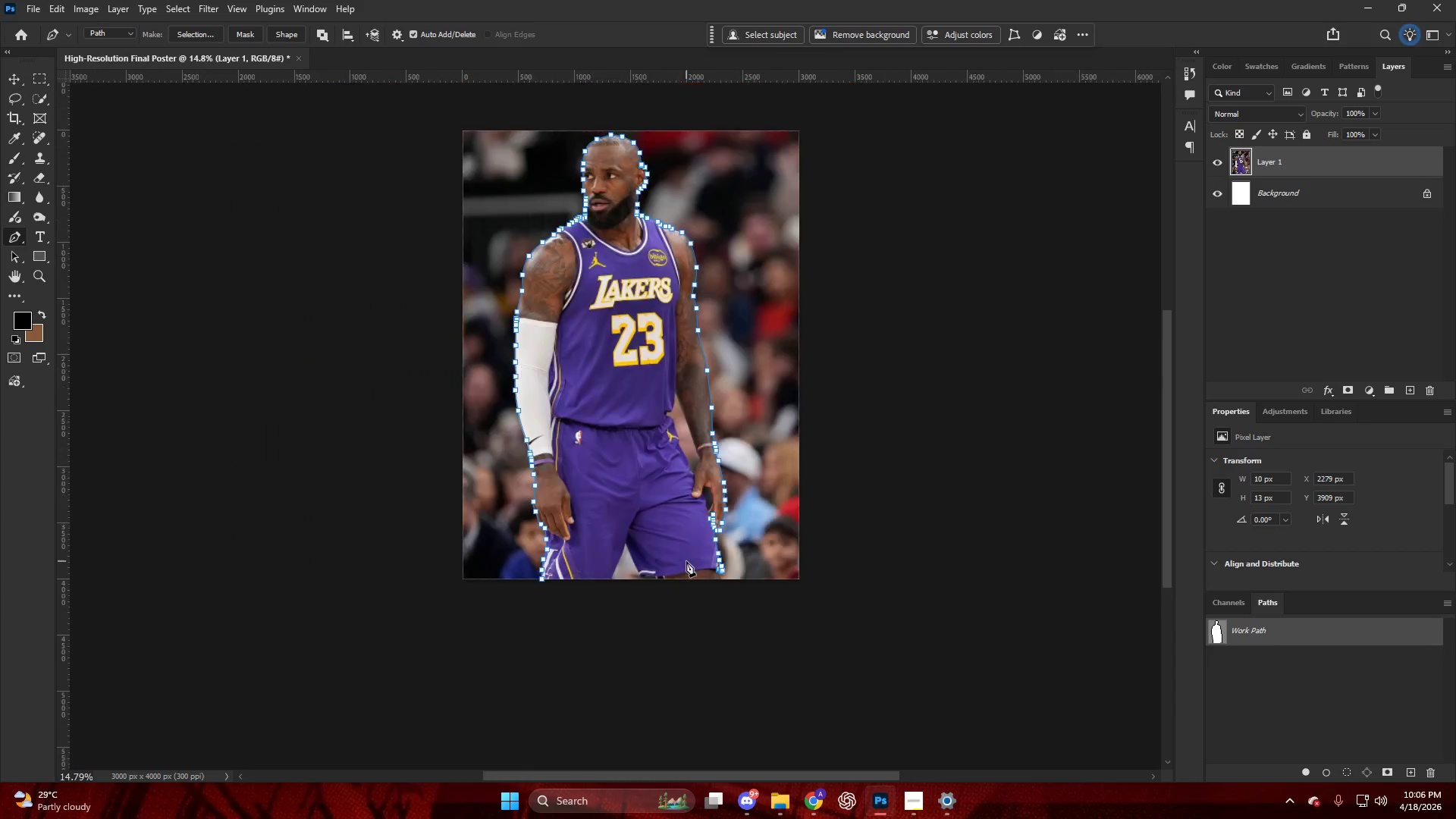 
hold_key(key=AltLeft, duration=0.45)
 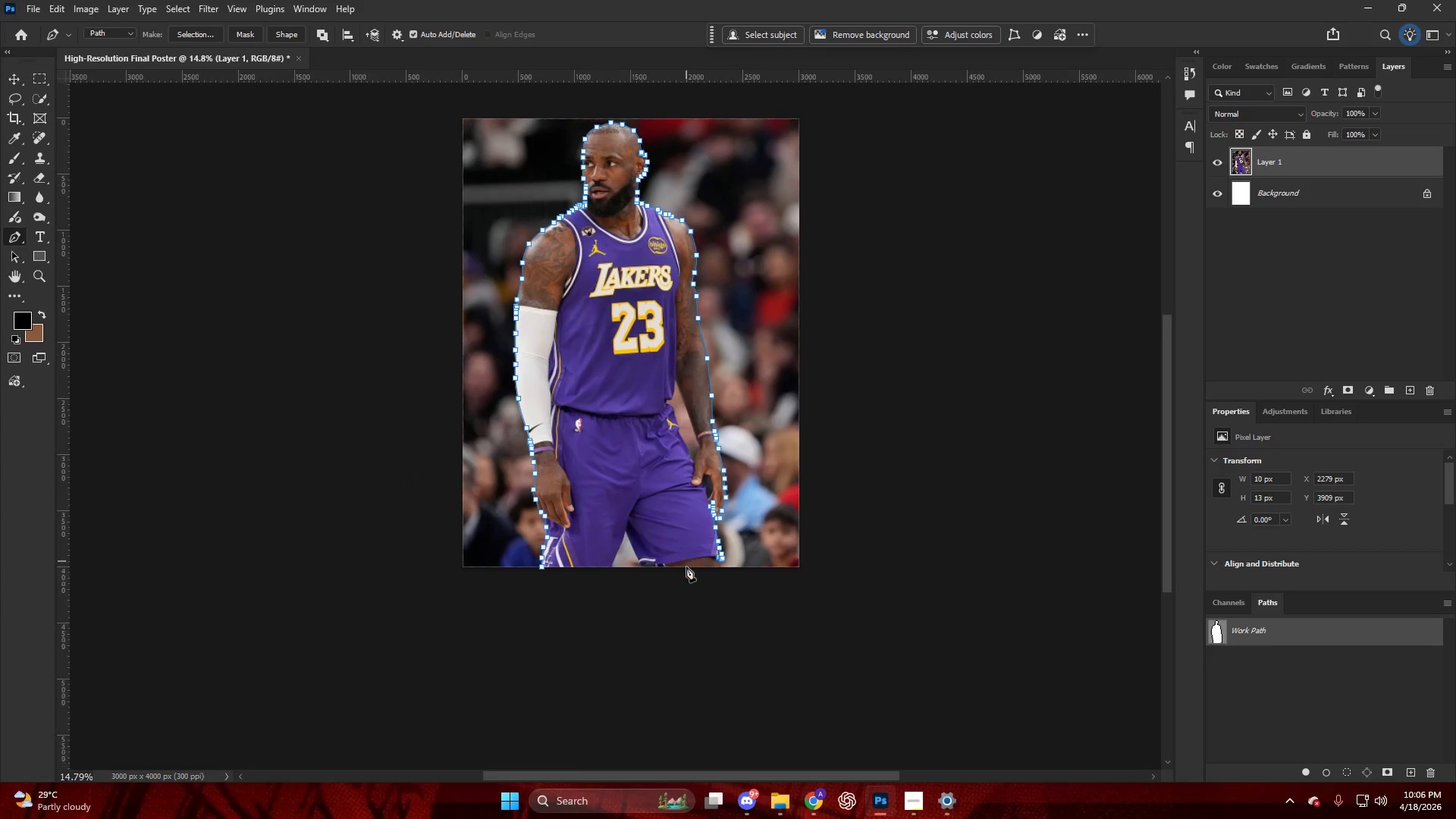 
hold_key(key=AltLeft, duration=0.86)
 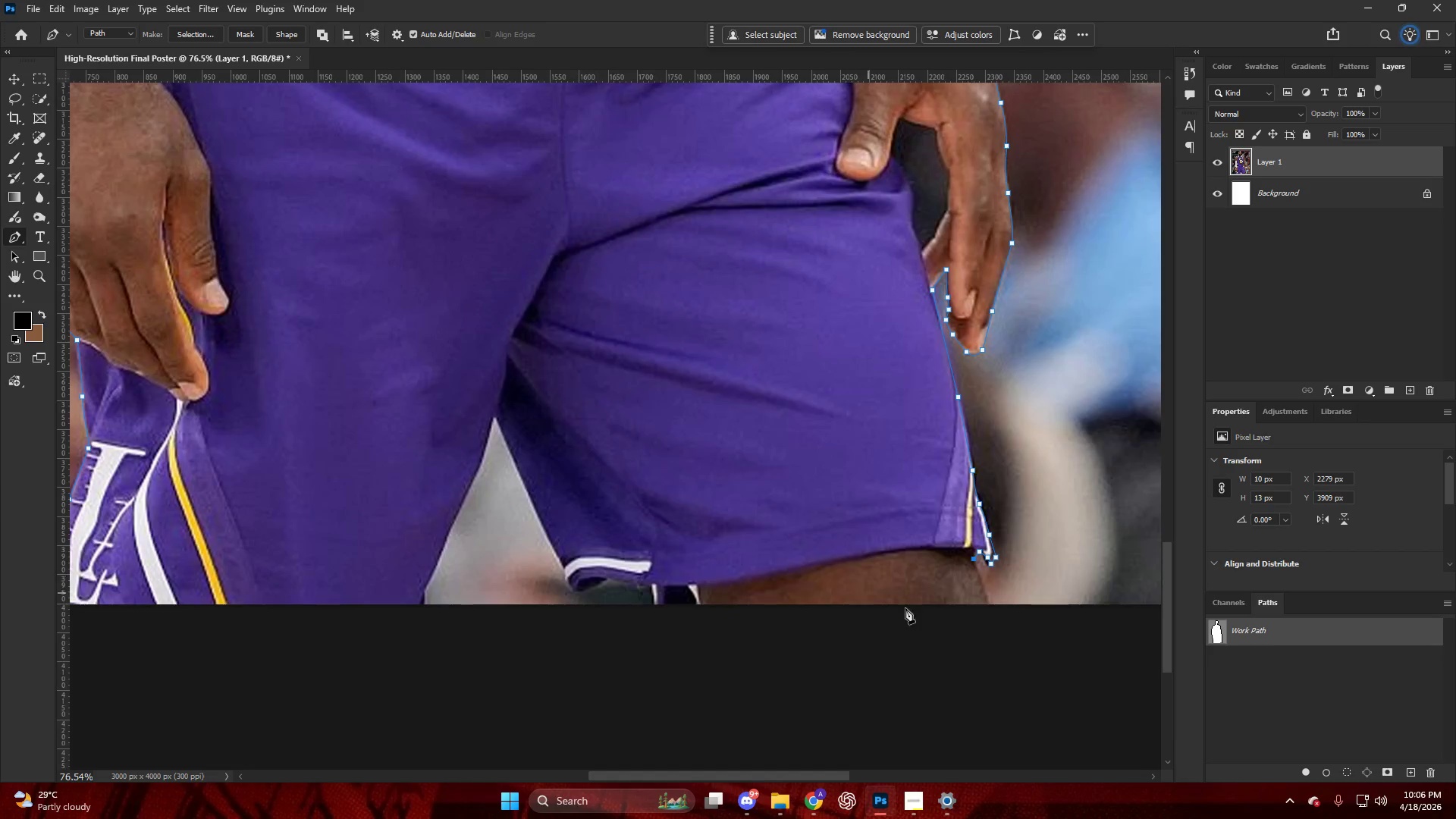 
key(Alt+AltLeft)
 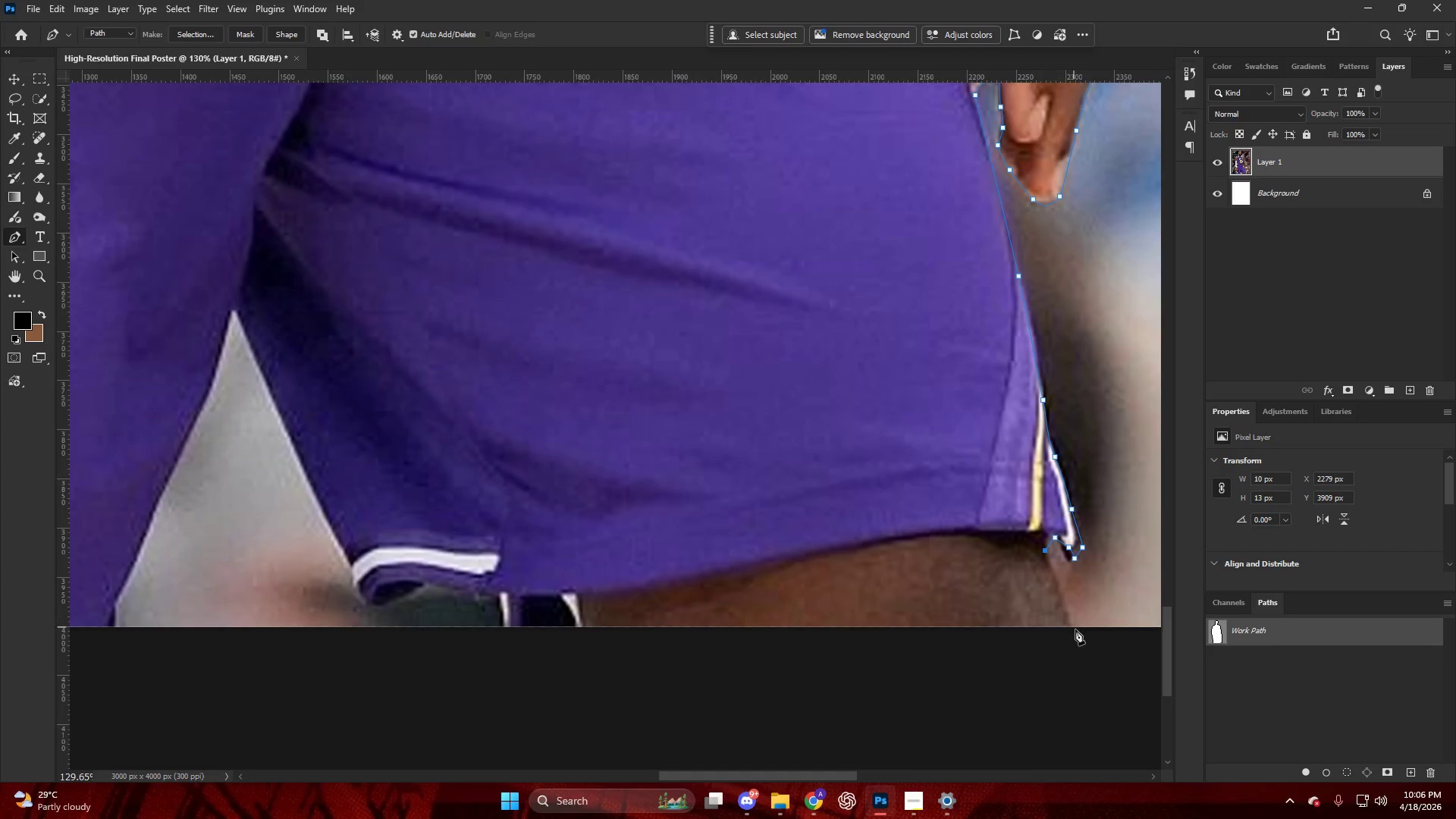 
scroll: coordinate [946, 610], scroll_direction: up, amount: 11.0
 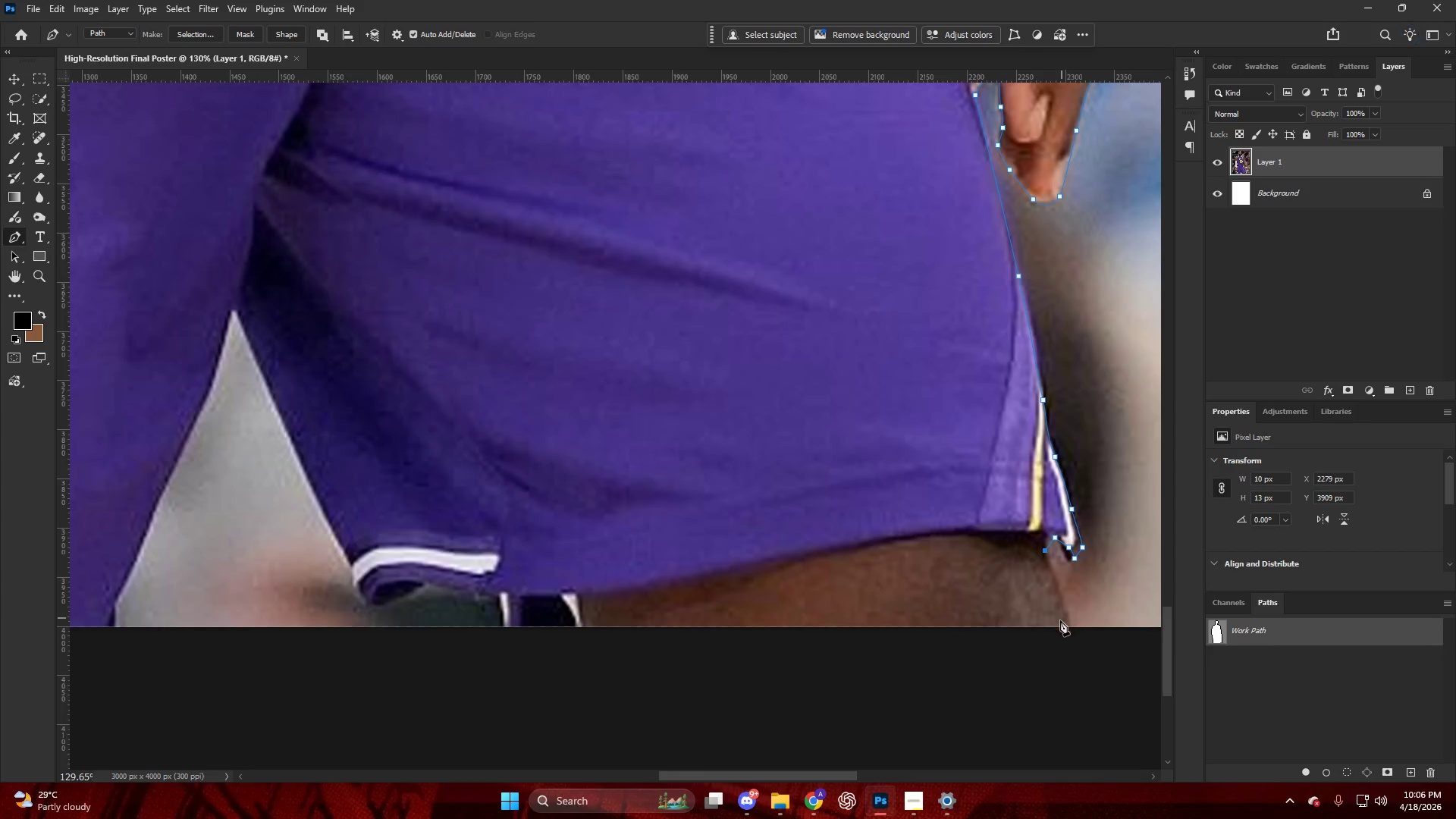 
left_click_drag(start_coordinate=[1075, 636], to_coordinate=[1075, 661])
 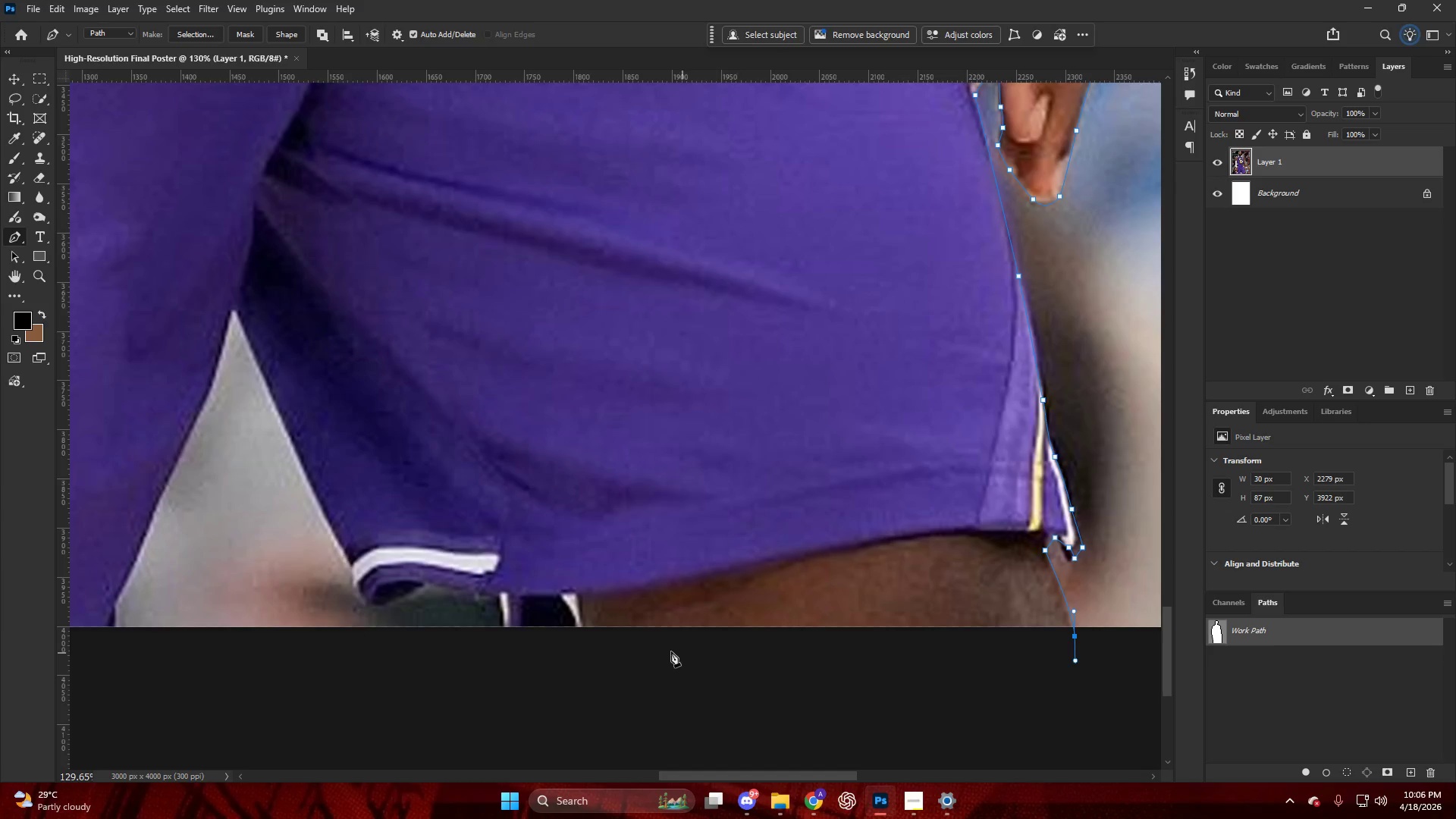 
left_click_drag(start_coordinate=[658, 654], to_coordinate=[629, 659])
 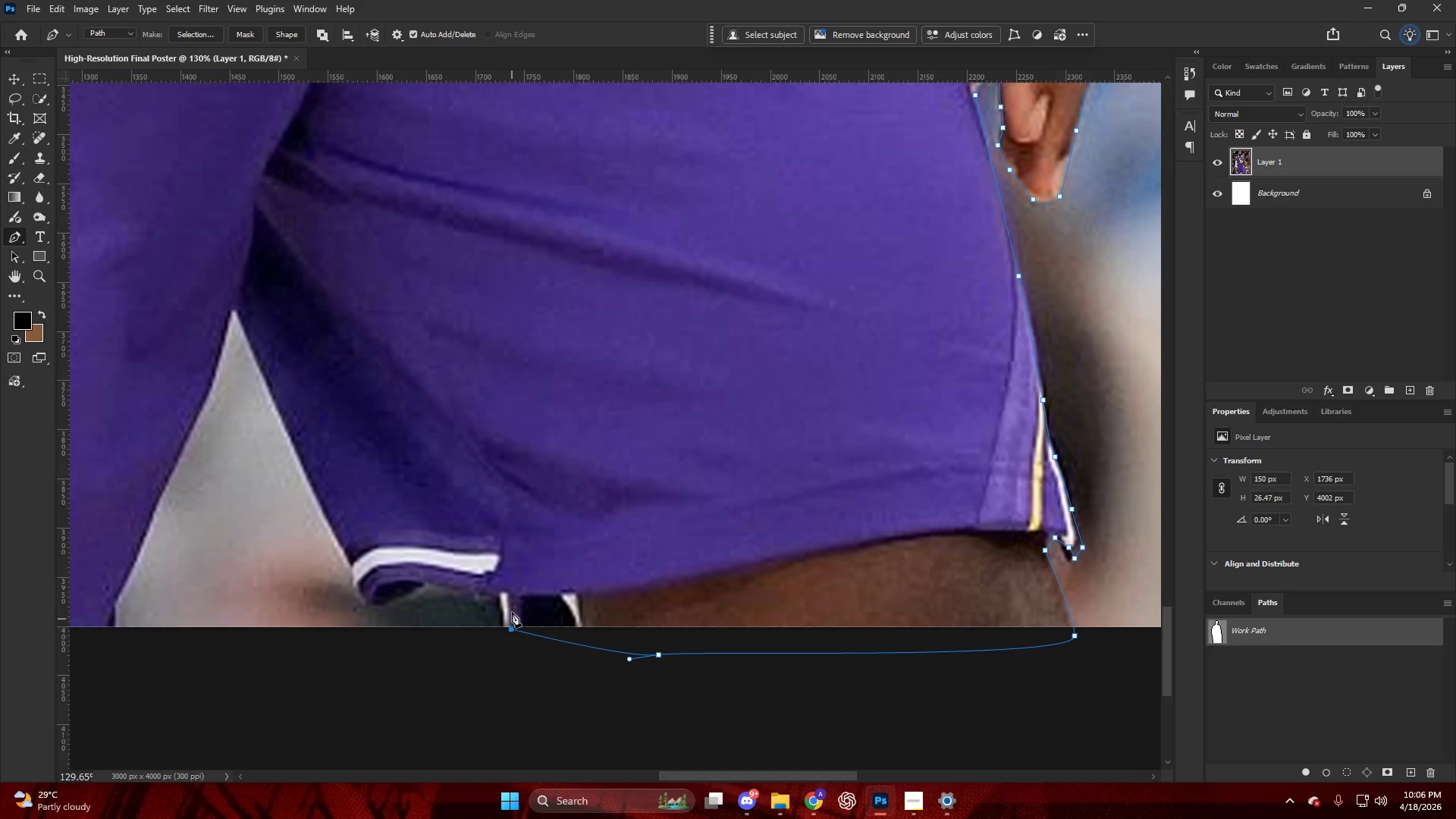 
left_click_drag(start_coordinate=[504, 598], to_coordinate=[492, 592])
 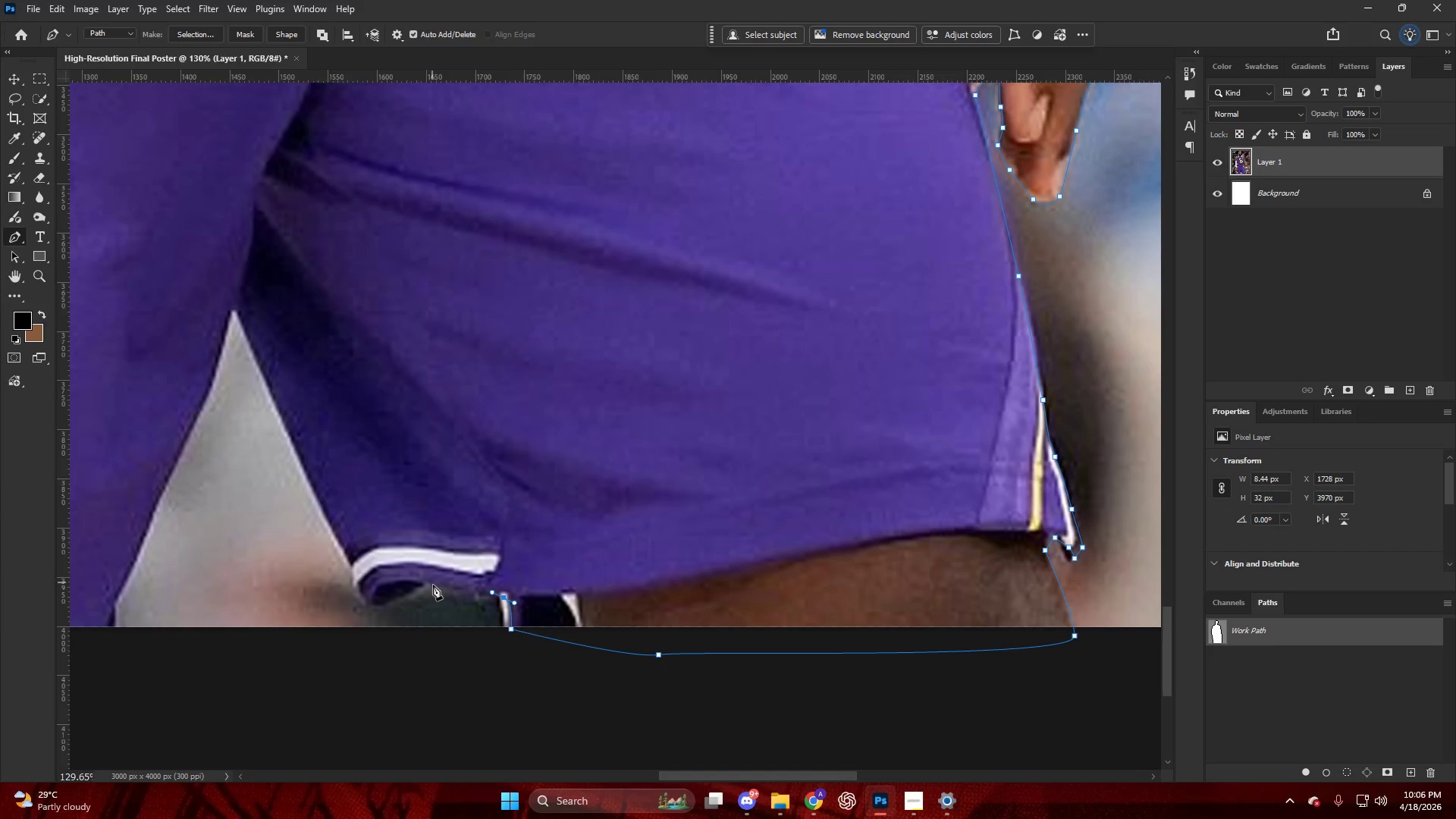 
left_click_drag(start_coordinate=[433, 585], to_coordinate=[421, 586])
 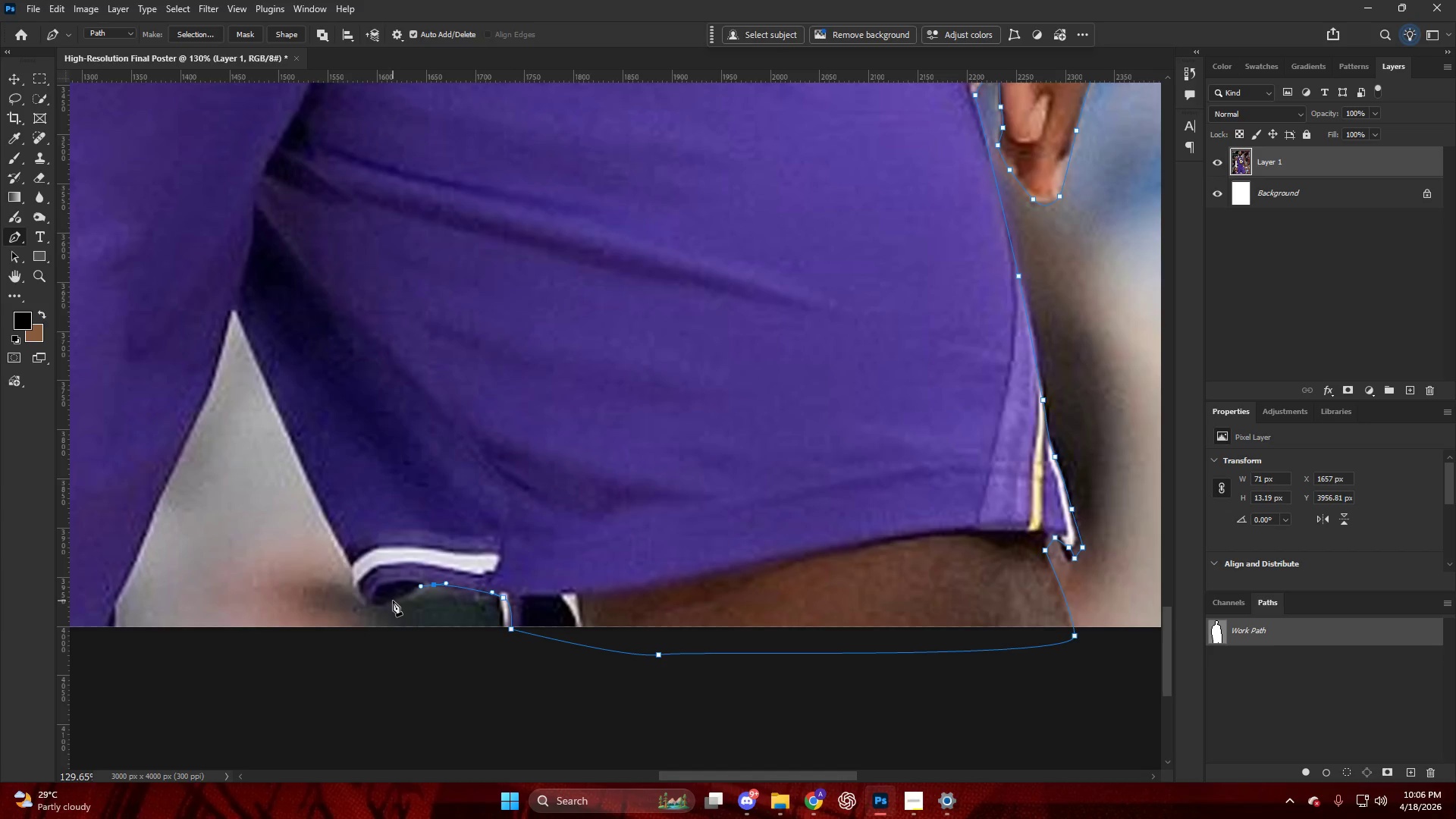 
left_click_drag(start_coordinate=[389, 603], to_coordinate=[382, 604])
 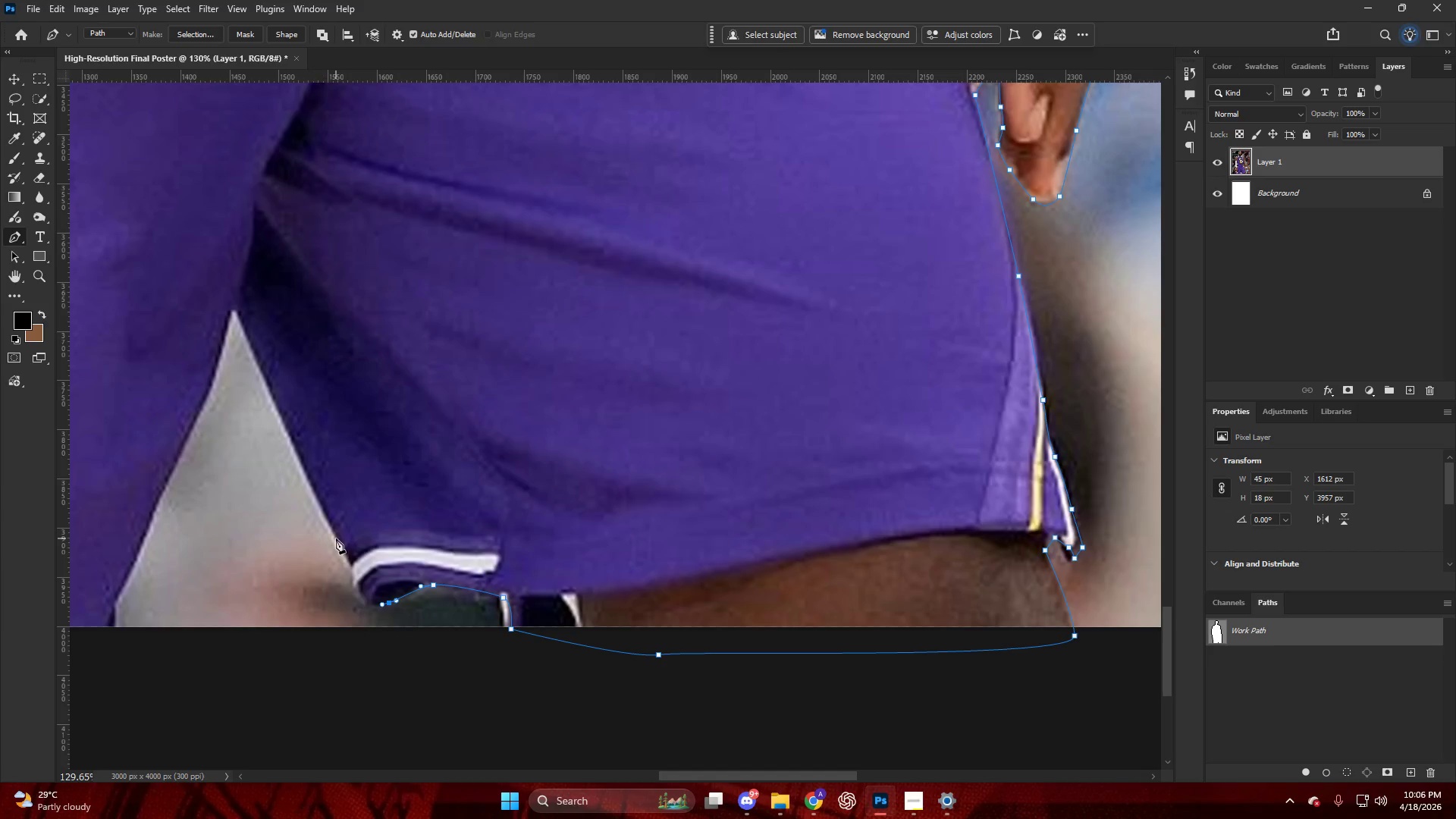 
left_click_drag(start_coordinate=[337, 535], to_coordinate=[293, 447])
 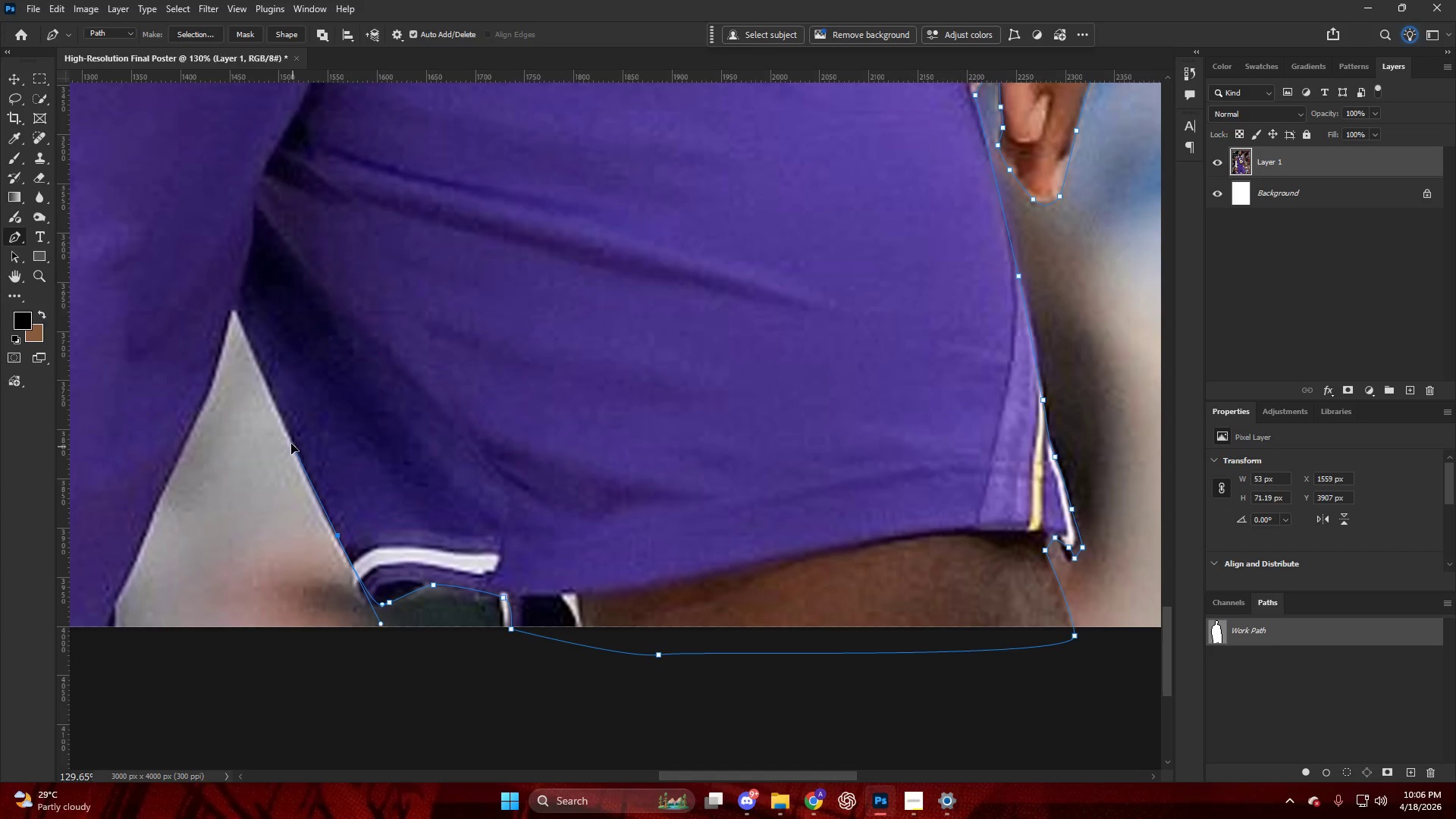 
hold_key(key=AltLeft, duration=0.34)
hold_key(key=ControlLeft, duration=0.36)
hold_key(key=AltLeft, duration=0.58)
scroll: coordinate [456, 392], scroll_direction: up, amount: 14.0
 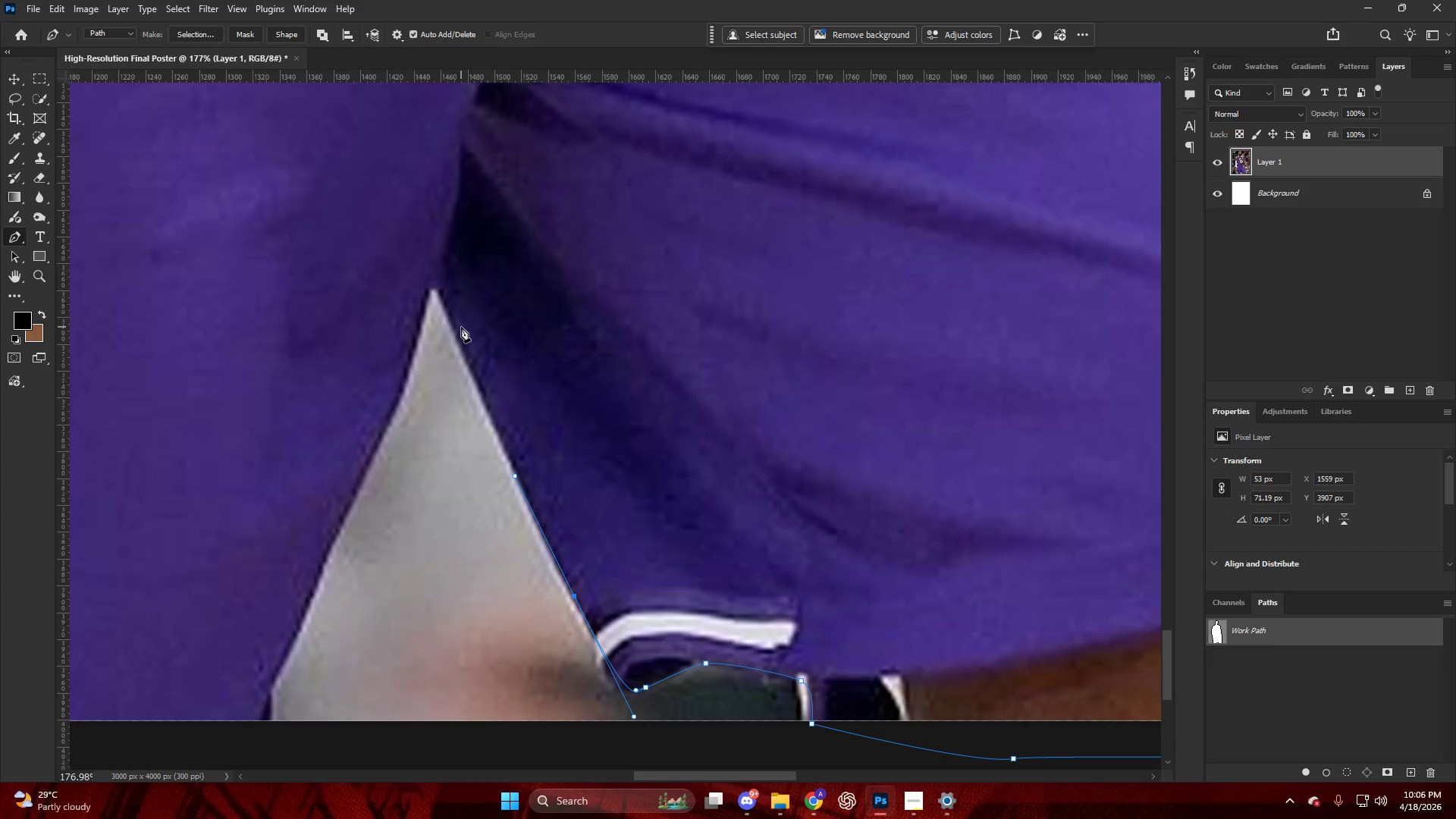 
key(Alt+AltLeft)
 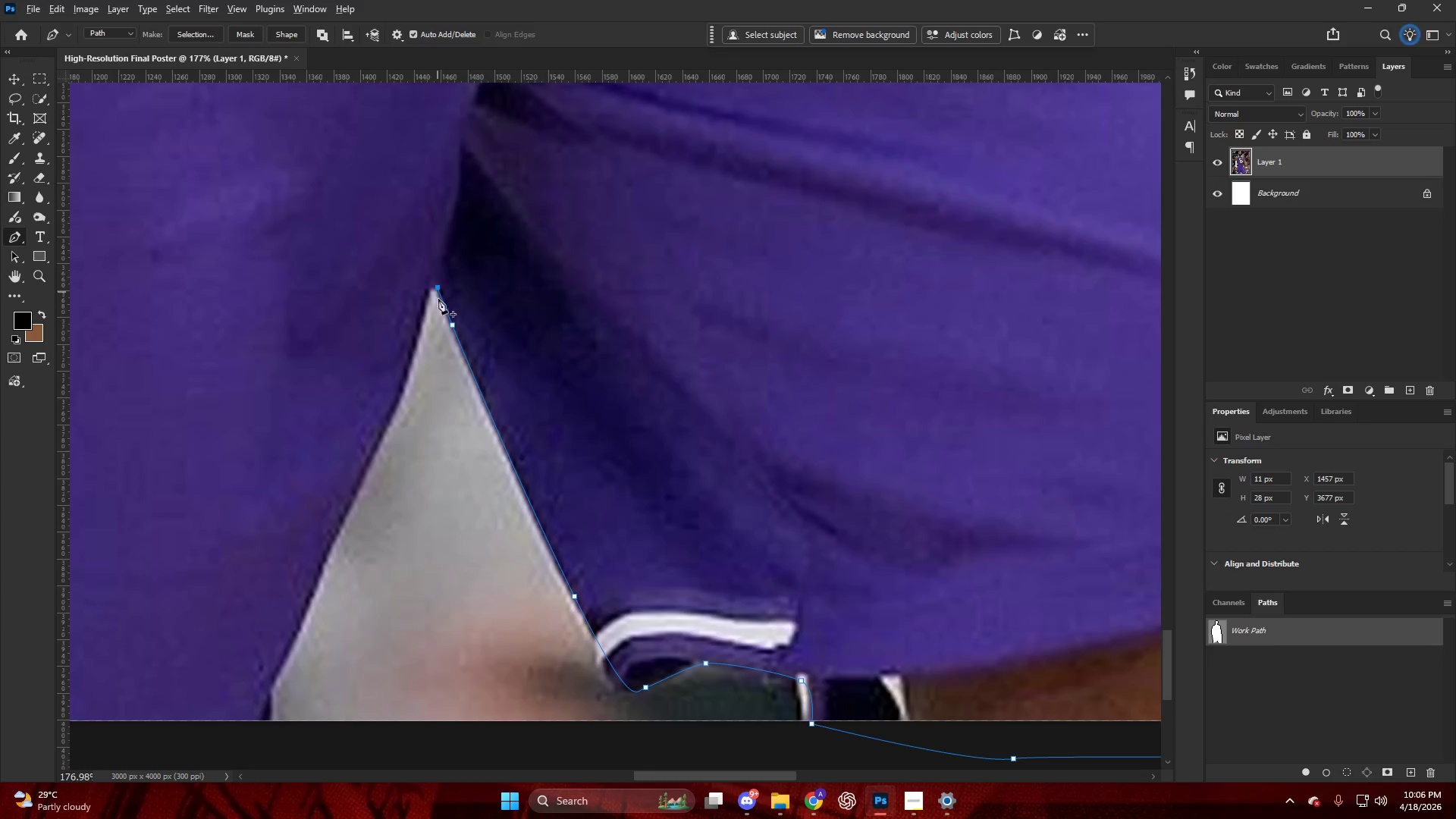 
hold_key(key=ControlLeft, duration=0.44)
hold_key(key=AltLeft, duration=0.48)
scroll: coordinate [574, 342], scroll_direction: up, amount: 17.0
 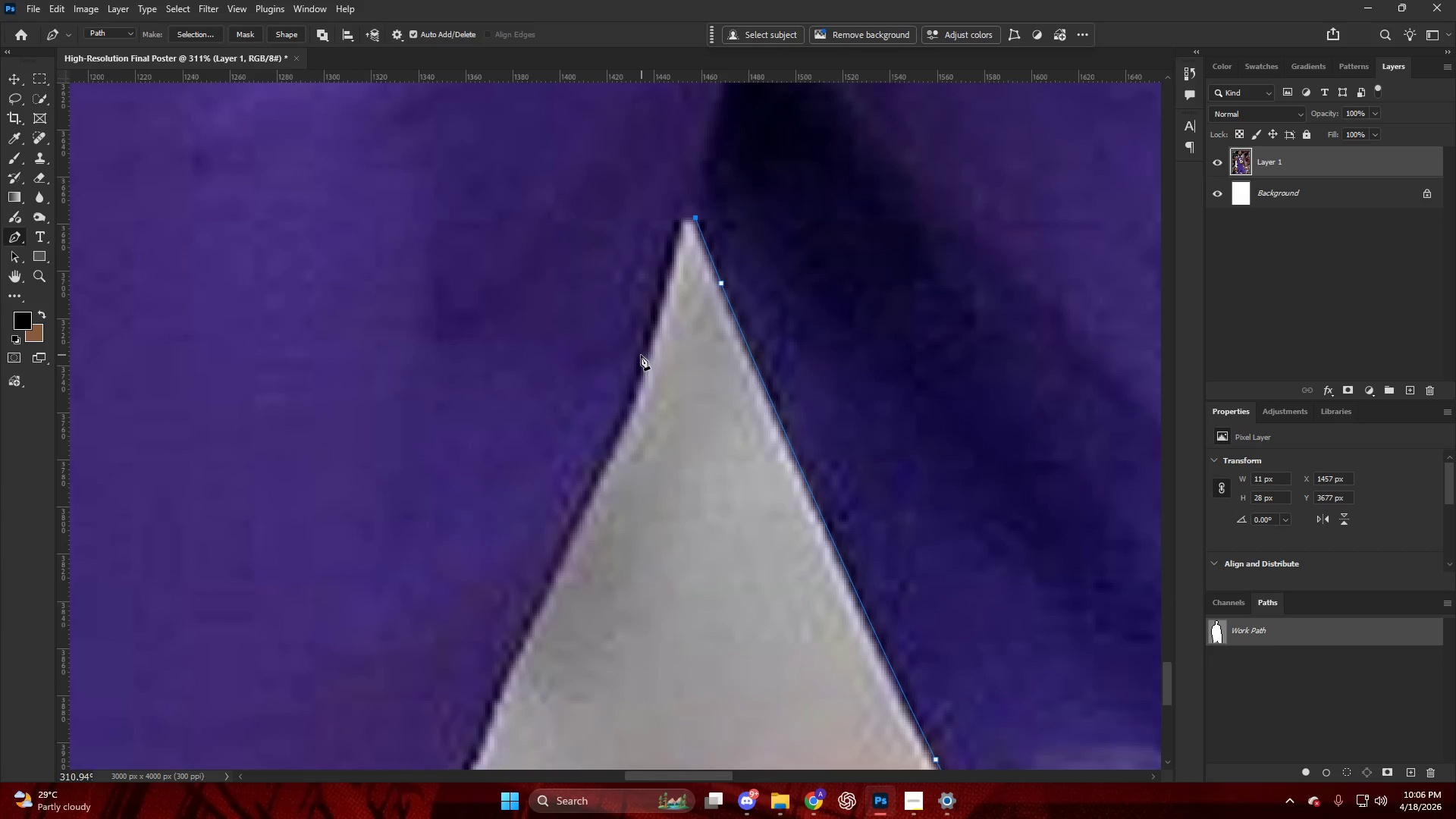 
left_click_drag(start_coordinate=[640, 355], to_coordinate=[599, 486])
 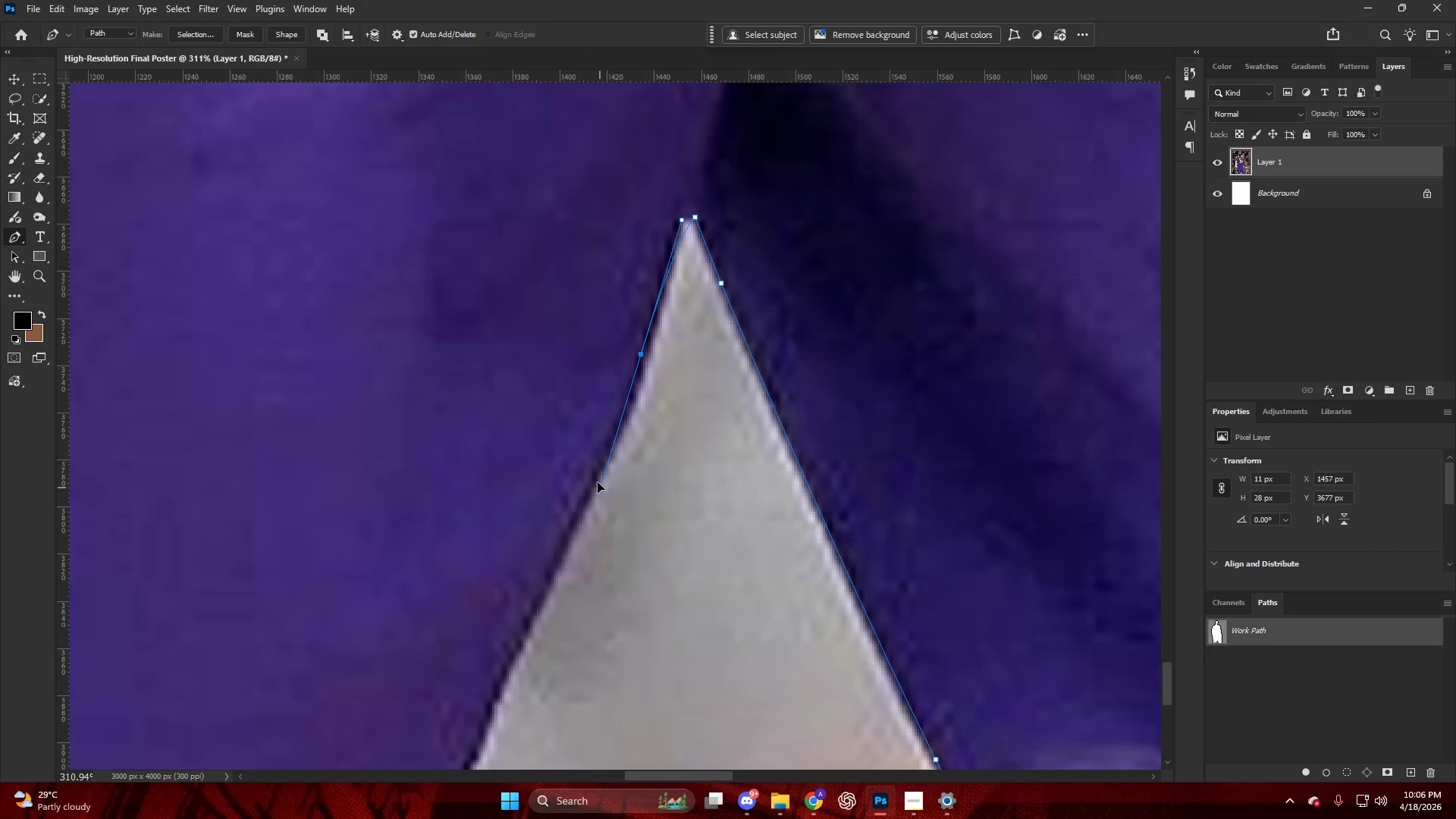 
key(Alt+AltLeft)
 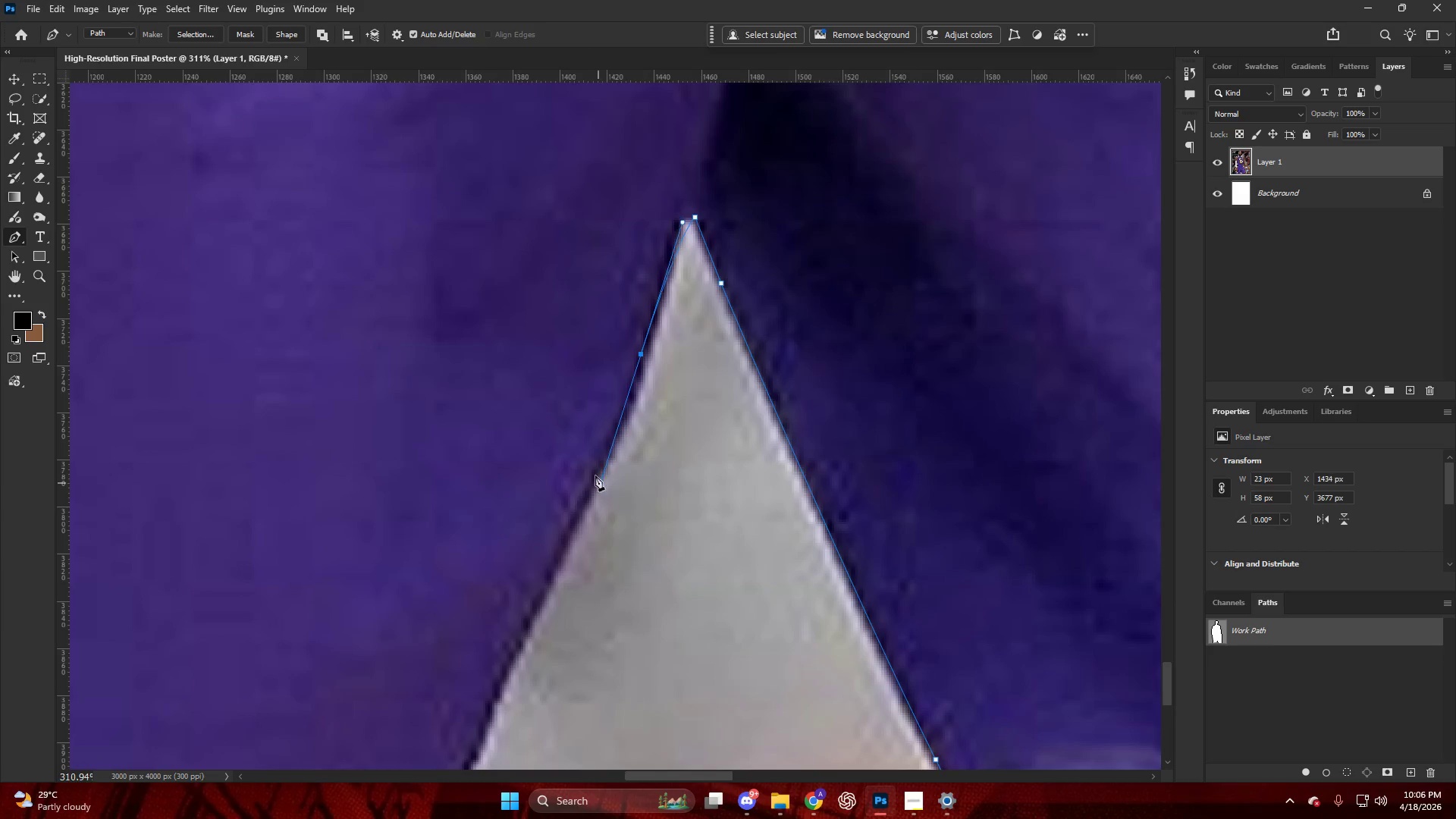 
key(Control+ControlLeft)
 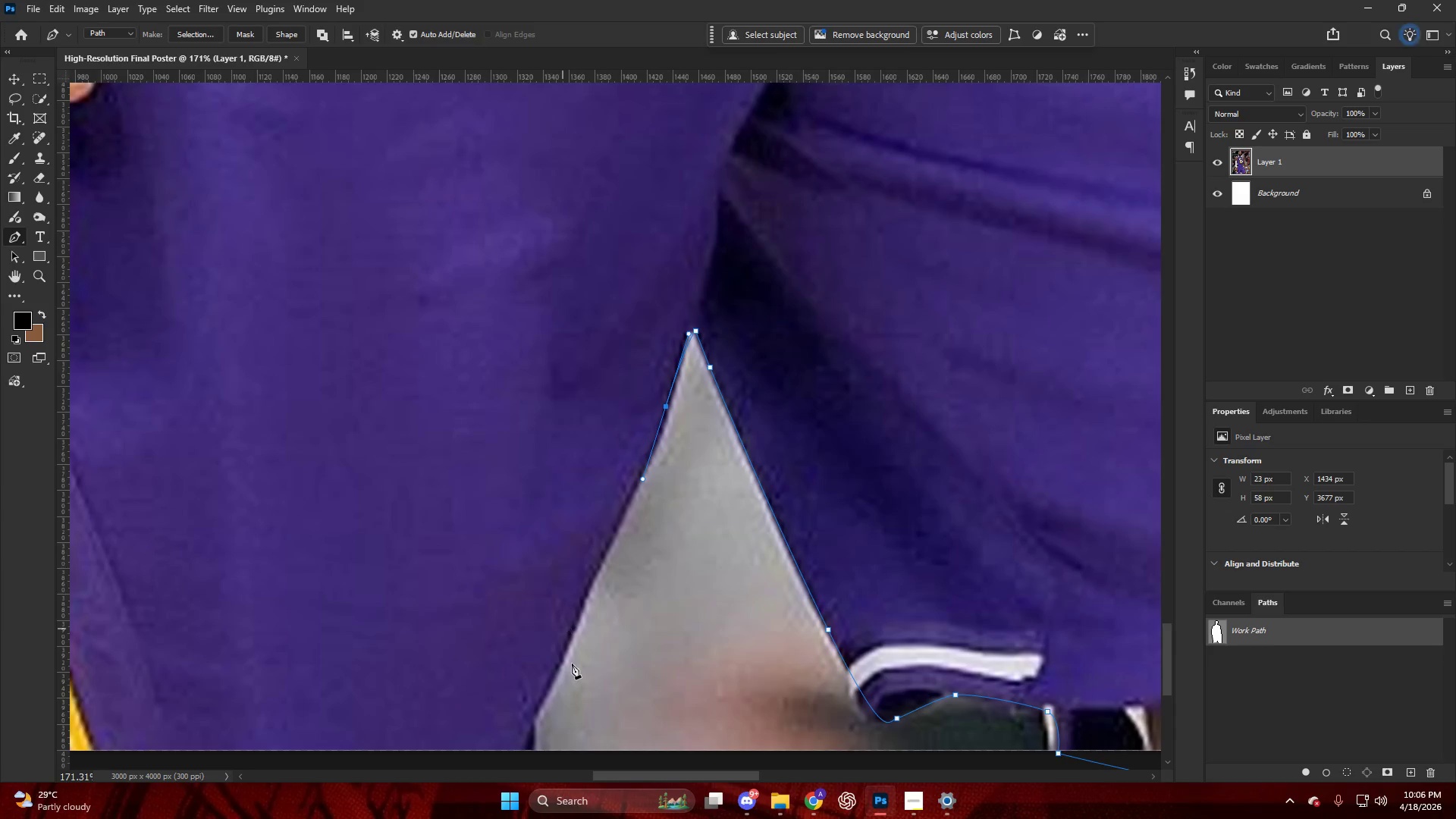 
key(Alt+AltLeft)
 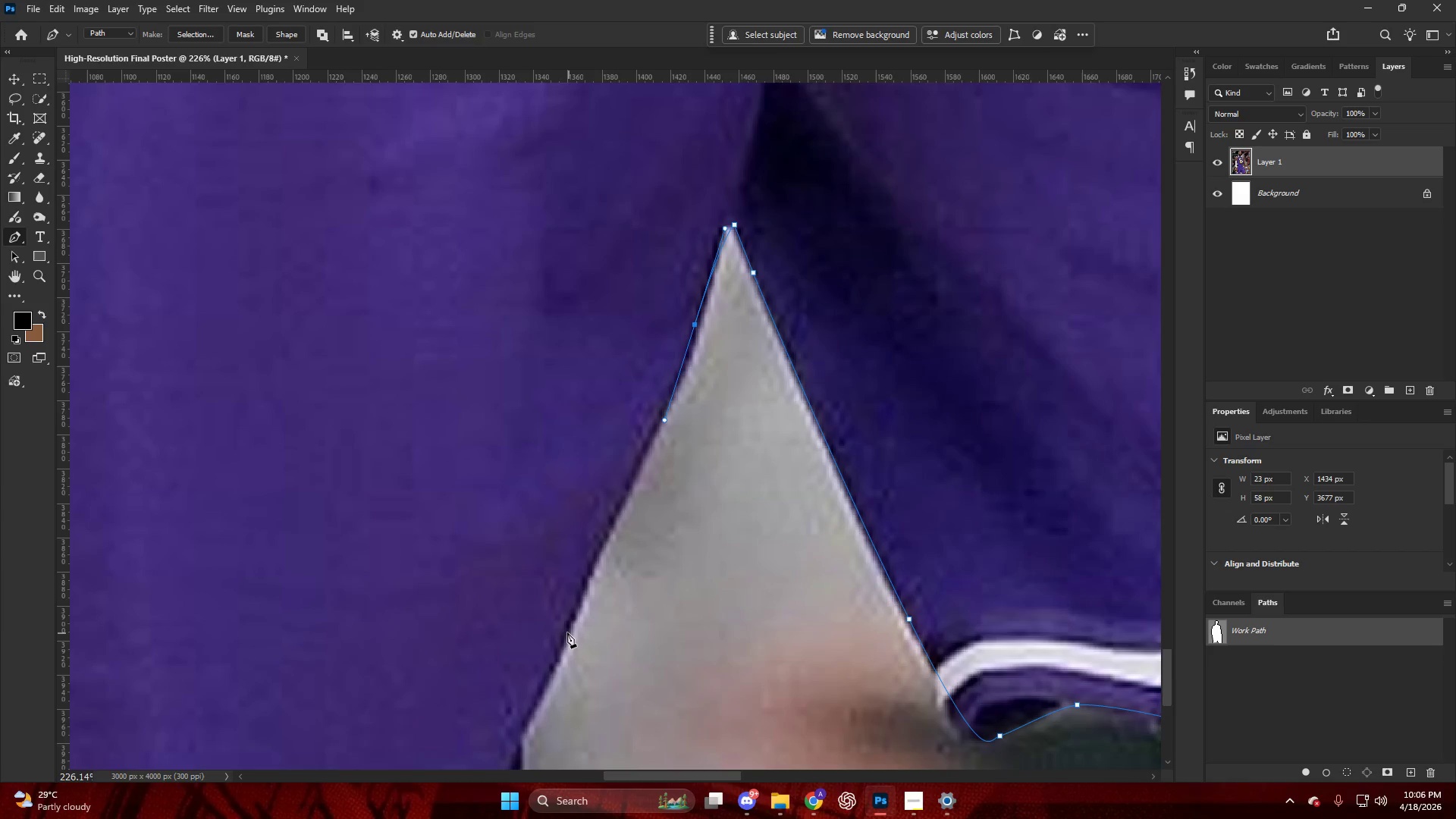 
scroll: coordinate [575, 663], scroll_direction: none, amount: 0.0
 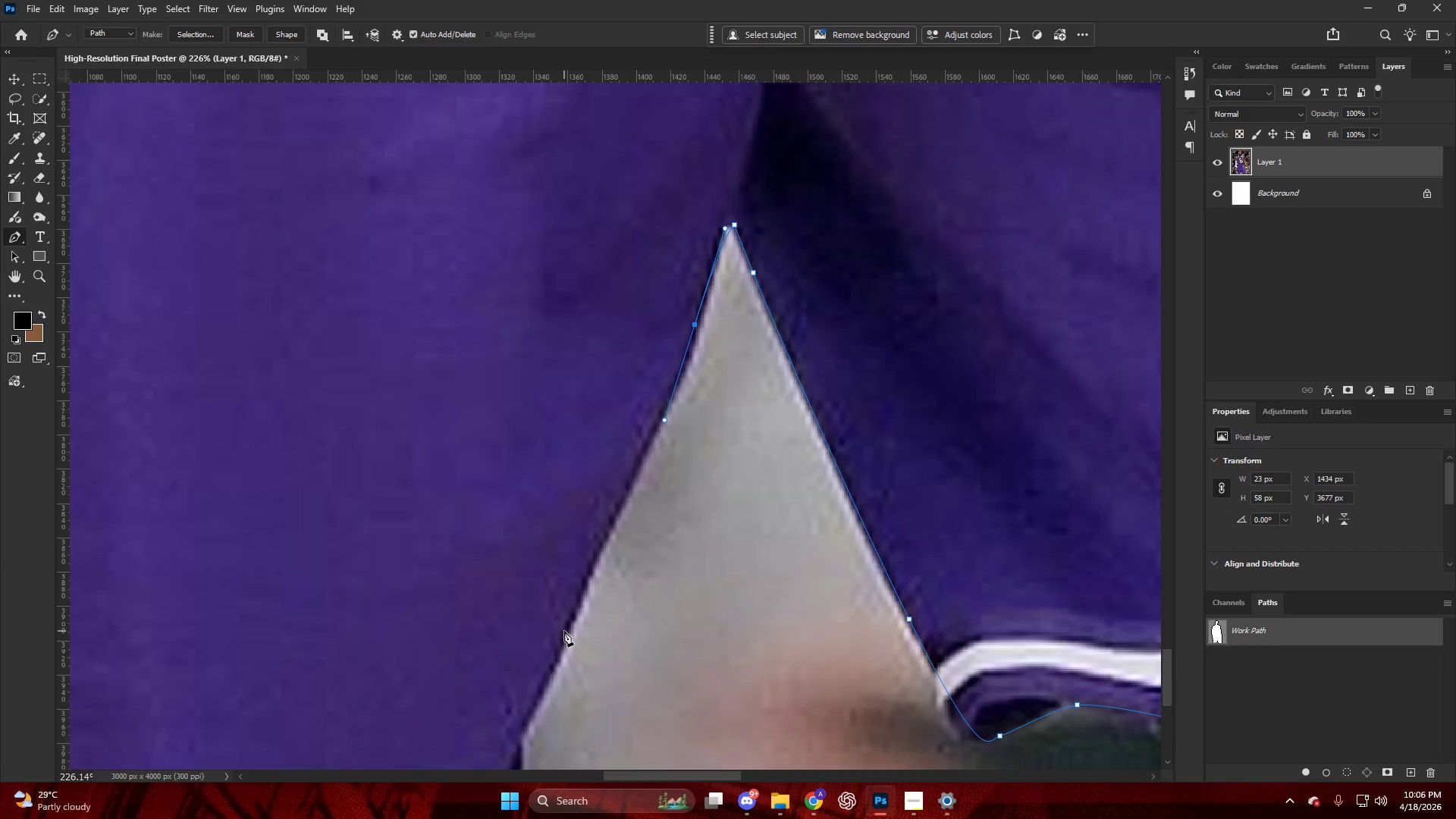 
left_click_drag(start_coordinate=[564, 632], to_coordinate=[537, 699])
 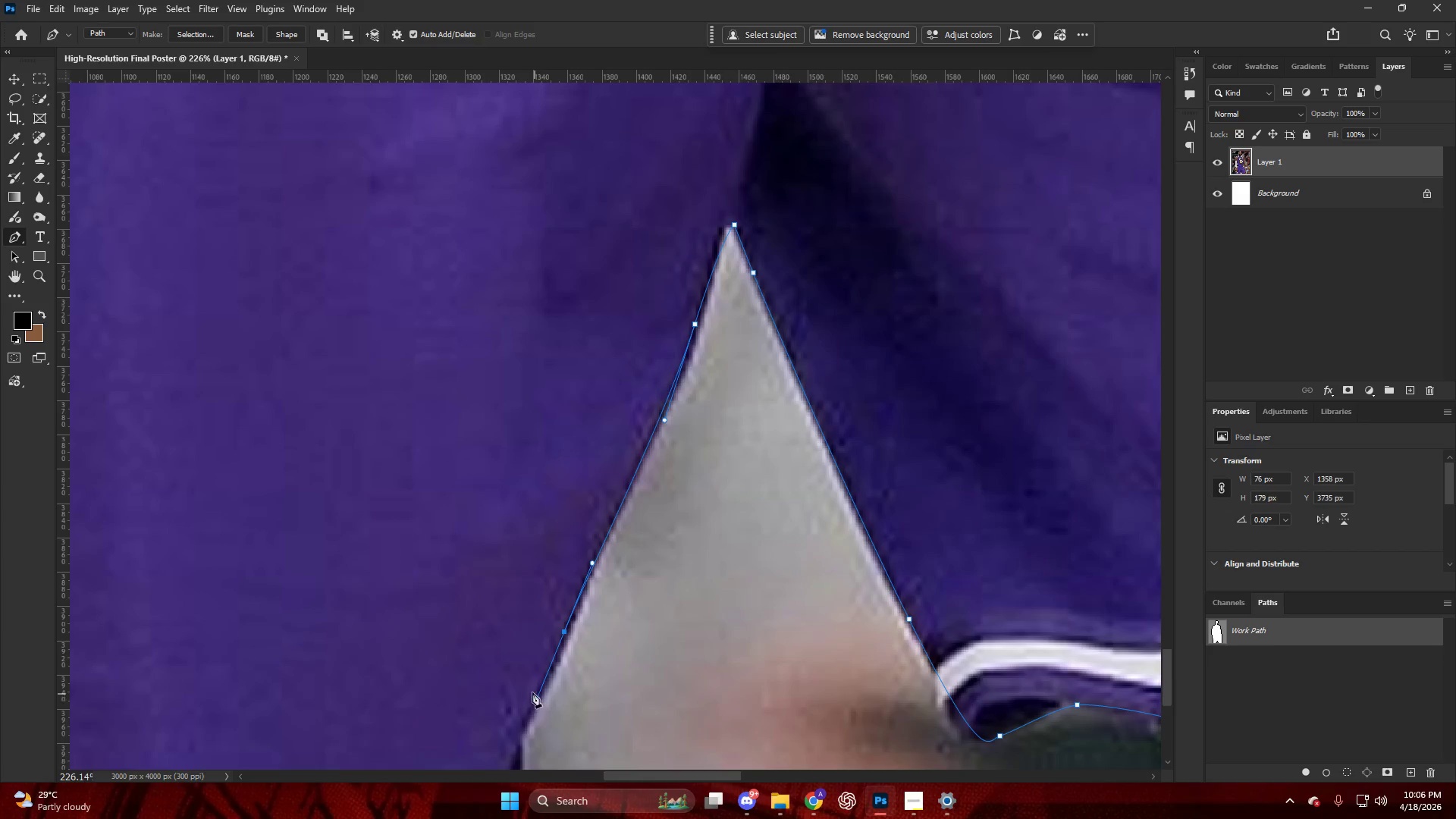 
scroll: coordinate [515, 700], scroll_direction: down, amount: 6.0
 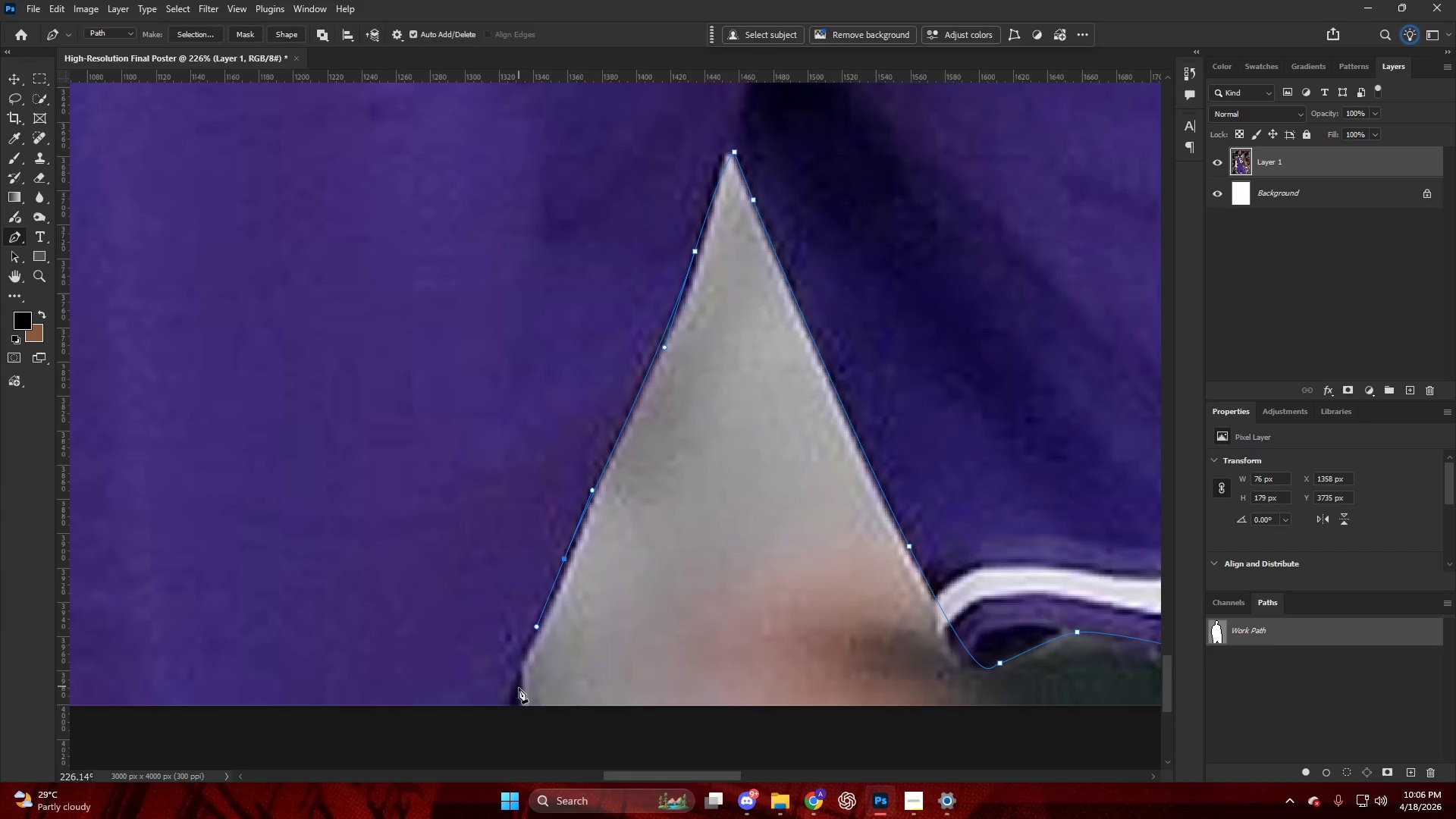 
left_click_drag(start_coordinate=[518, 698], to_coordinate=[517, 731])
 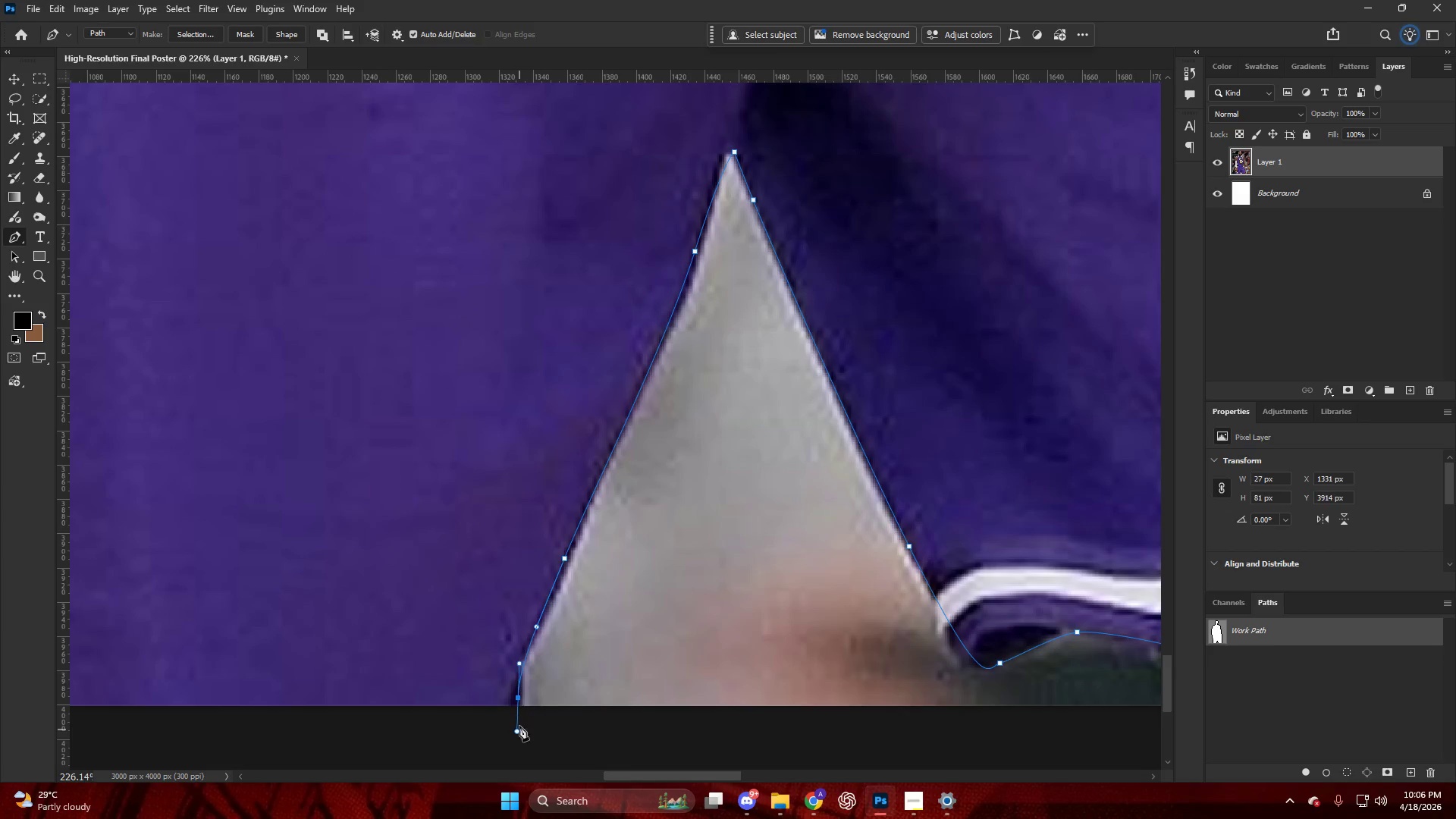 
hold_key(key=AltLeft, duration=0.39)
 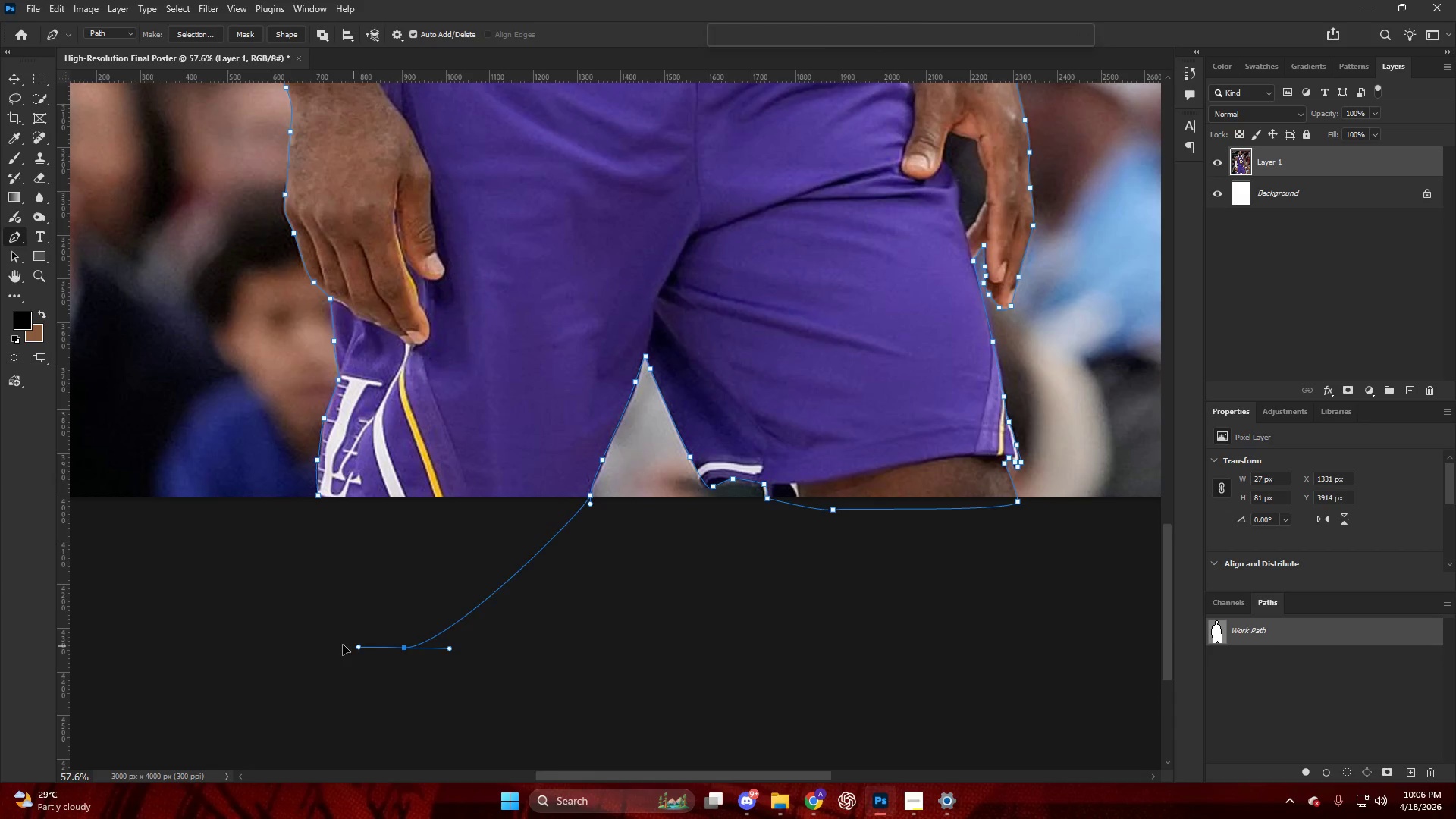 
left_click_drag(start_coordinate=[404, 648], to_coordinate=[343, 644])
 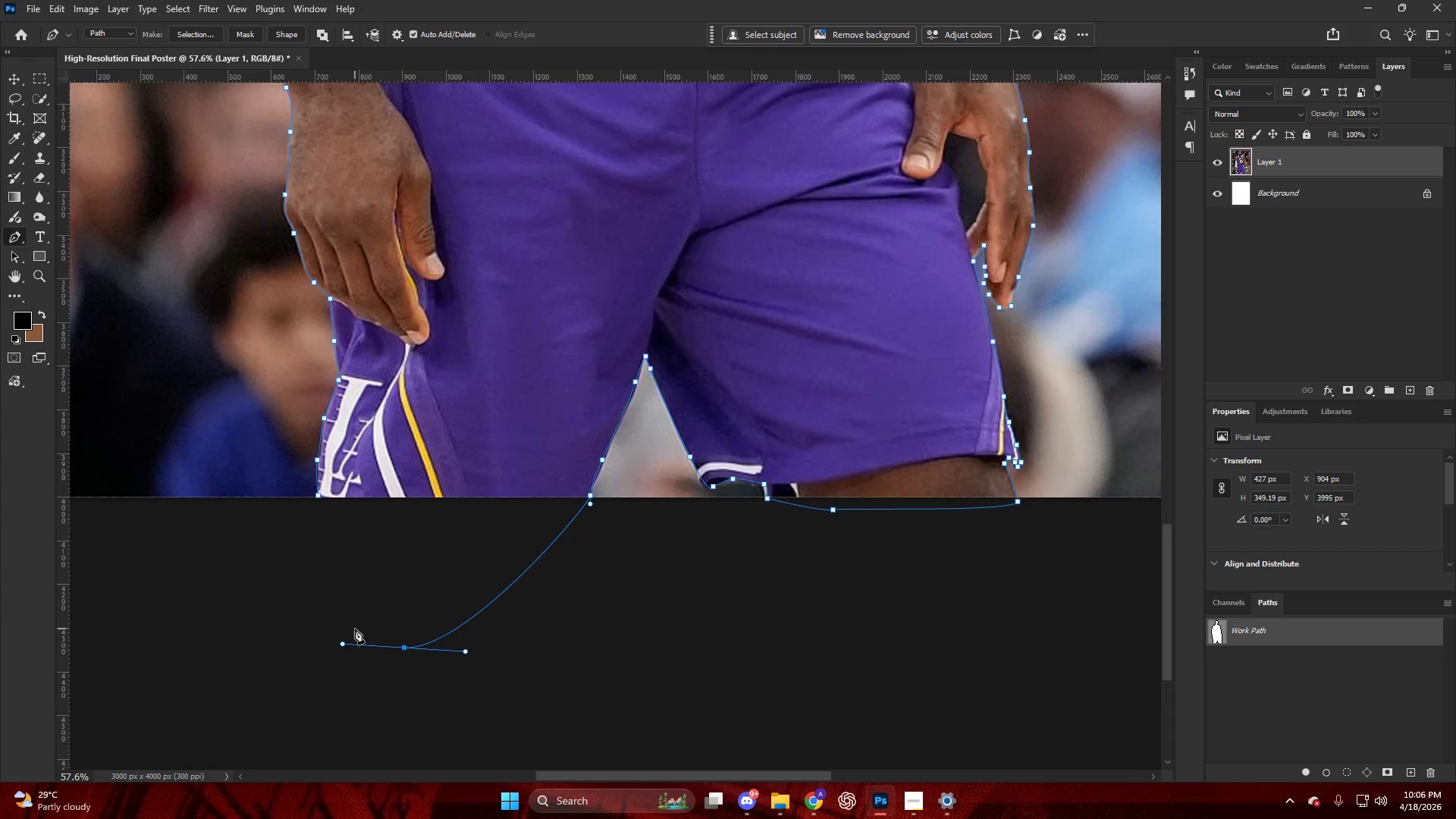 
scroll: coordinate [521, 651], scroll_direction: down, amount: 16.0
 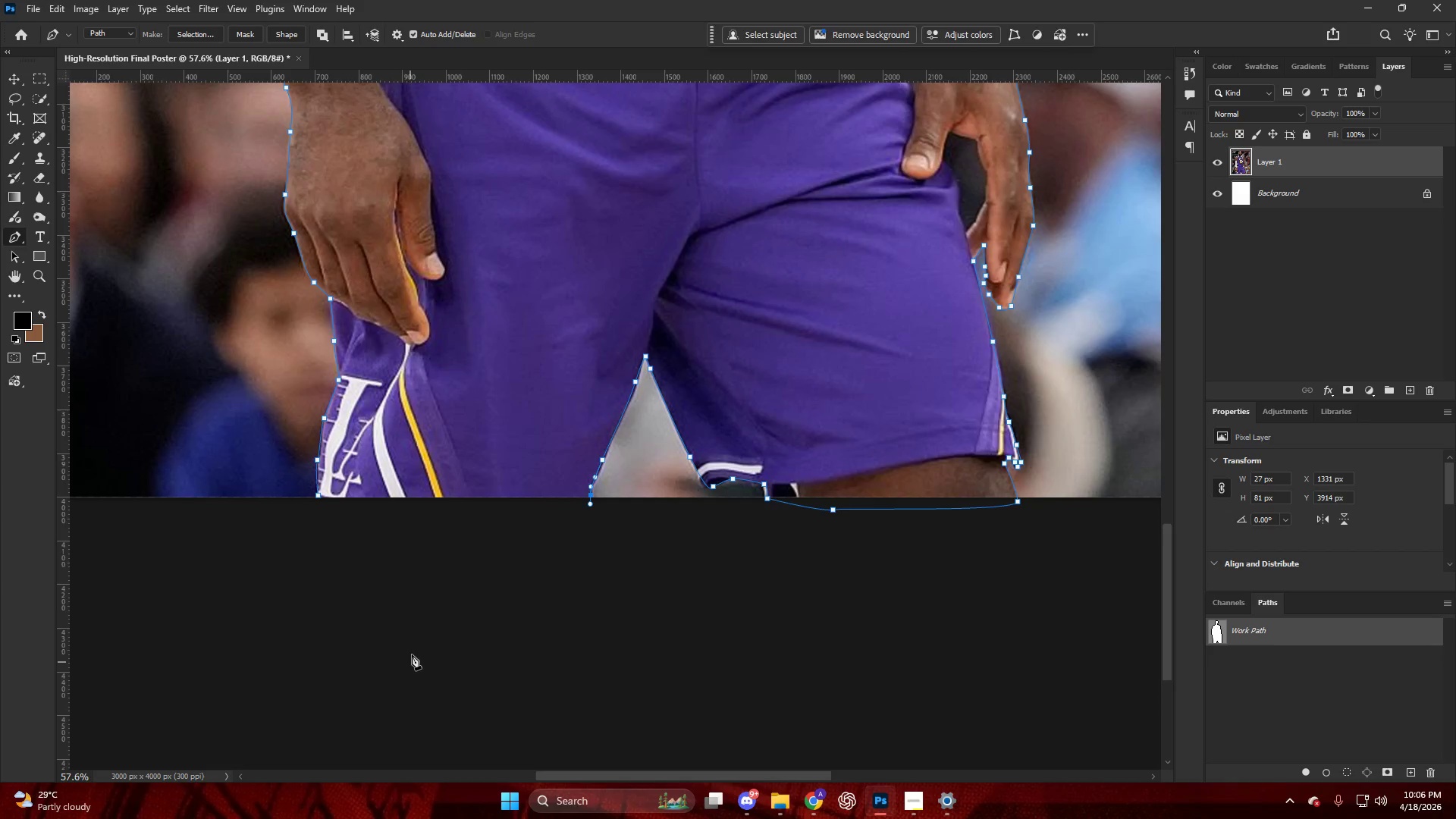 
key(Control+Shift+ShiftLeft)
 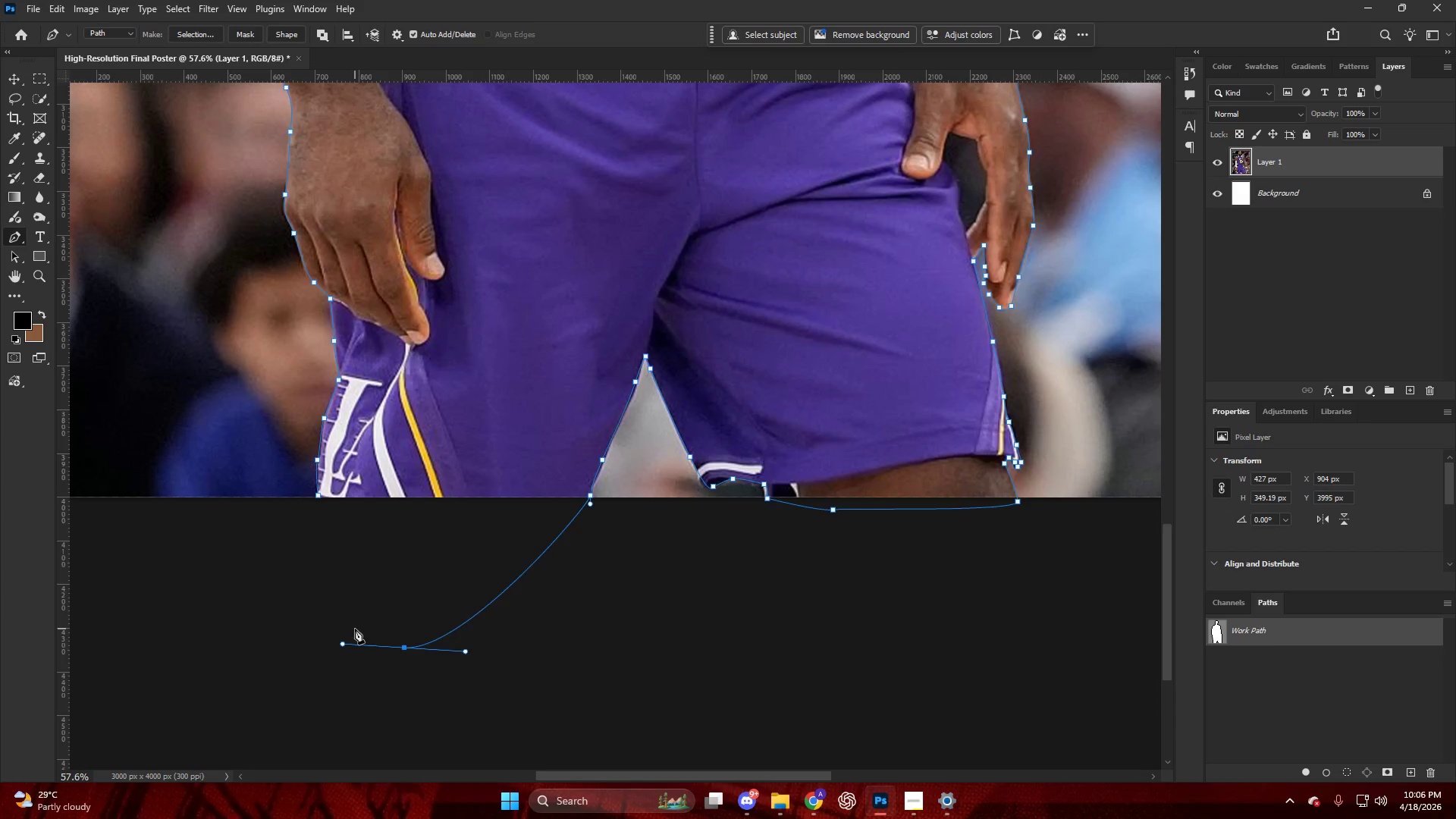 
key(Control+Shift+NumpadEnter)
 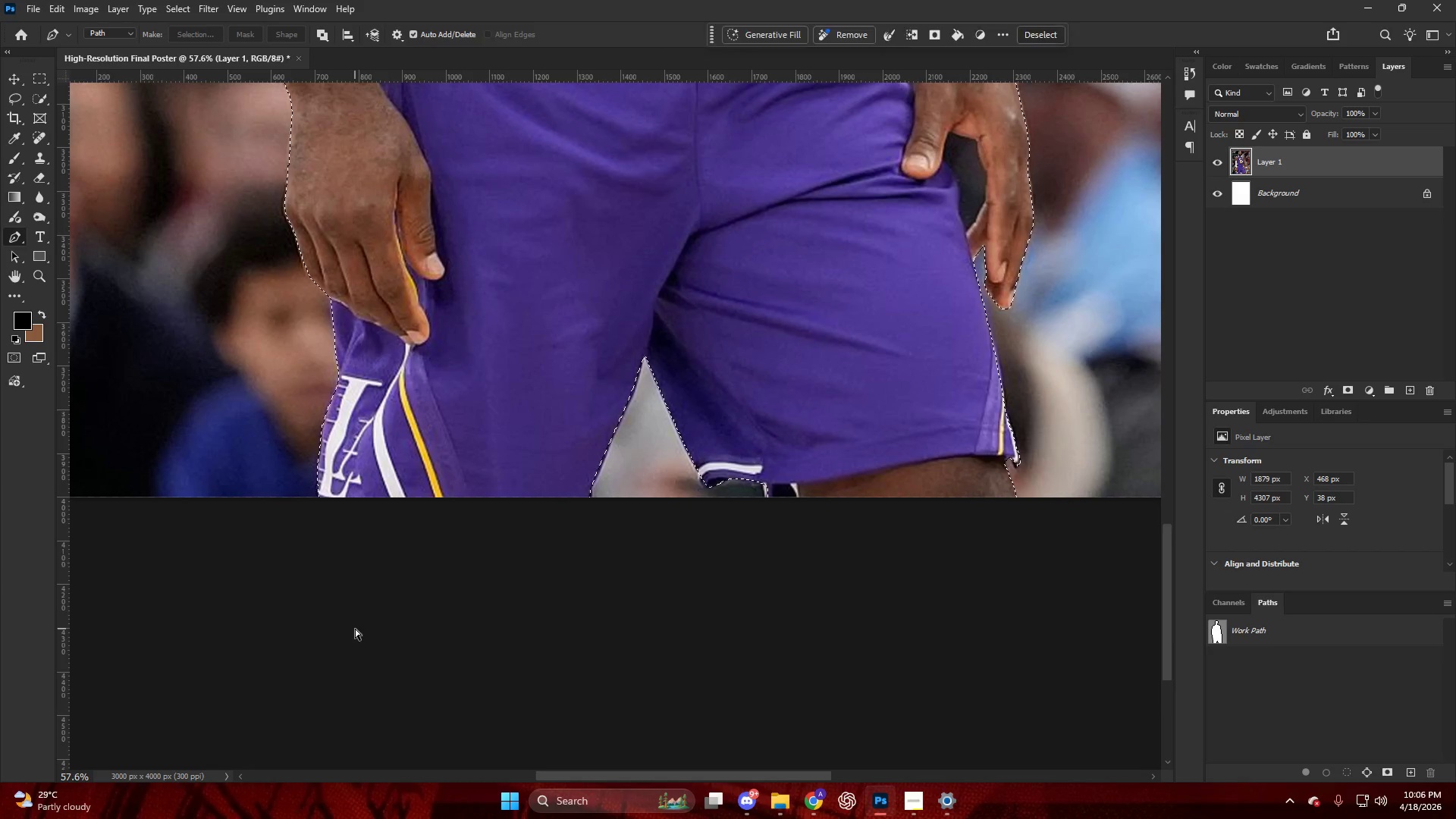 
key(Alt+AltLeft)
 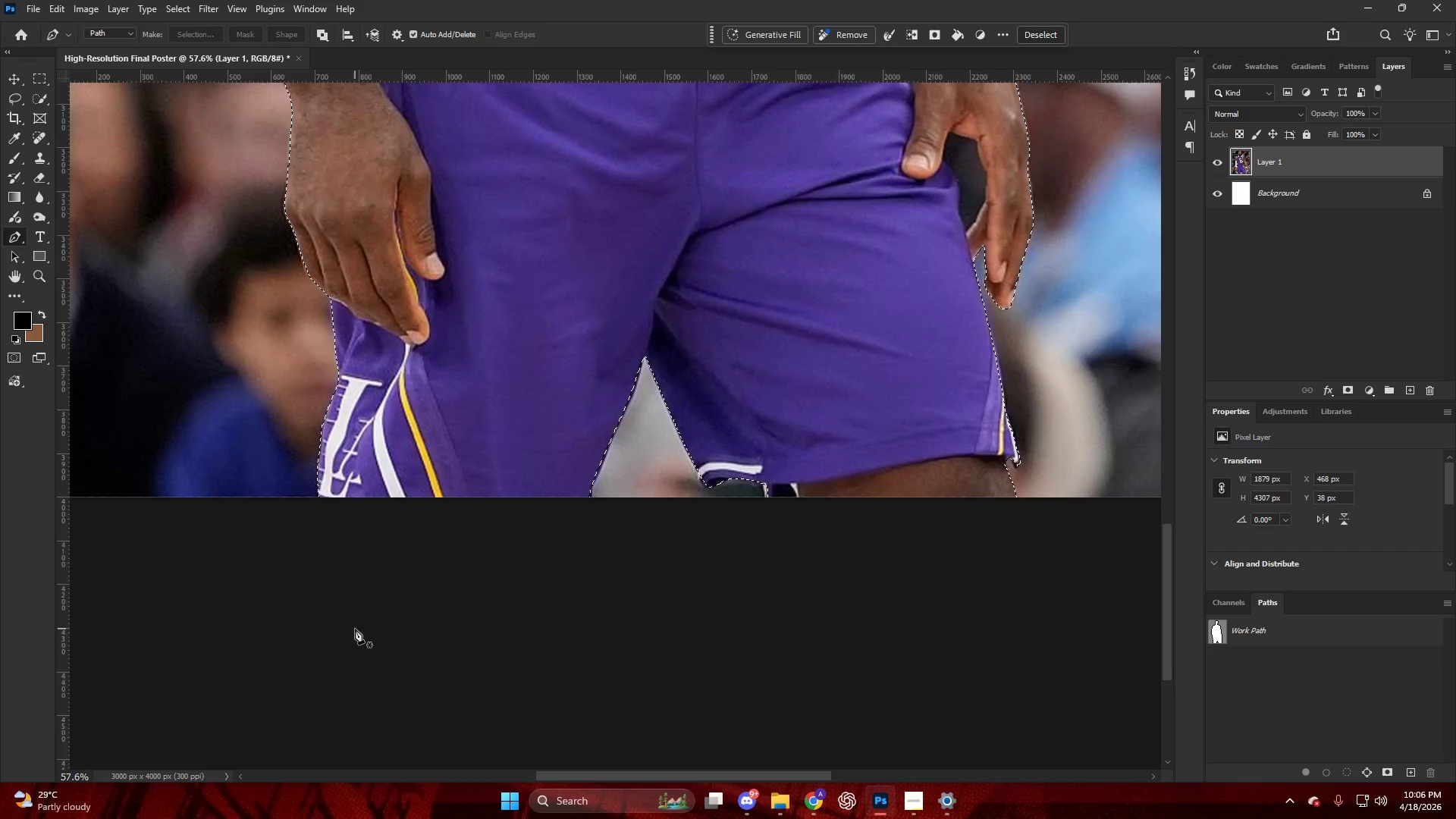 
scroll: coordinate [524, 512], scroll_direction: down, amount: 2.0
 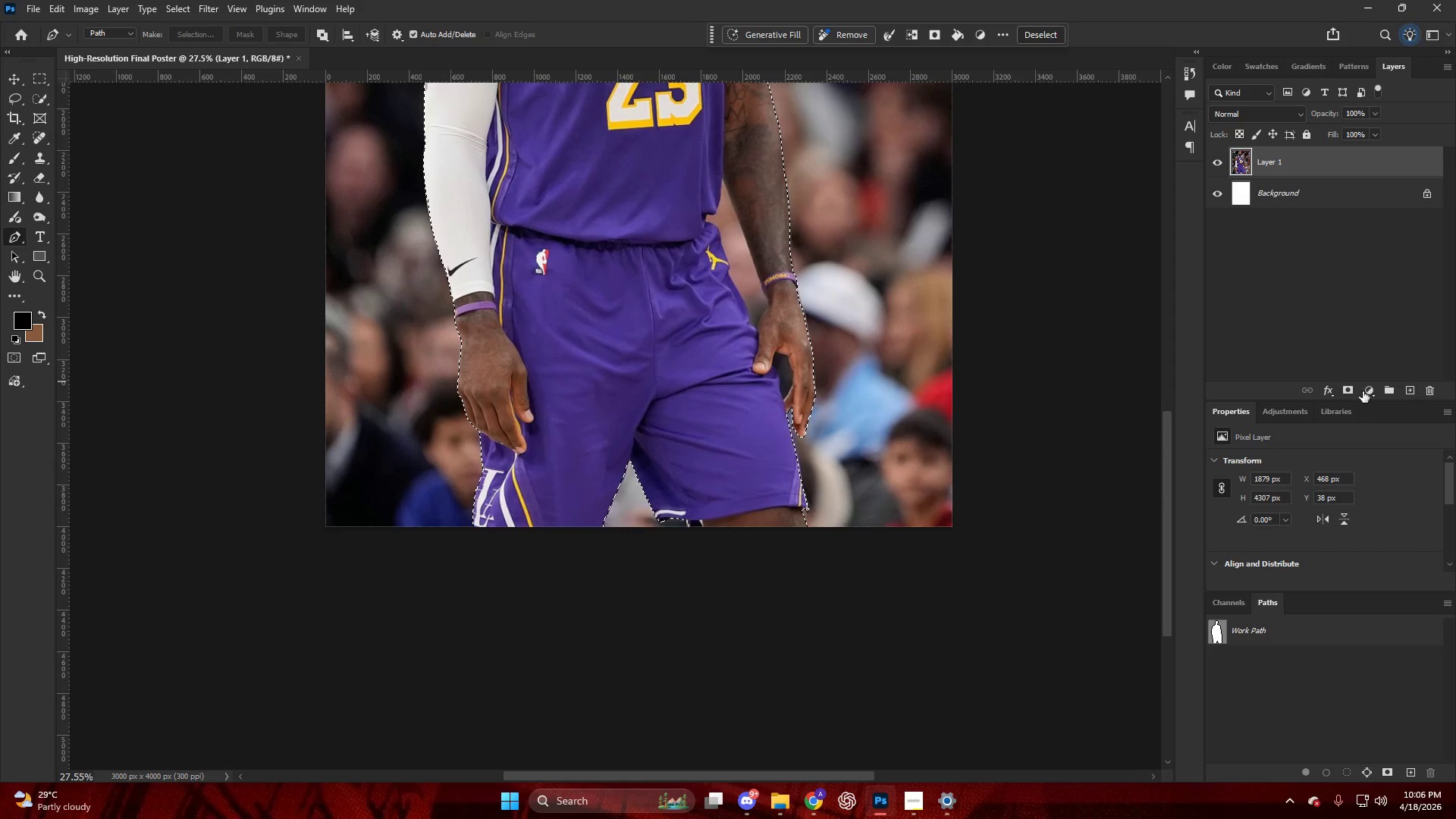 
left_click([1351, 391])
 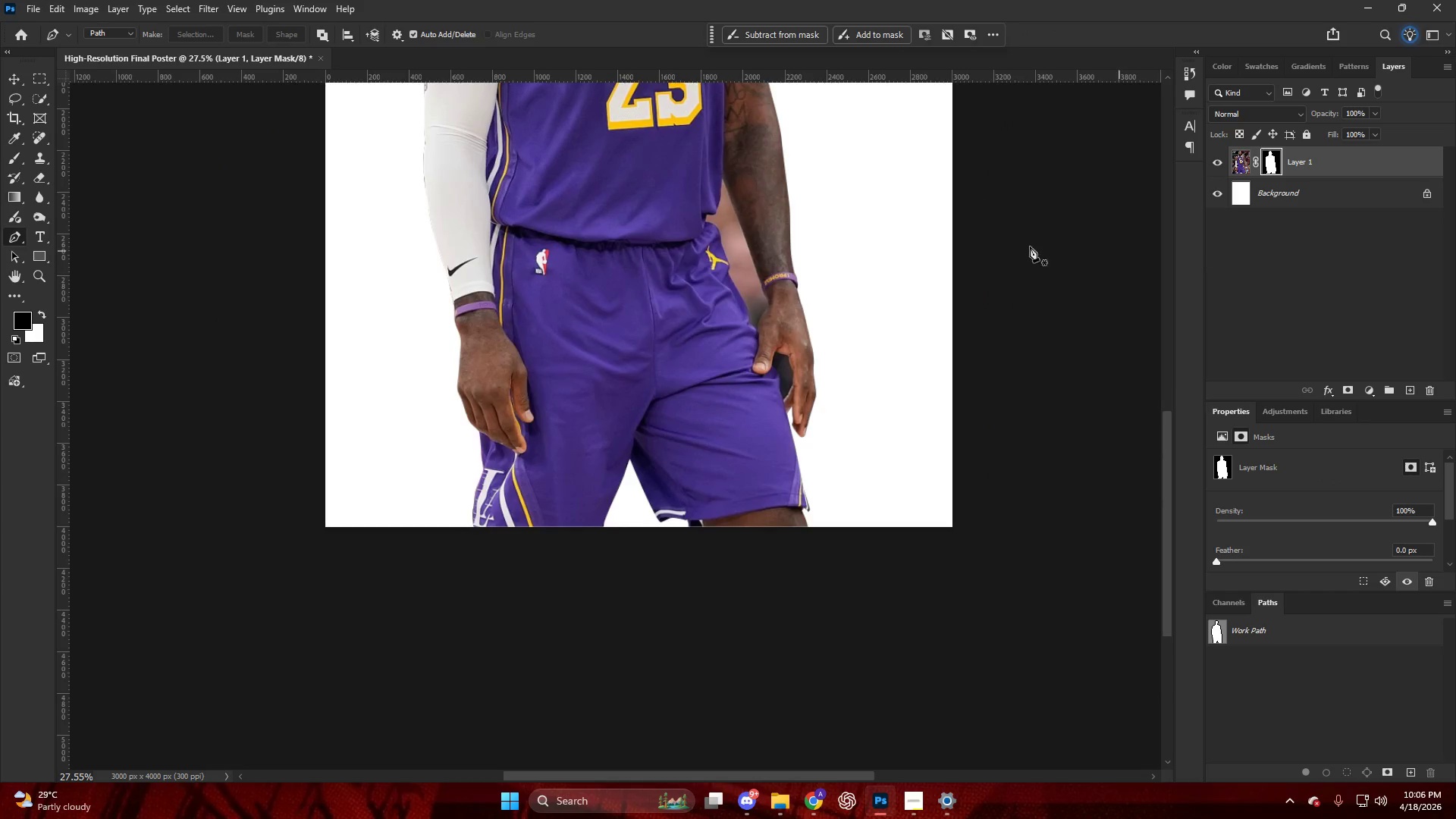 
hold_key(key=AltLeft, duration=0.64)
hold_key(key=AltLeft, duration=0.5)
scroll: coordinate [652, 140], scroll_direction: up, amount: 41.0
 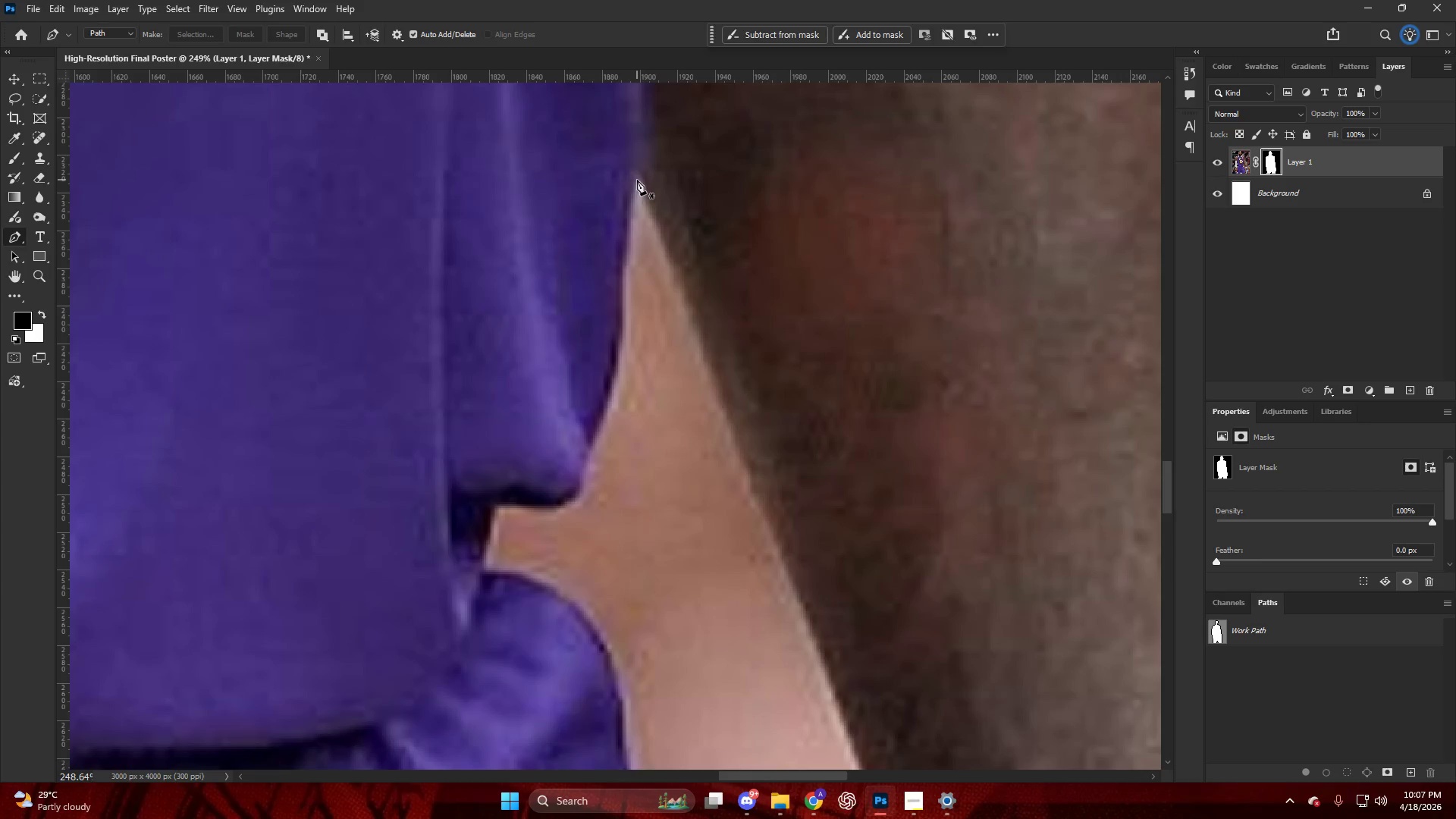 
scroll: coordinate [740, 275], scroll_direction: down, amount: 19.0
 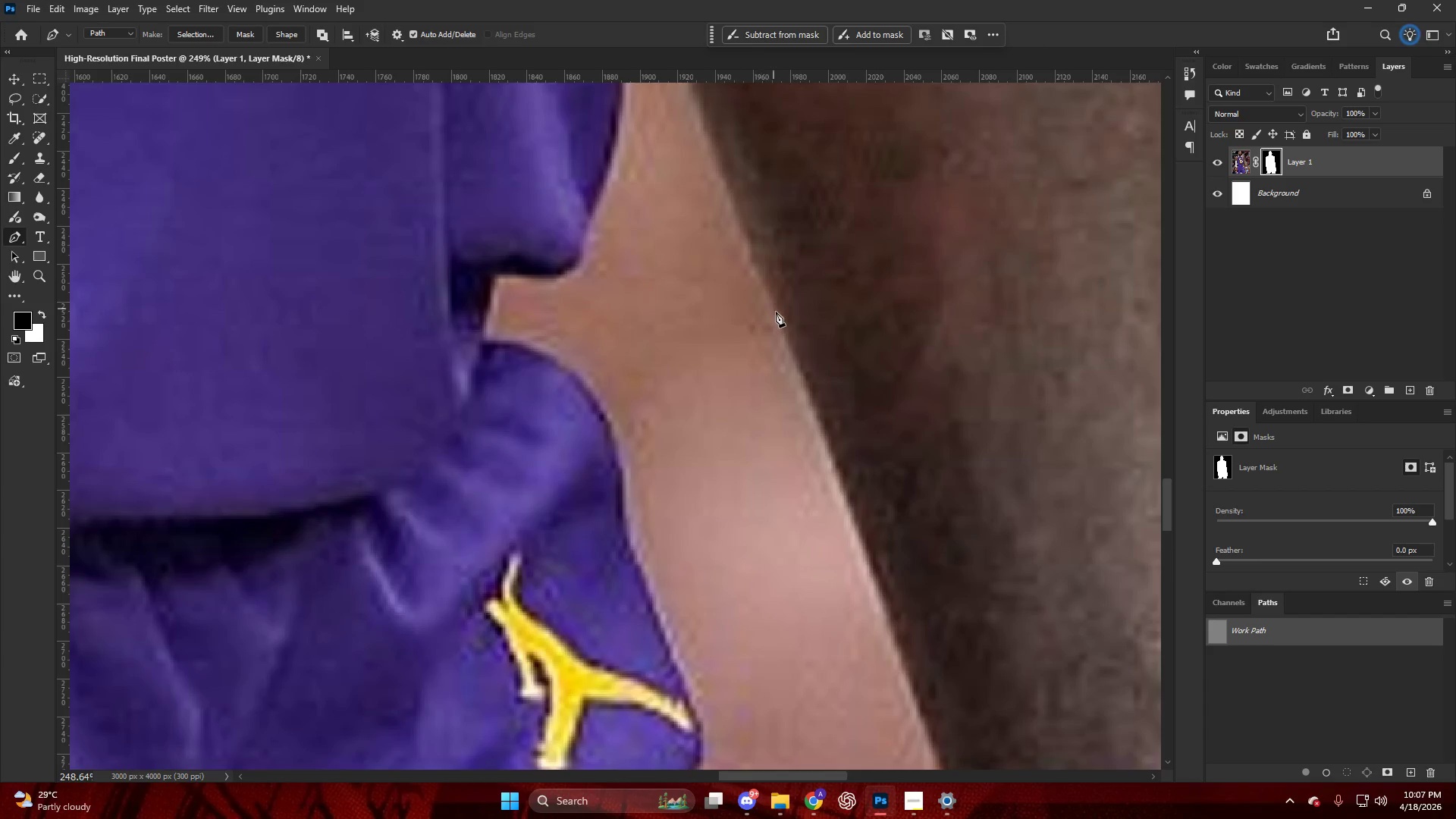 
left_click_drag(start_coordinate=[779, 318], to_coordinate=[830, 423])
 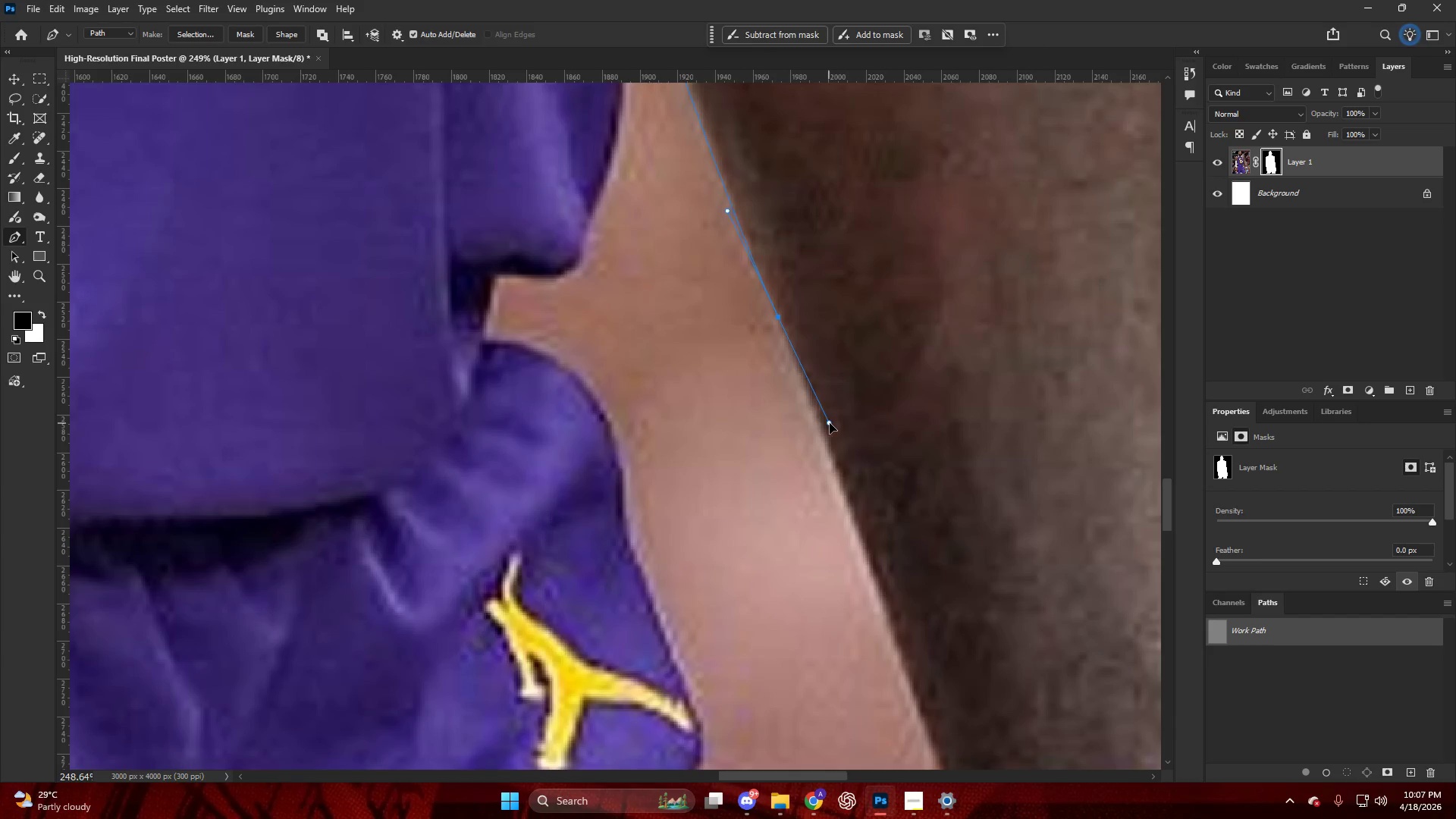 
hold_key(key=AltLeft, duration=0.42)
 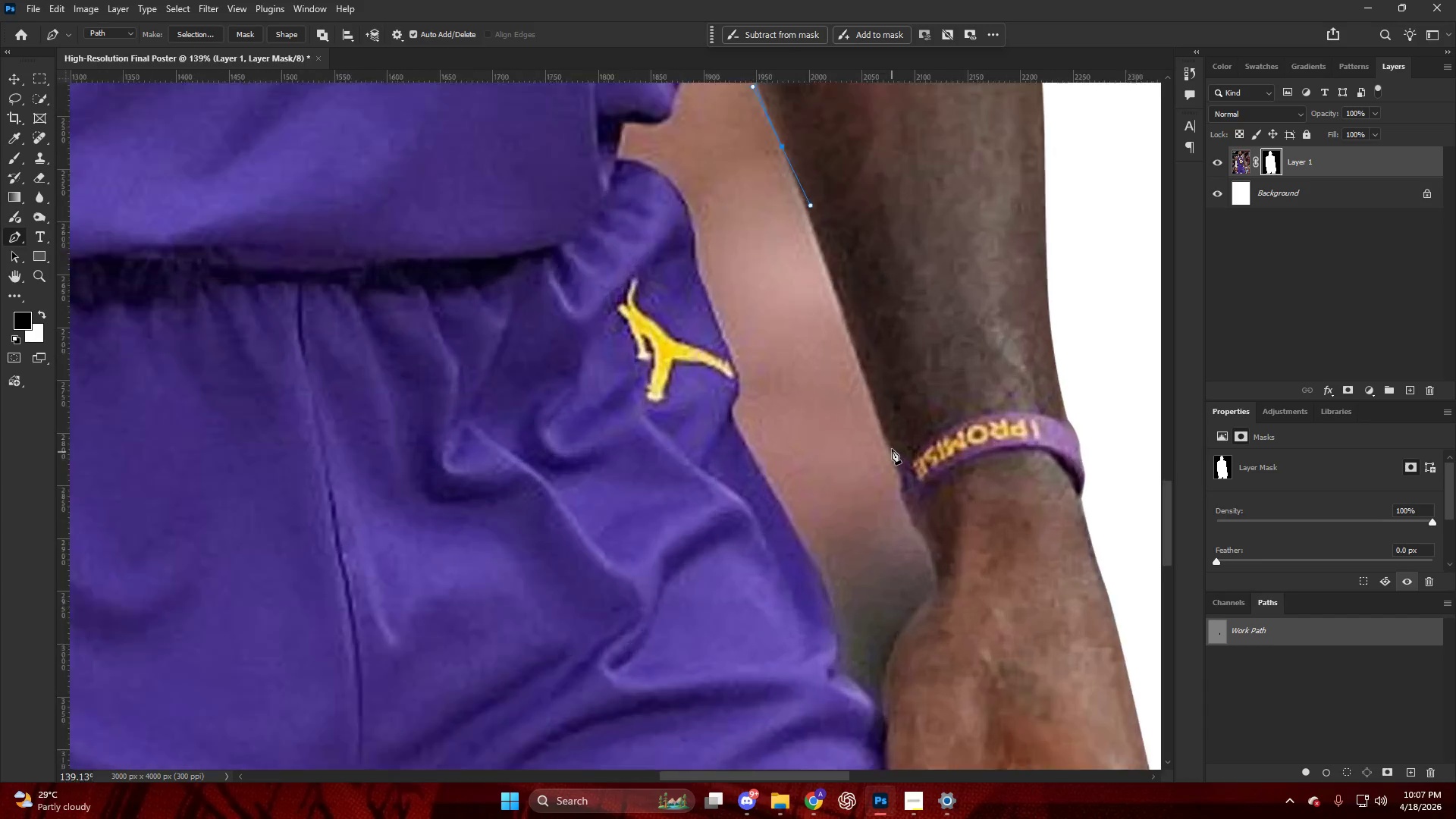 
key(Alt+AltLeft)
 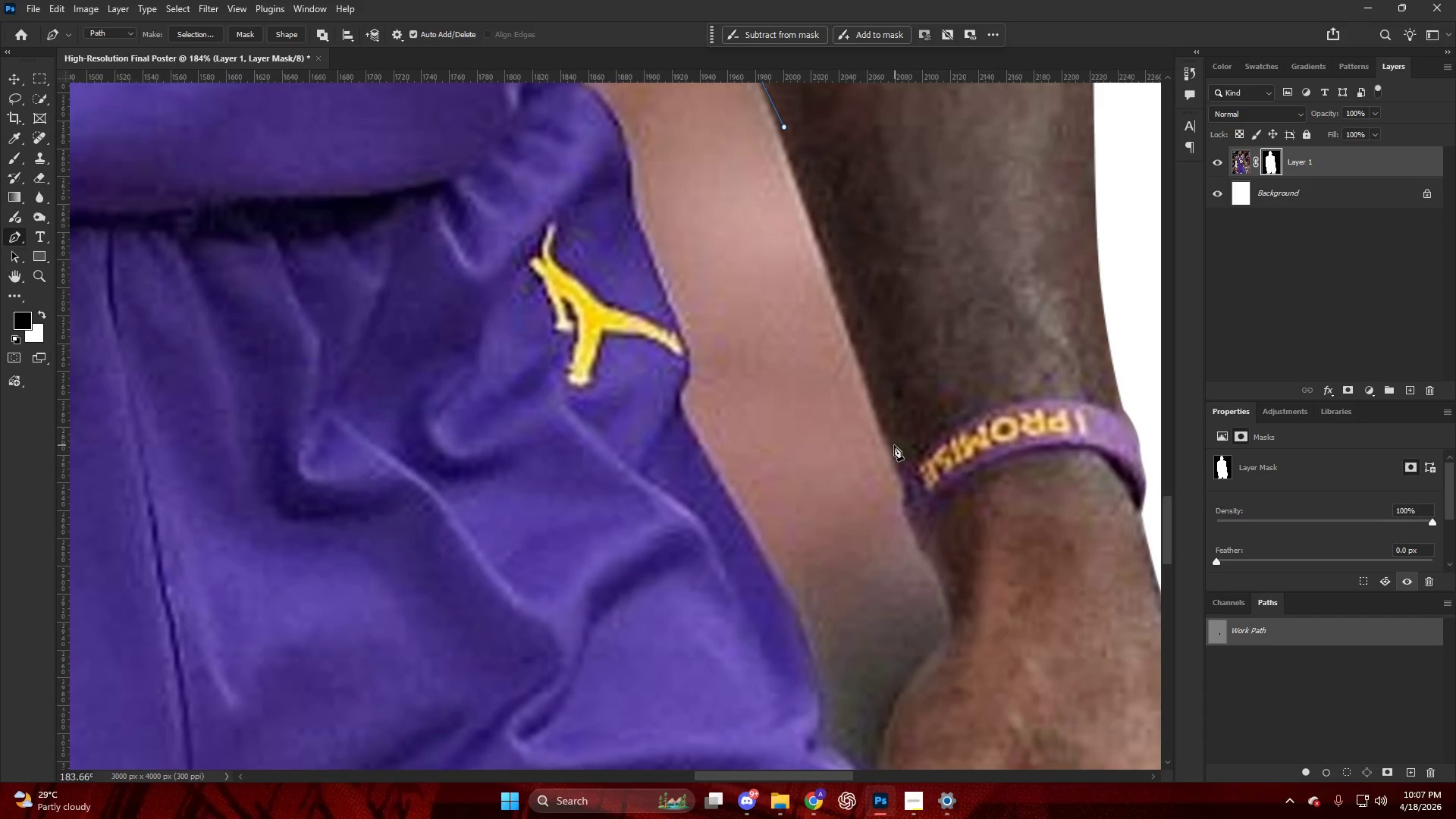 
scroll: coordinate [892, 452], scroll_direction: down, amount: 18.0
 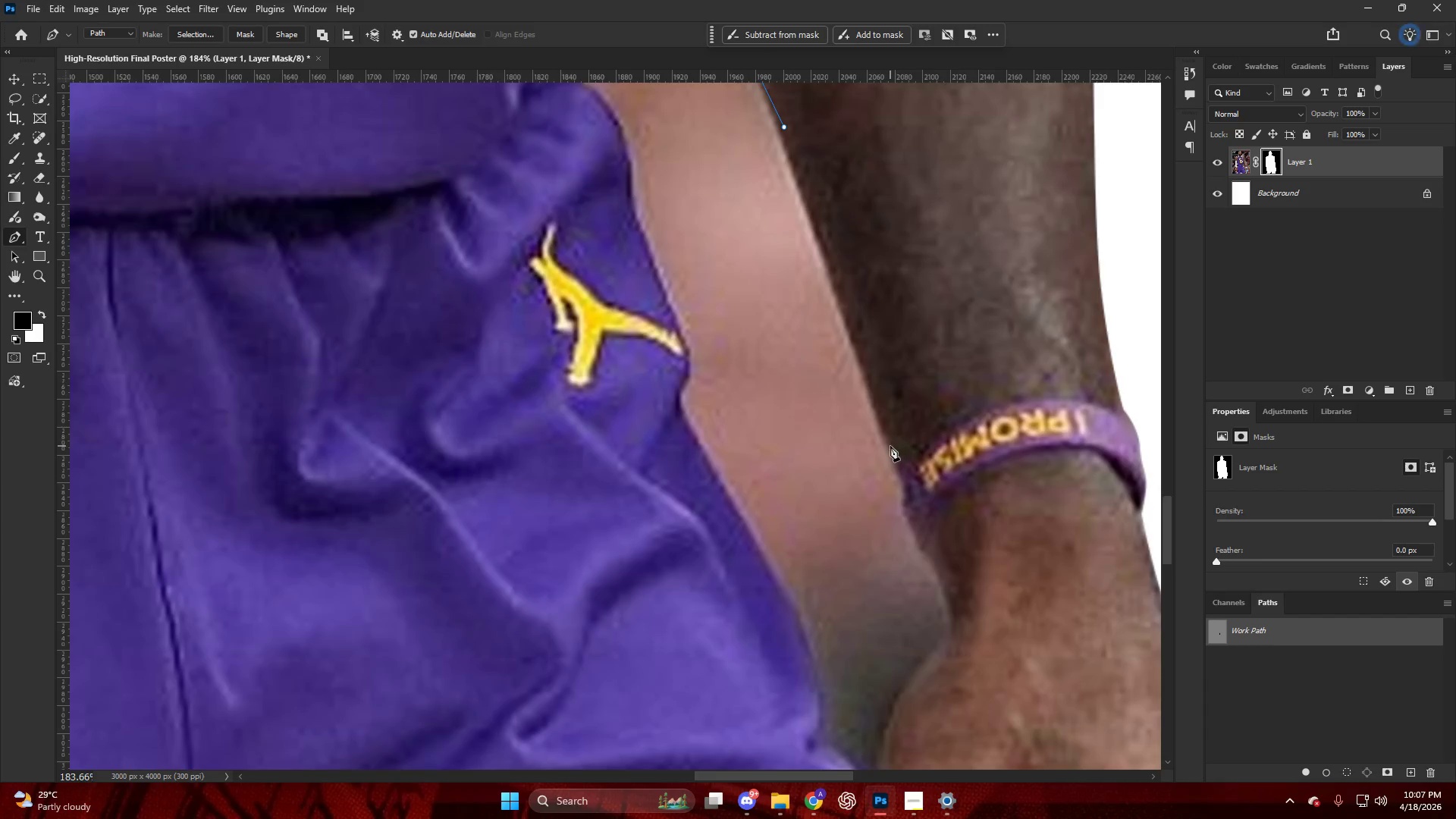 
left_click_drag(start_coordinate=[890, 449], to_coordinate=[900, 484])
 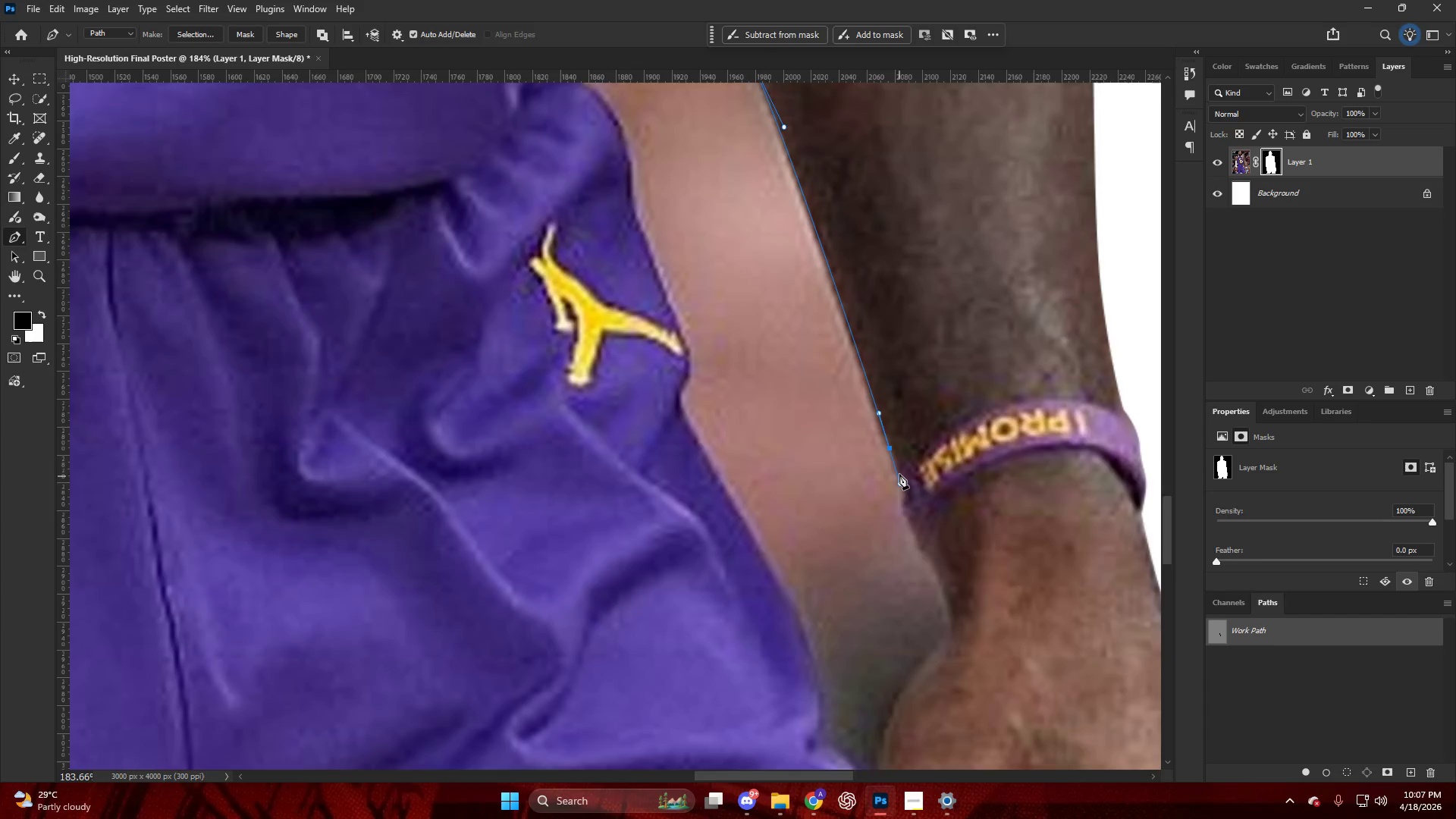 
left_click_drag(start_coordinate=[906, 457], to_coordinate=[912, 467])
 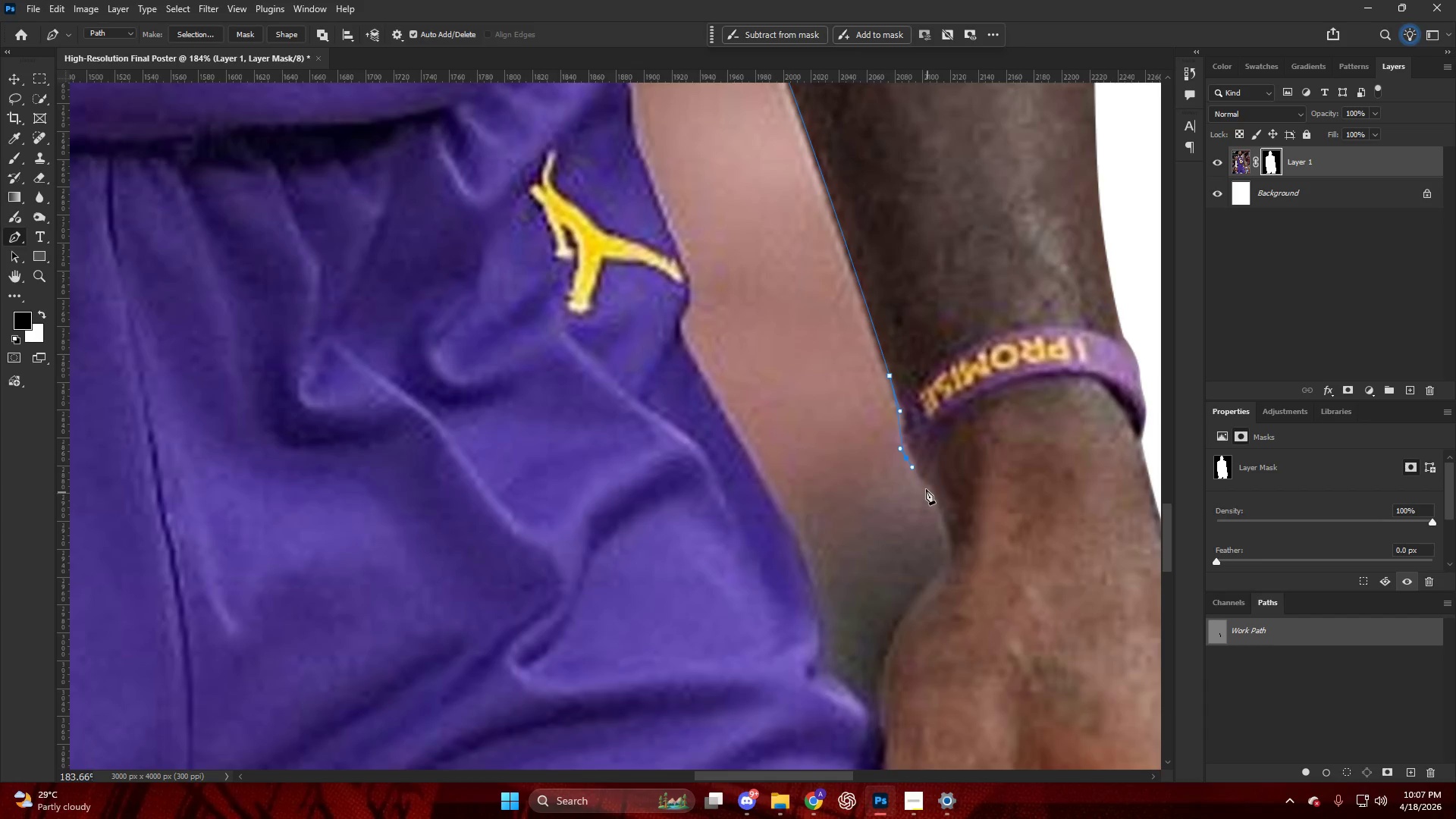 
scroll: coordinate [899, 474], scroll_direction: down, amount: 6.0
 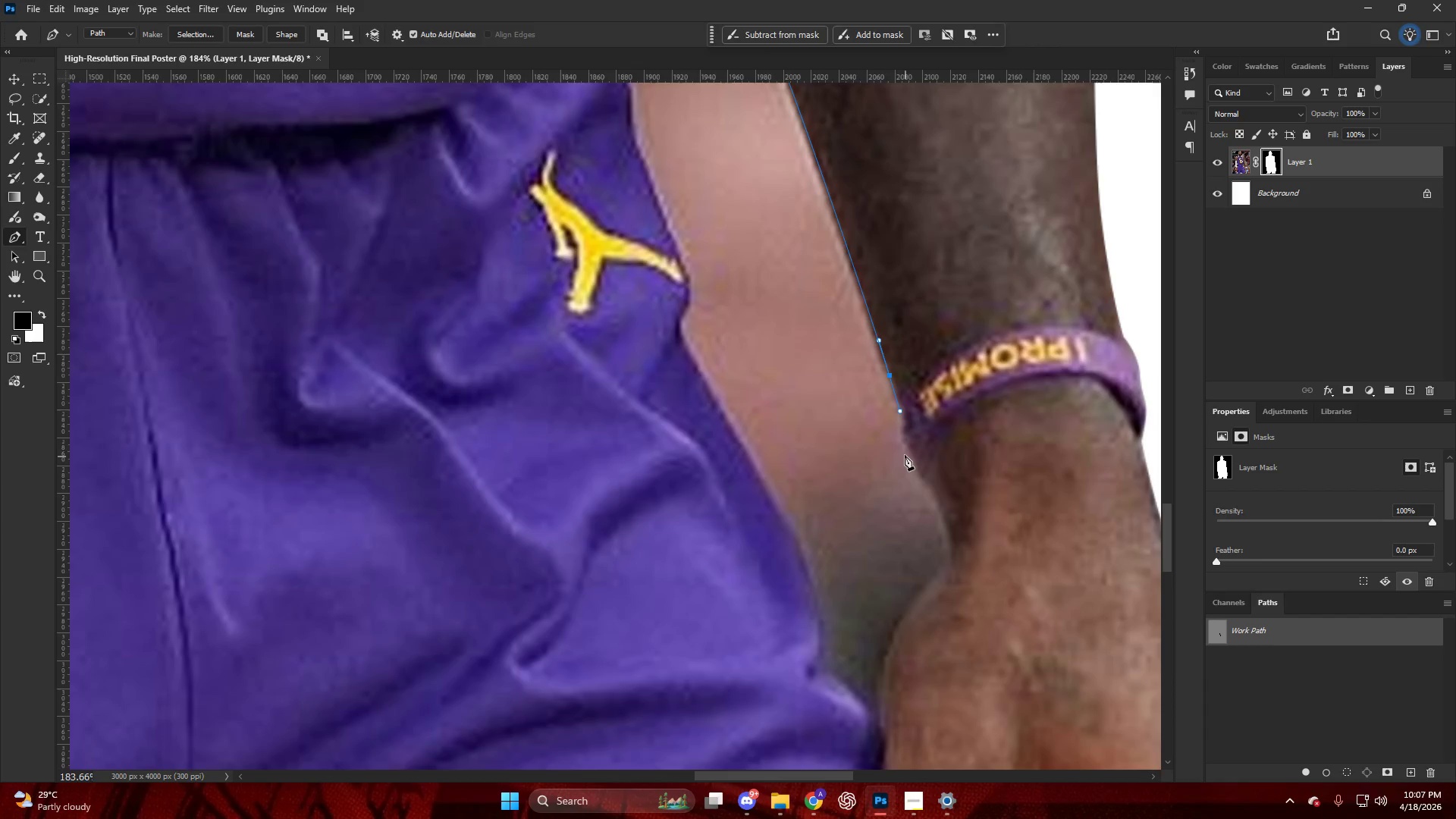 
key(Control+ControlLeft)
 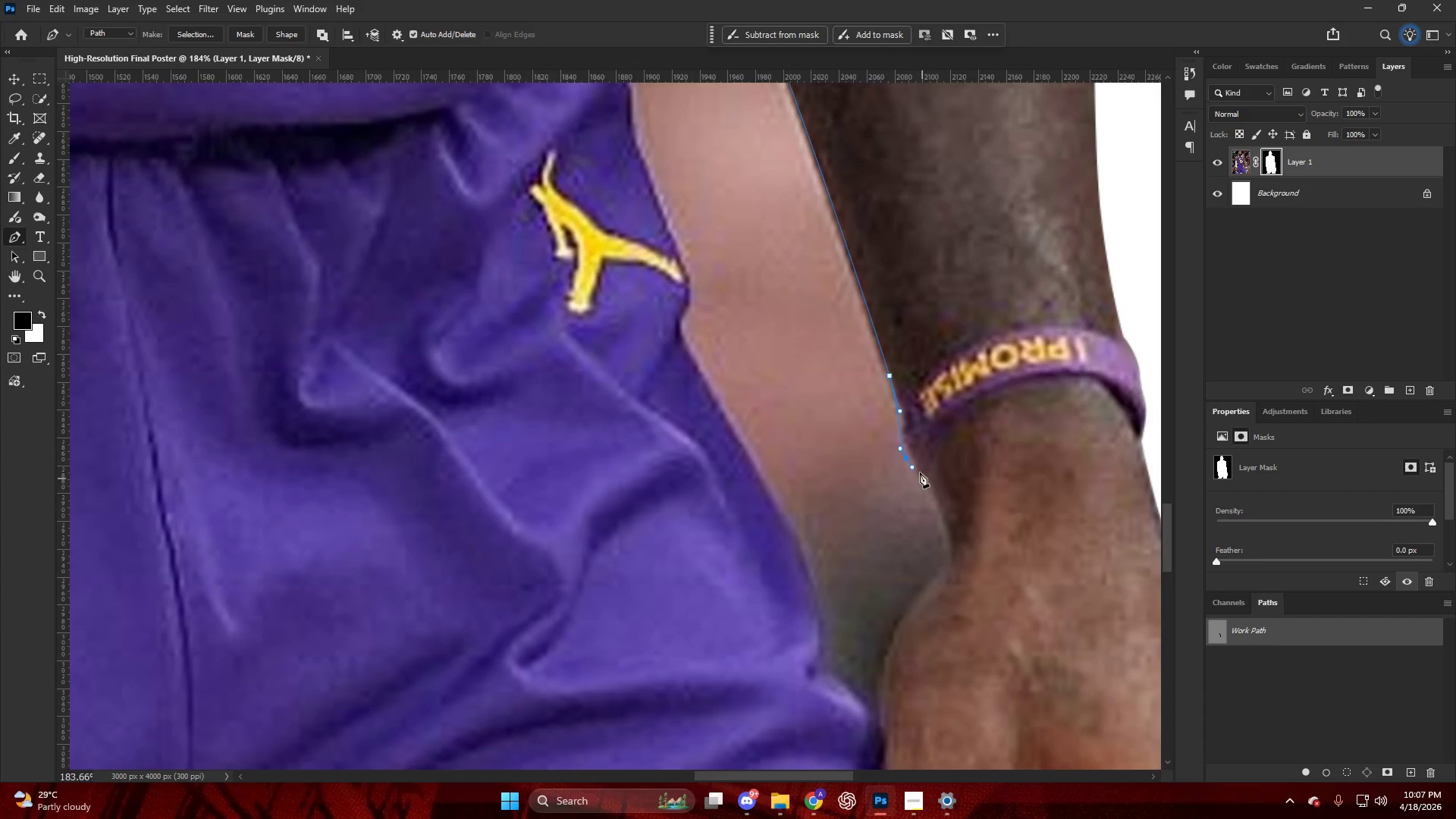 
key(Control+Z)
 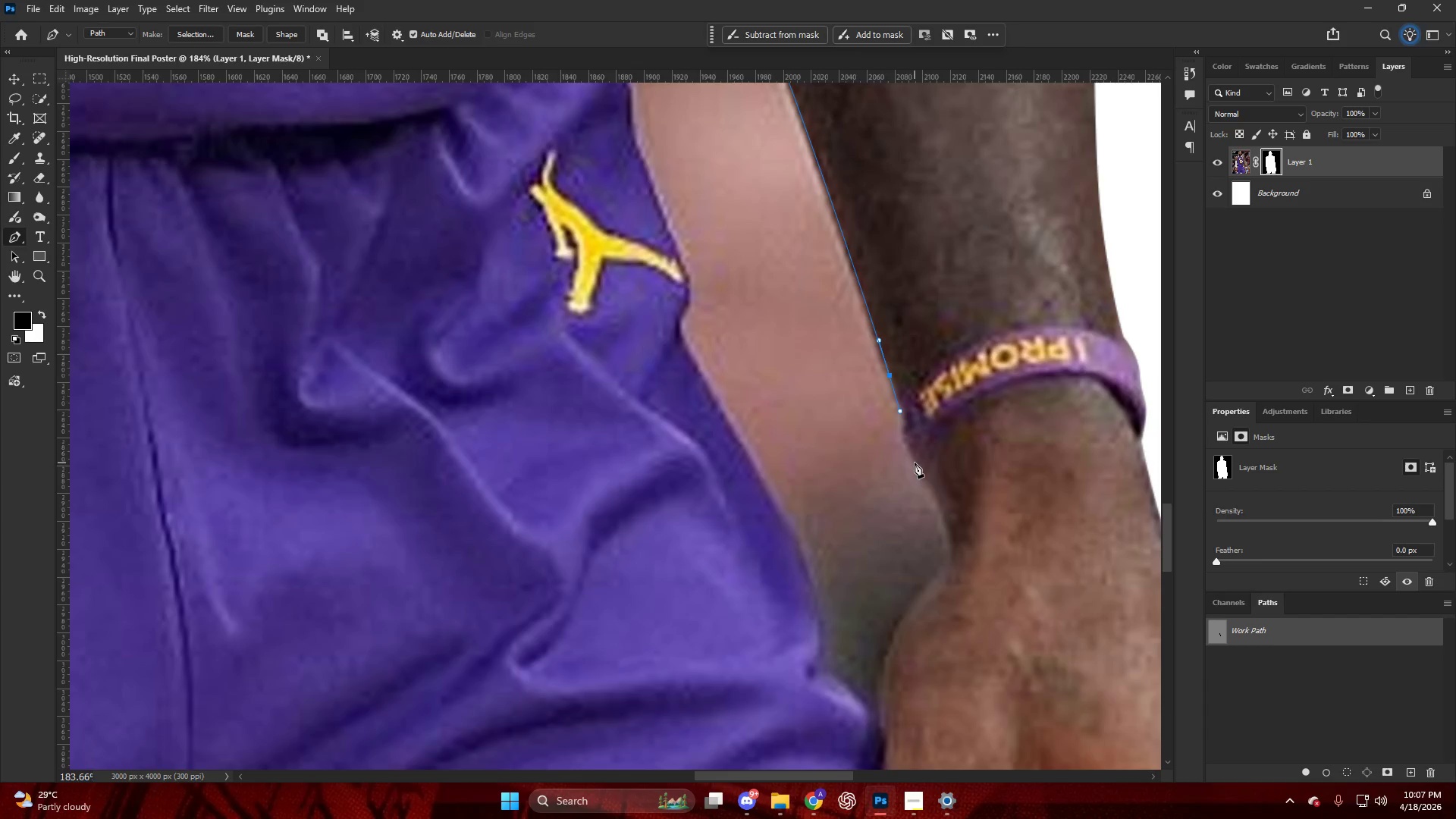 
left_click_drag(start_coordinate=[915, 463], to_coordinate=[929, 491])
 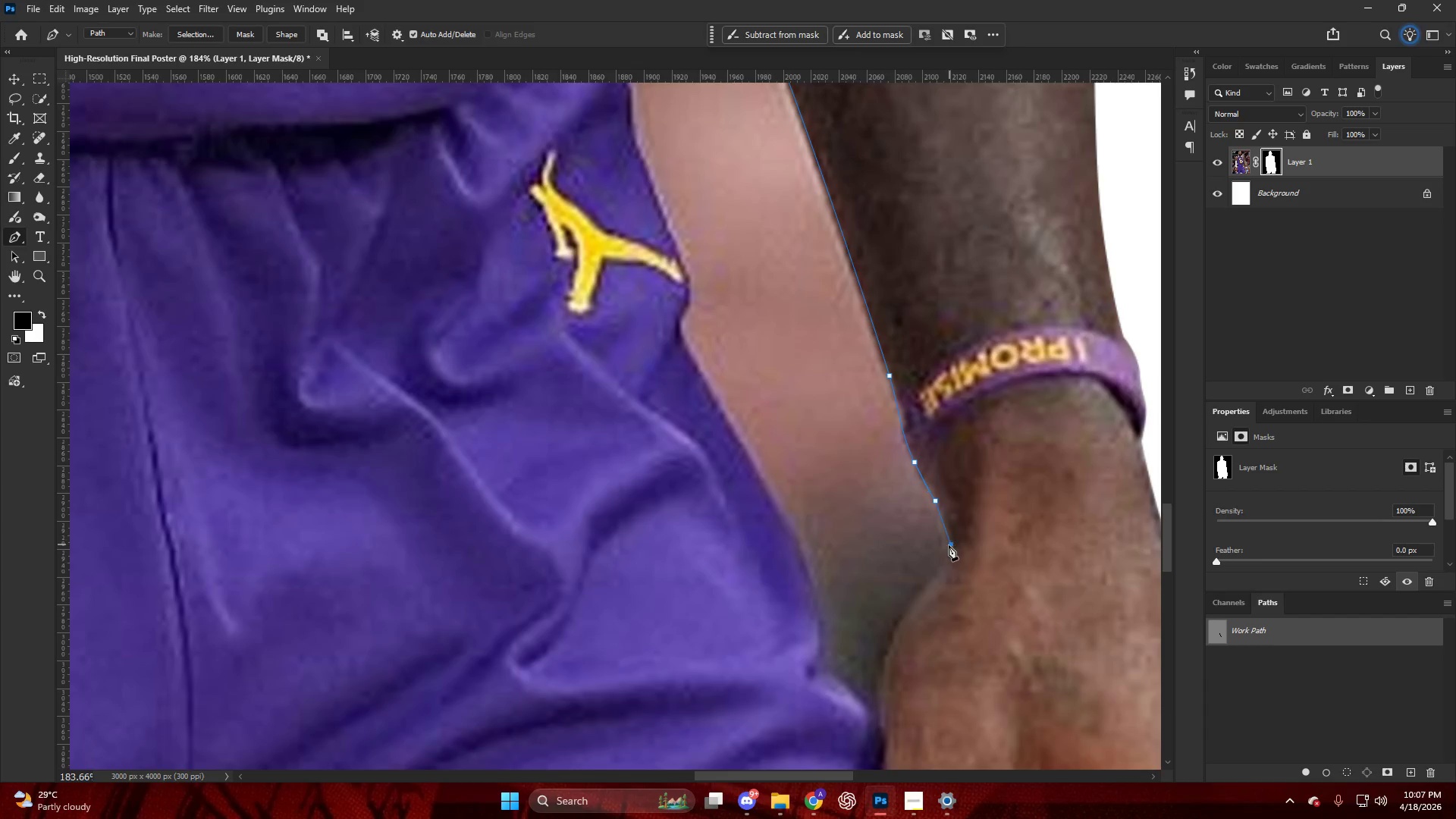 
scroll: coordinate [934, 530], scroll_direction: down, amount: 7.0
 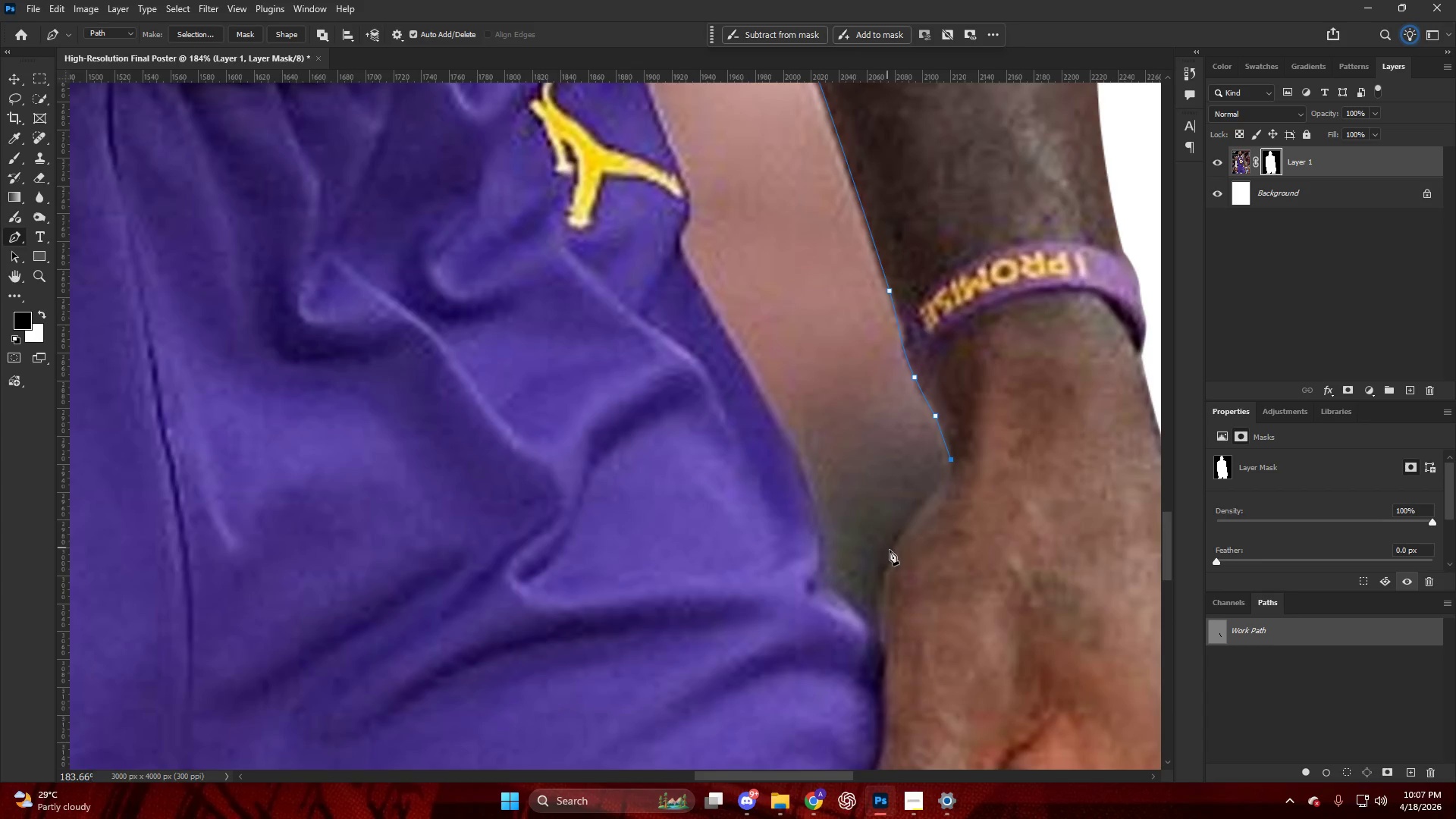 
left_click_drag(start_coordinate=[892, 559], to_coordinate=[888, 594])
 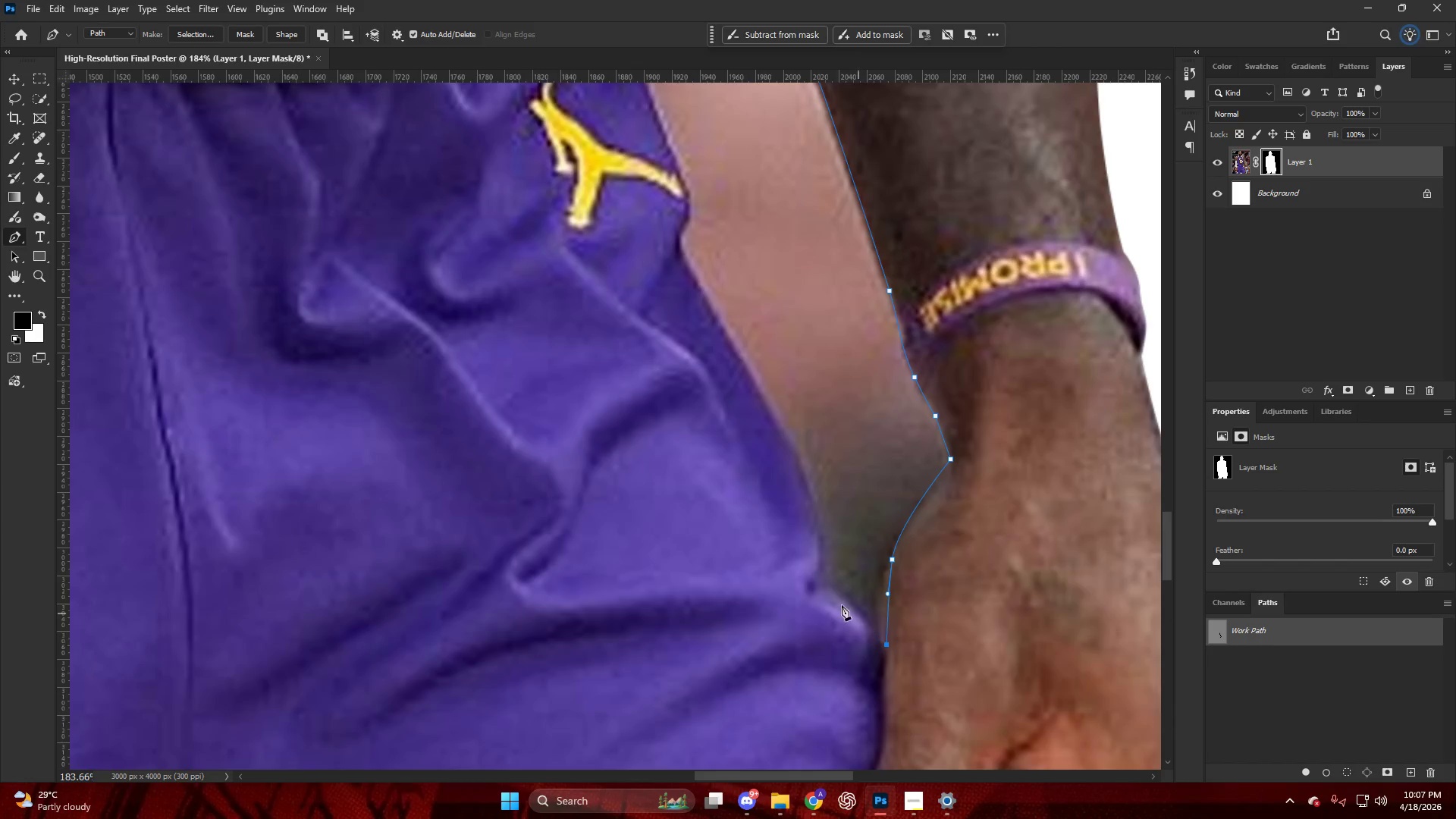 
left_click_drag(start_coordinate=[833, 592], to_coordinate=[812, 575])
 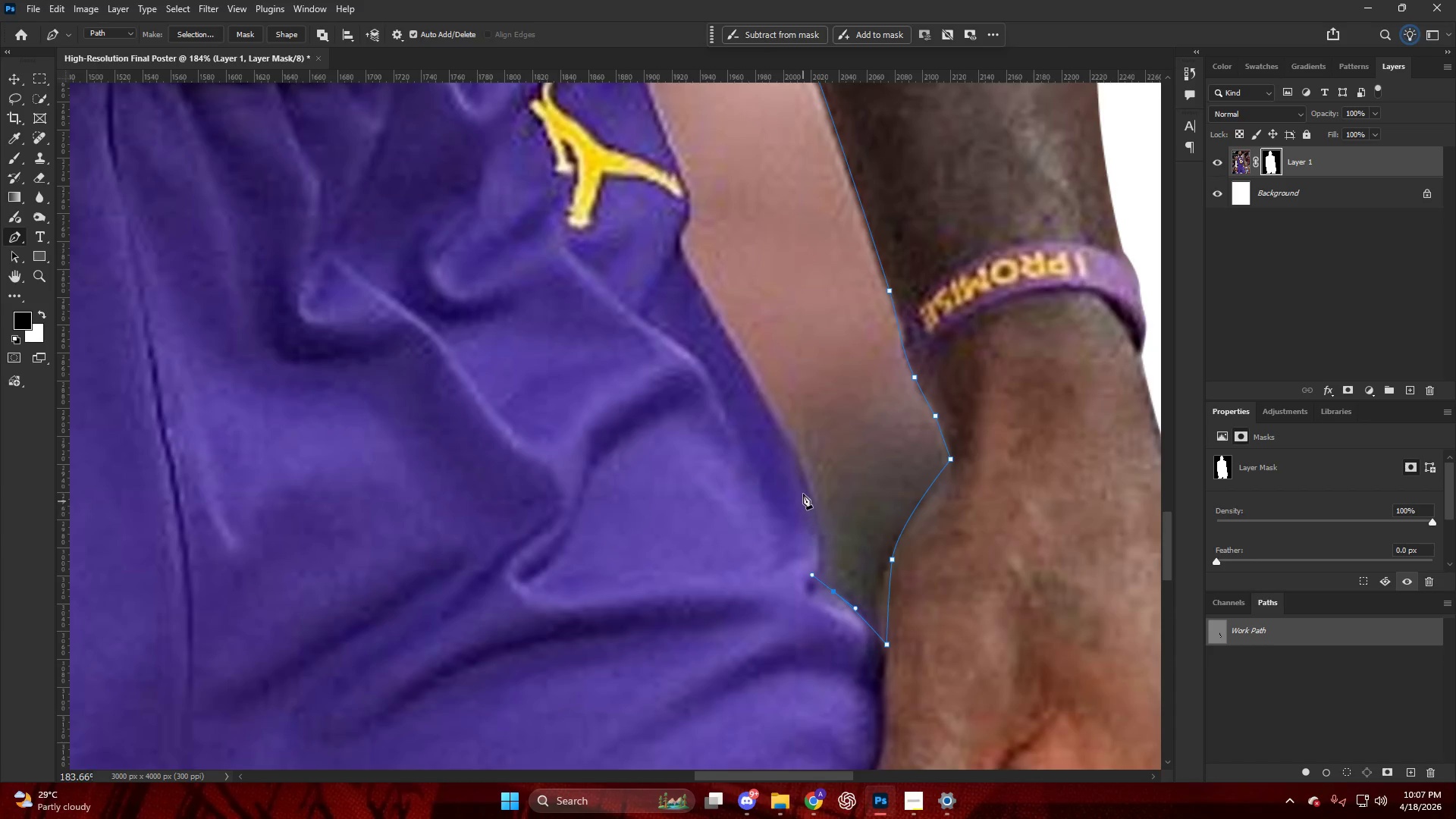 
left_click_drag(start_coordinate=[804, 484], to_coordinate=[786, 428])
 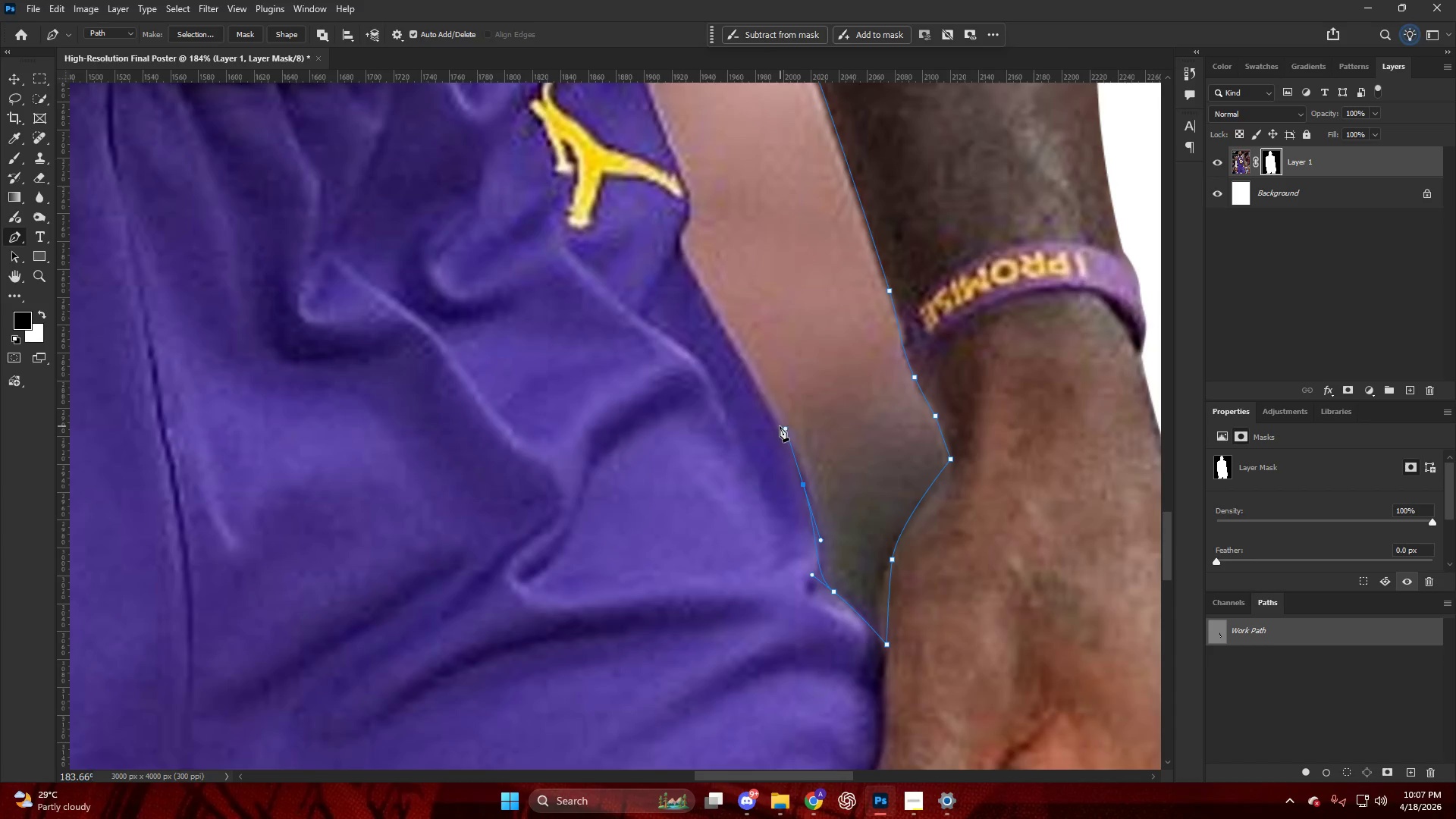 
scroll: coordinate [777, 421], scroll_direction: up, amount: 6.0
 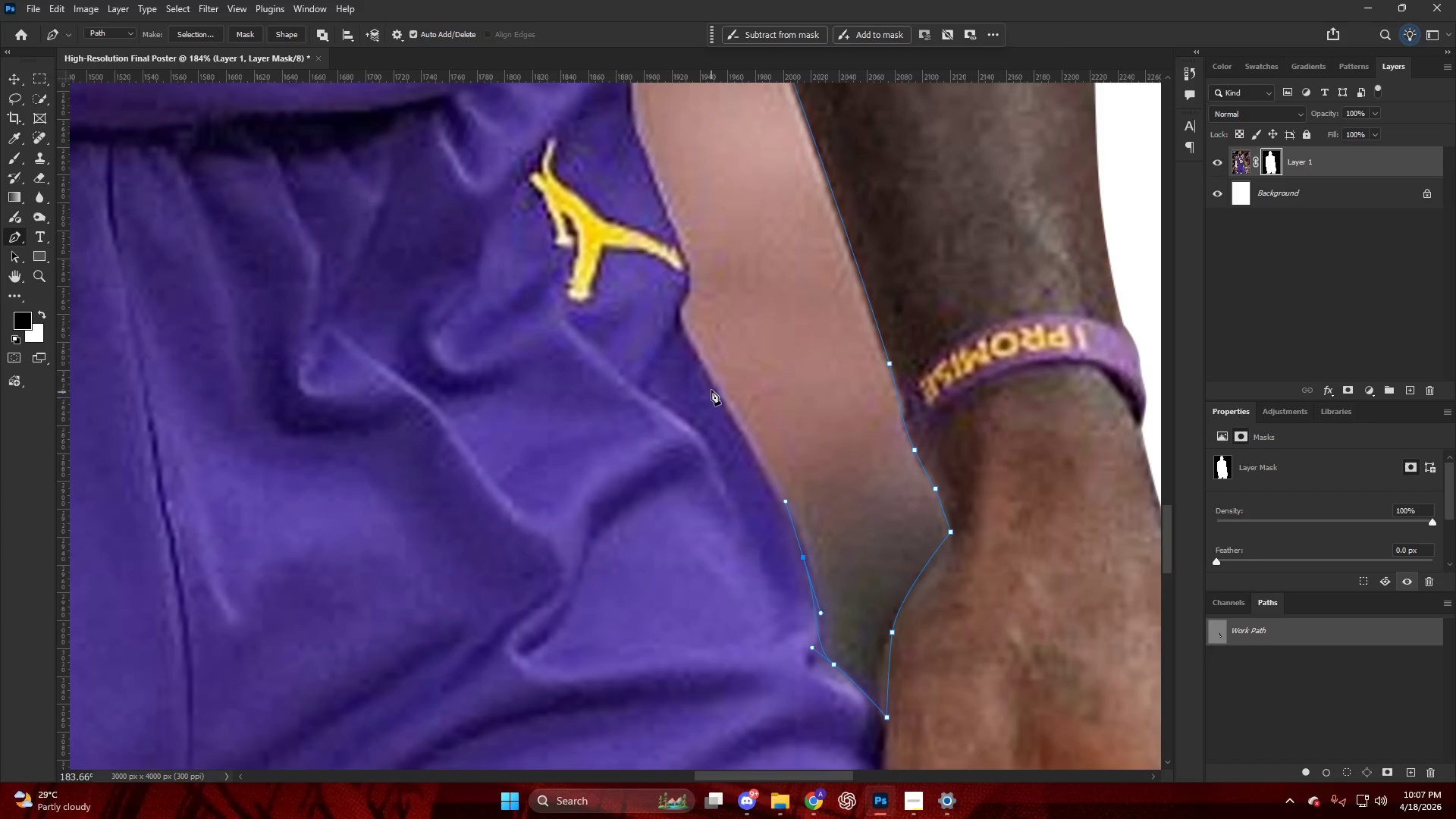 
left_click_drag(start_coordinate=[712, 386], to_coordinate=[681, 327])
 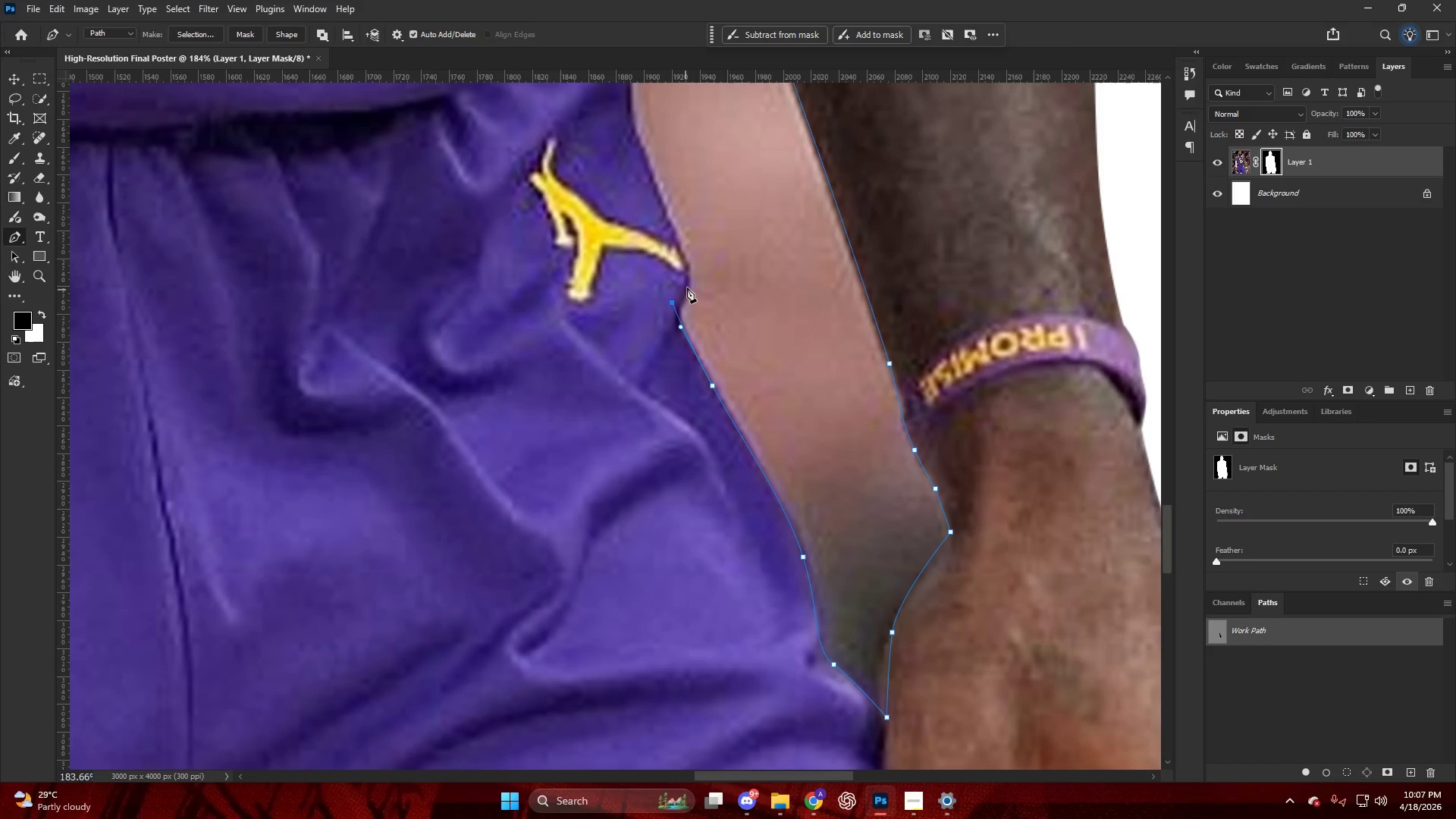 
left_click_drag(start_coordinate=[687, 279], to_coordinate=[686, 256])
 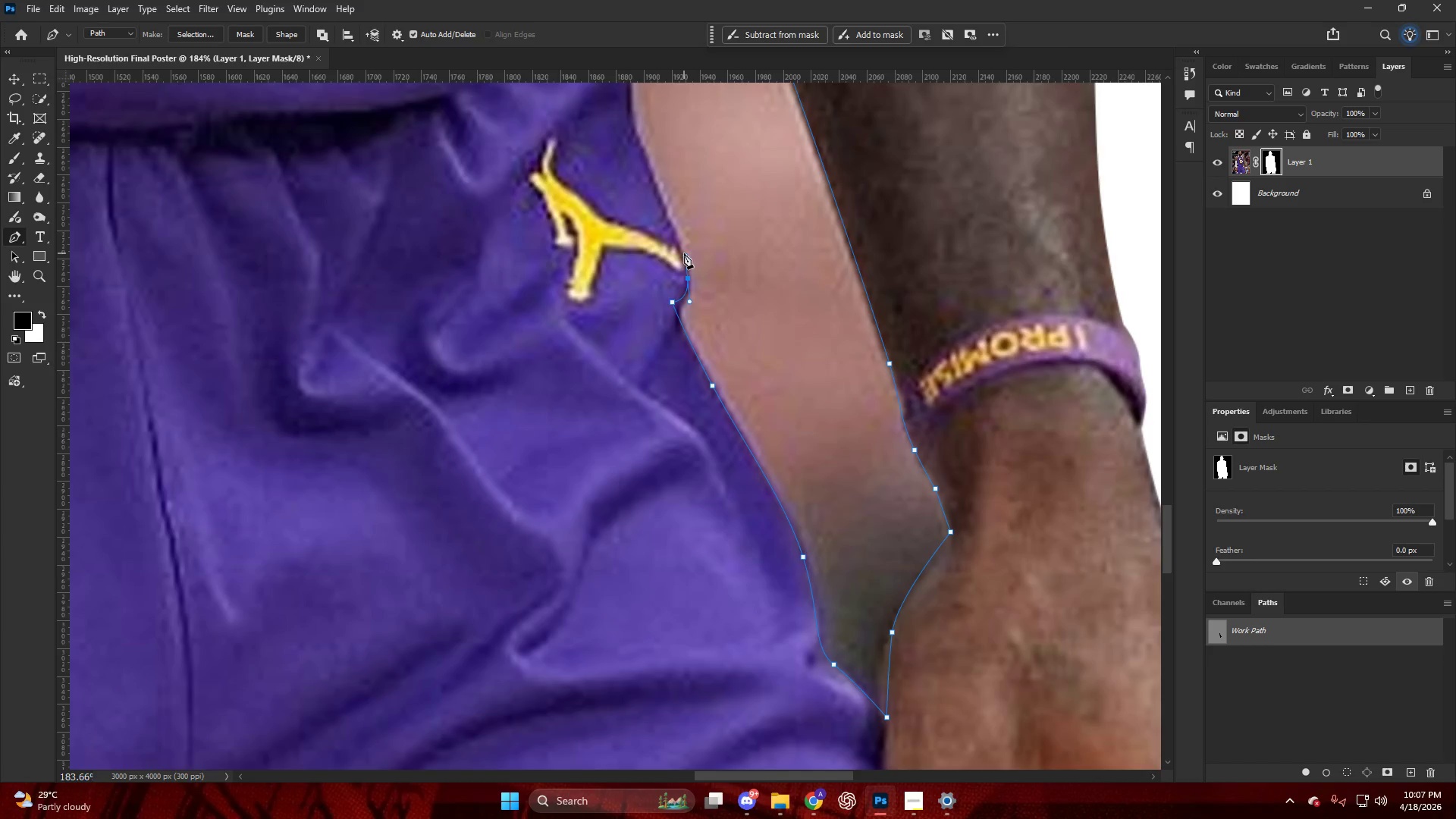 
scroll: coordinate [676, 245], scroll_direction: up, amount: 10.0
 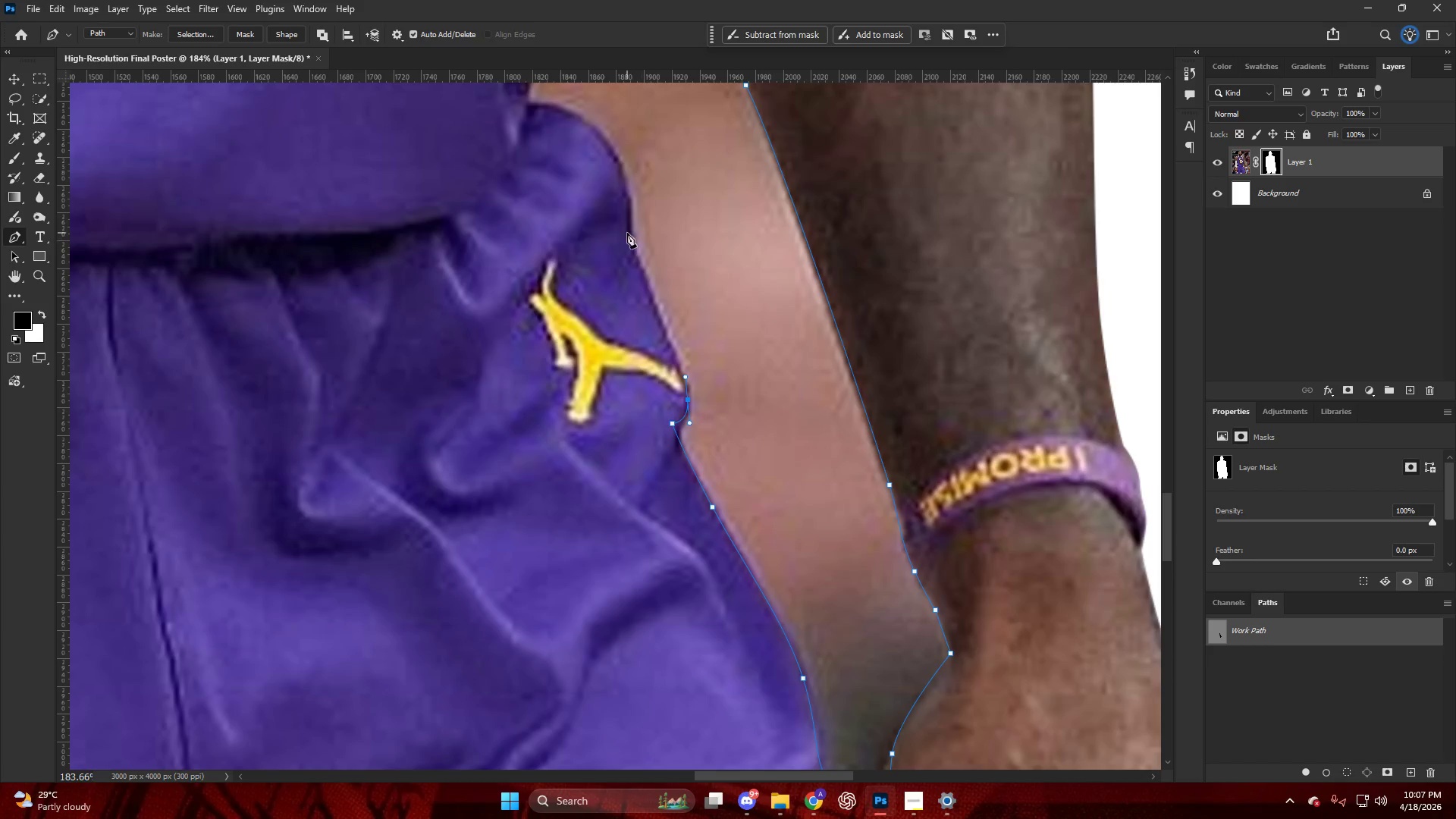 
left_click_drag(start_coordinate=[627, 231], to_coordinate=[623, 185])
 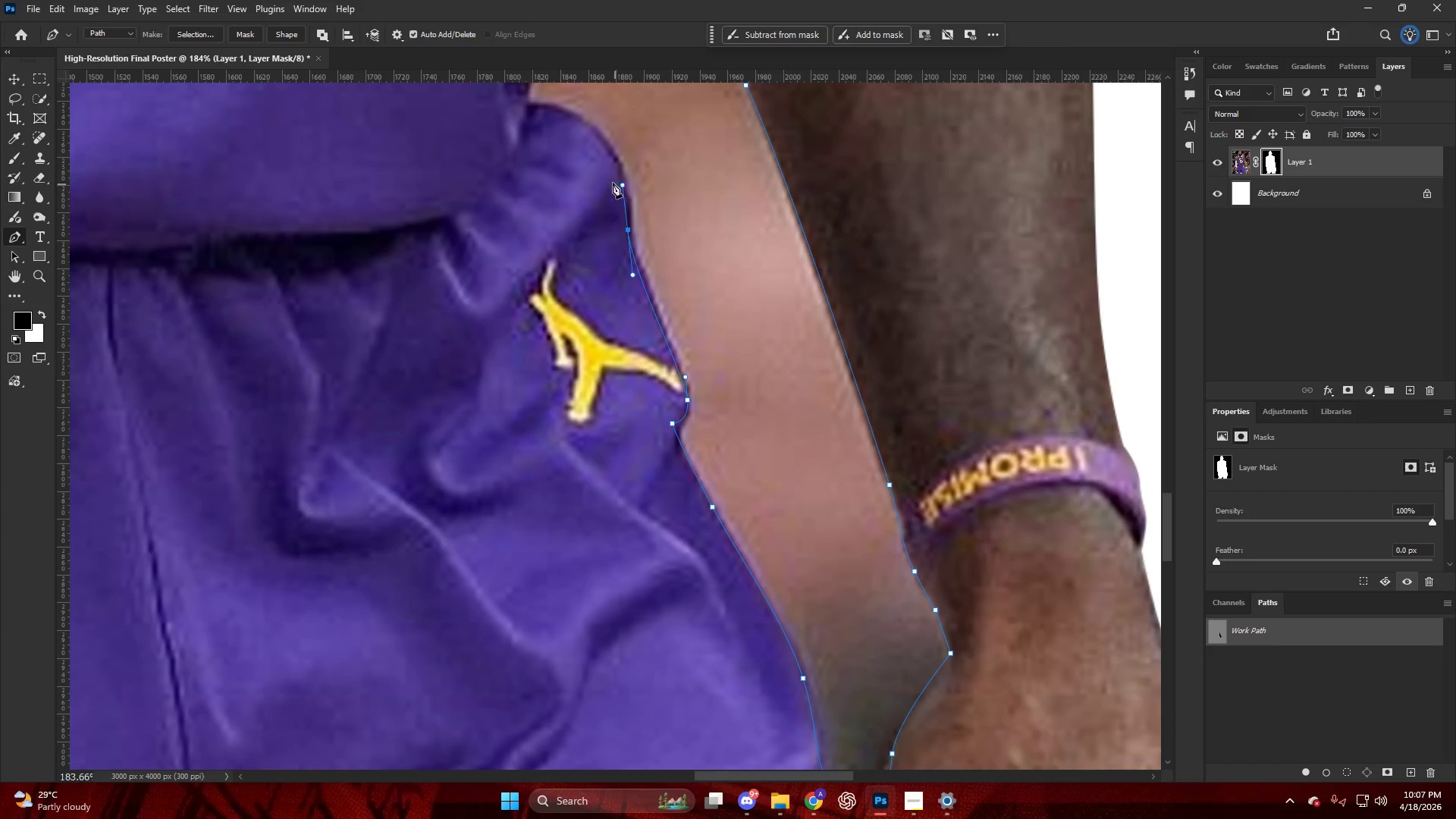 
scroll: coordinate [593, 174], scroll_direction: up, amount: 2.0
 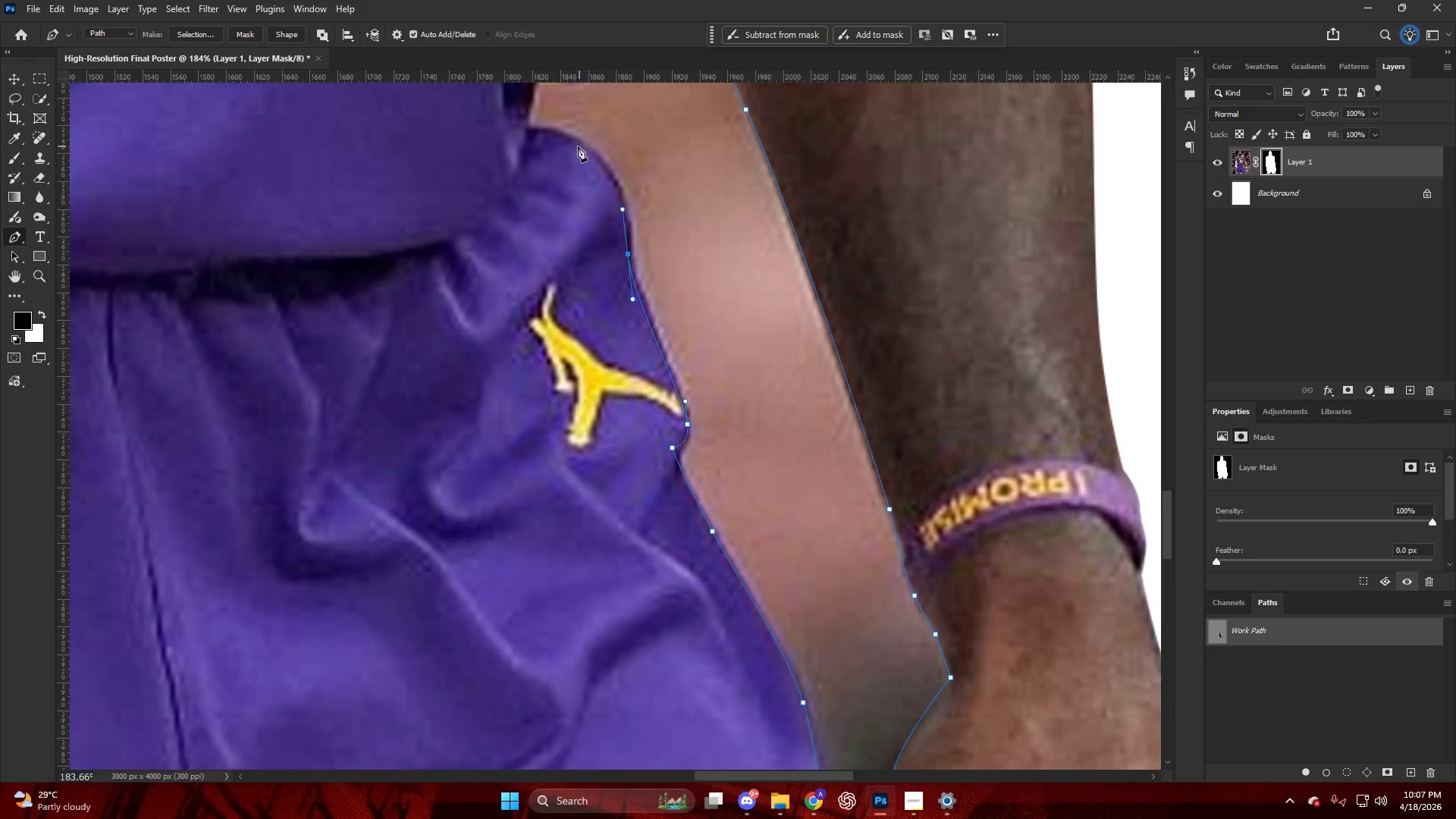 
left_click_drag(start_coordinate=[573, 140], to_coordinate=[519, 115])
 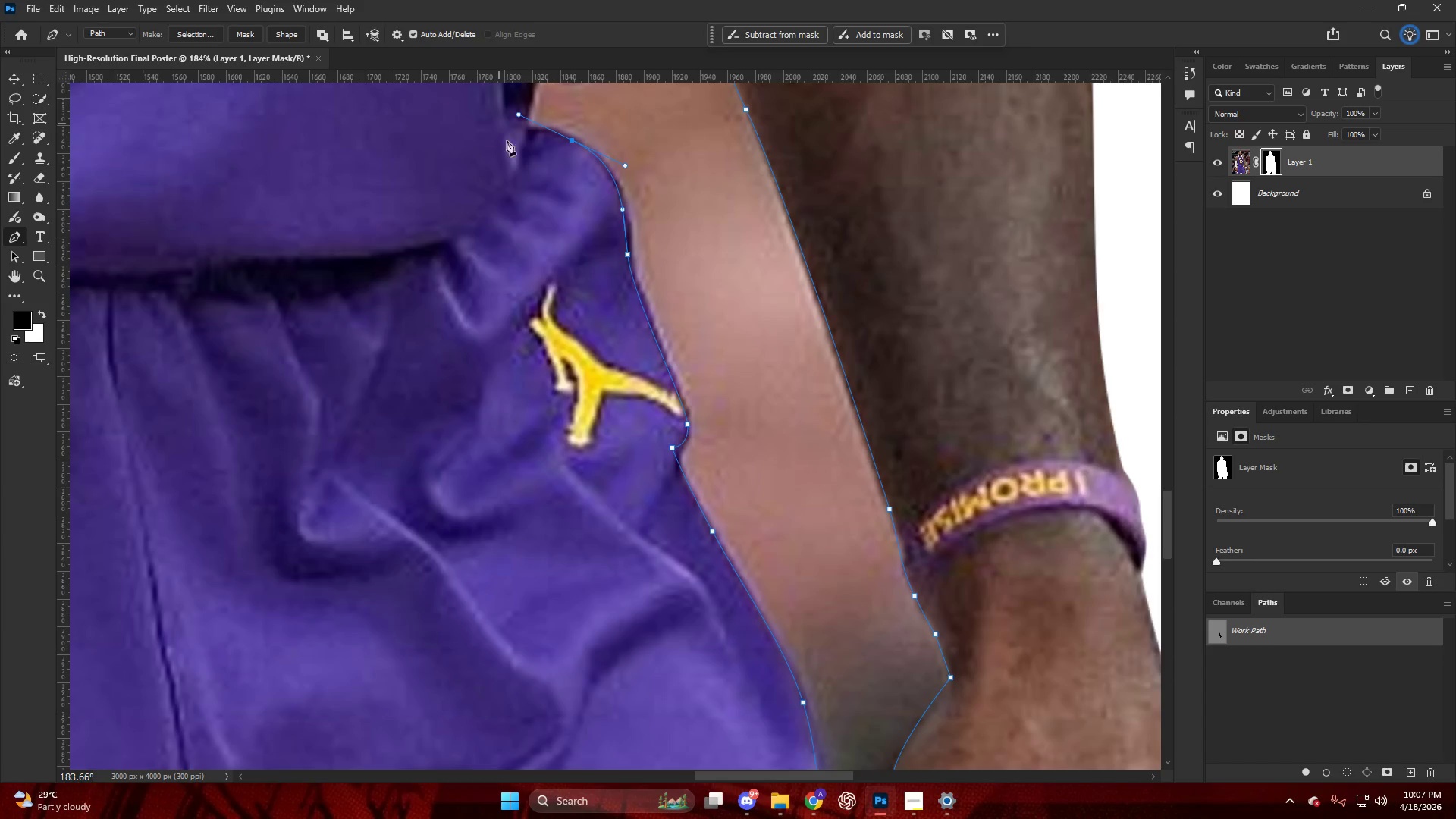 
scroll: coordinate [548, 182], scroll_direction: up, amount: 12.0
 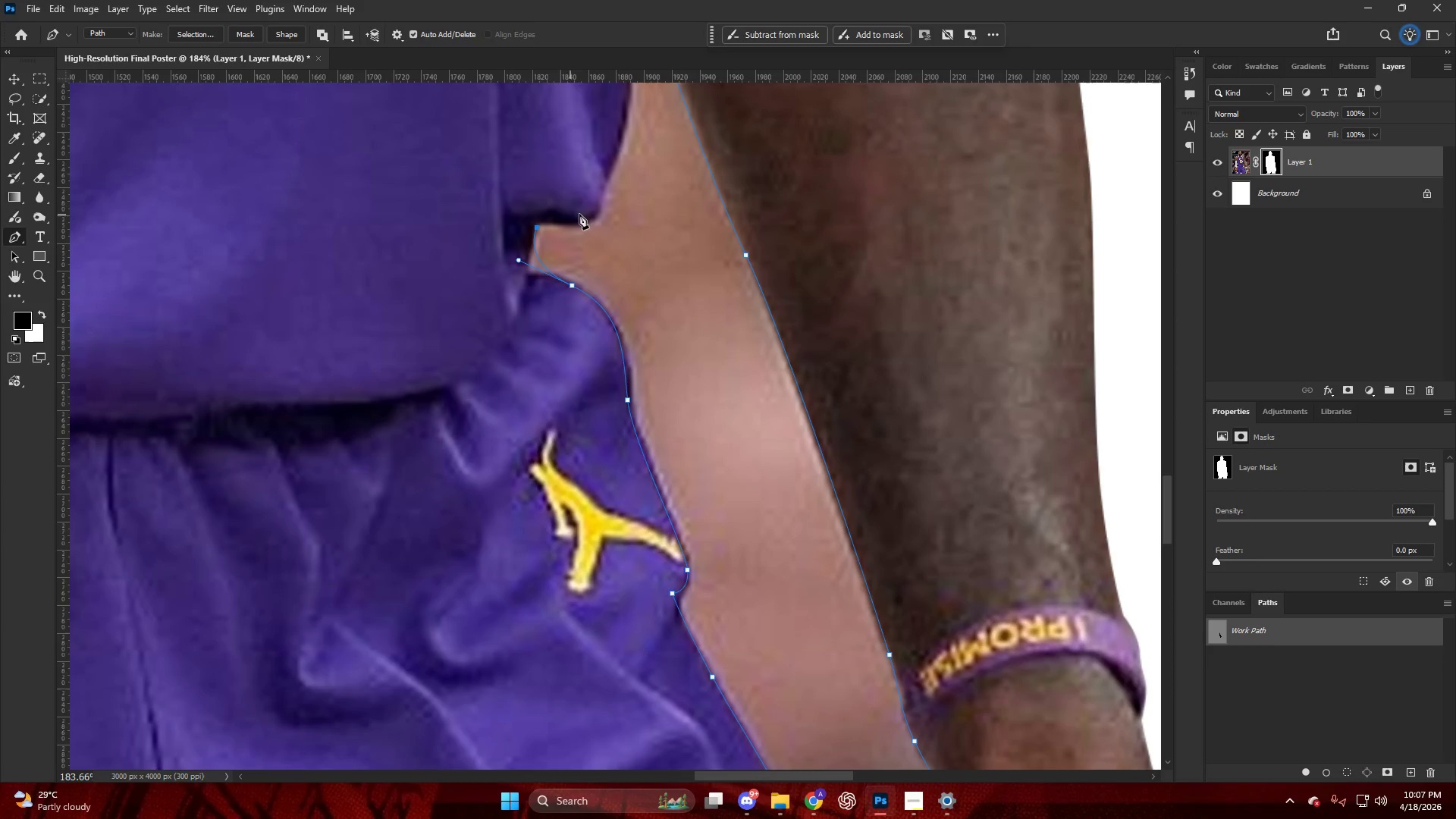 
key(Control+ControlLeft)
 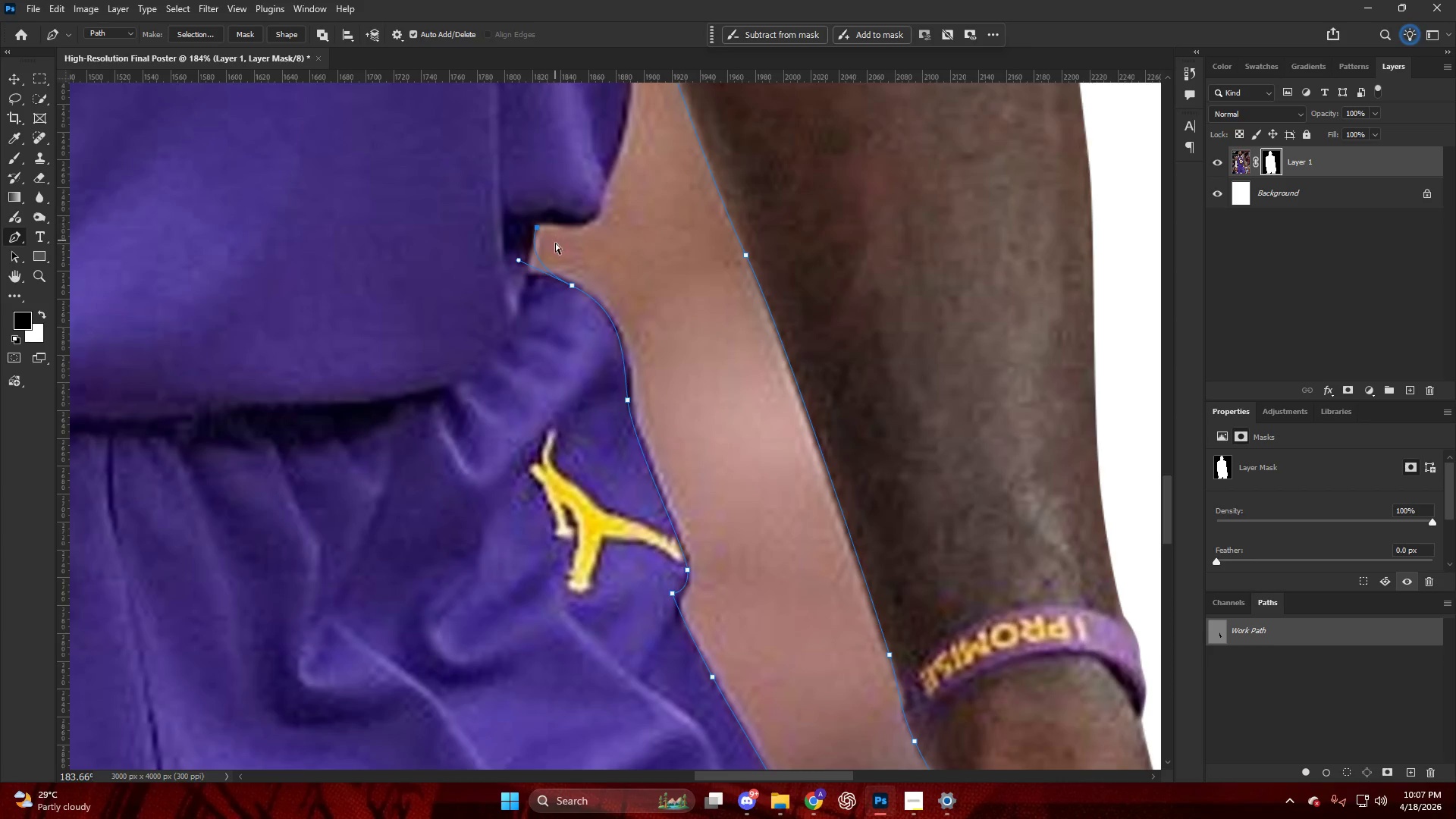 
key(Control+Z)
 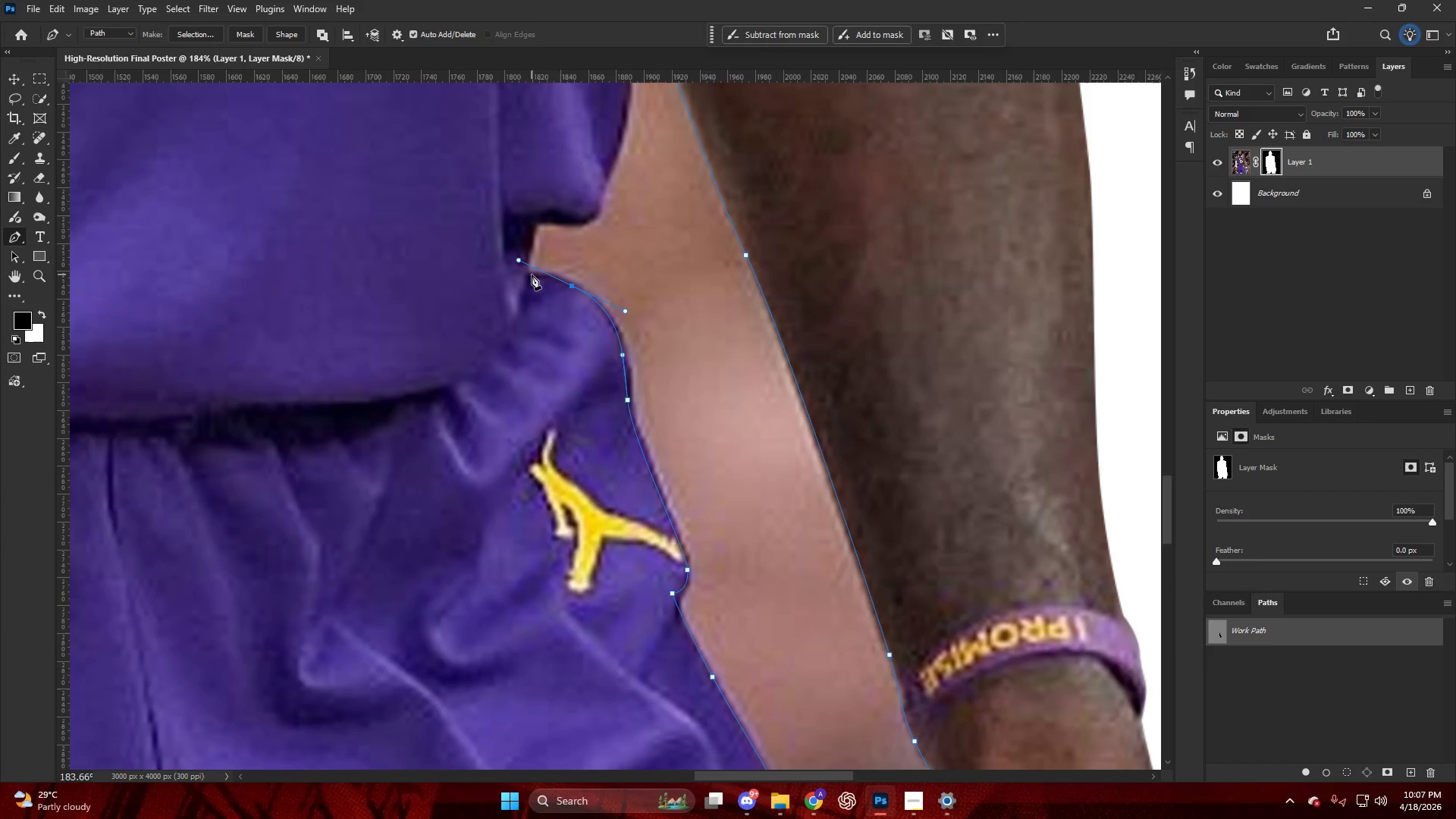 
left_click([530, 271])
 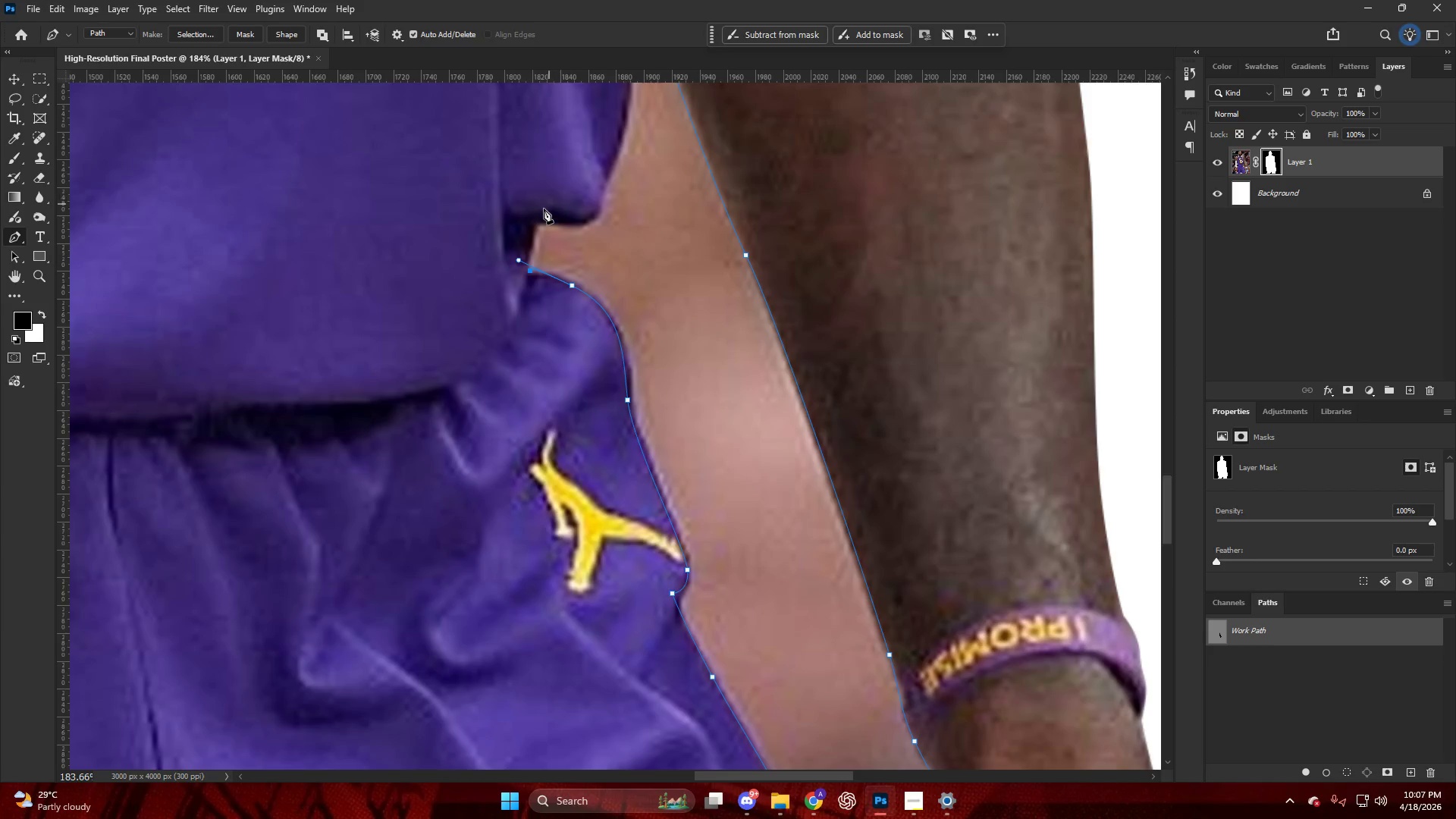 
left_click([537, 219])
 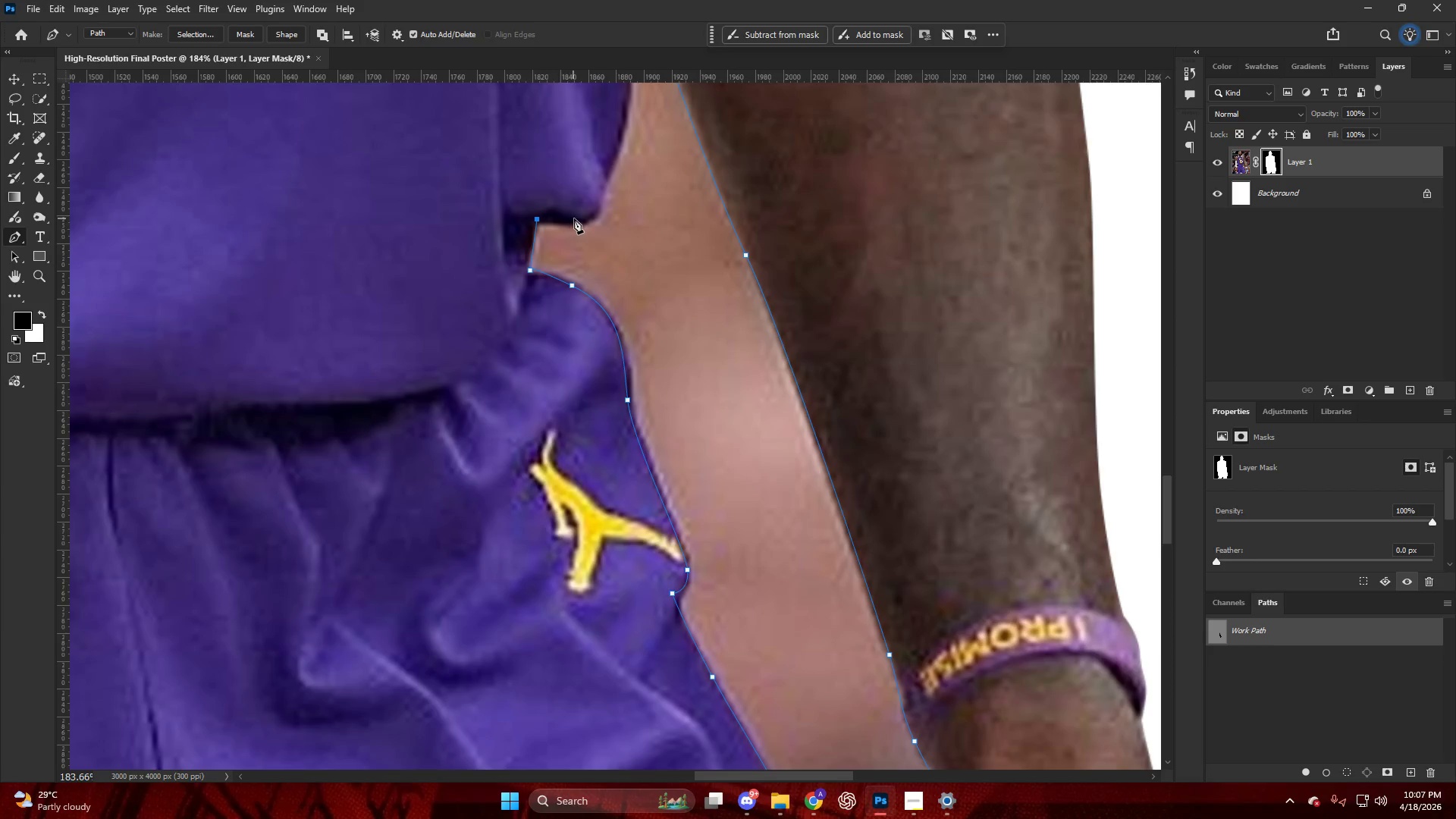 
left_click_drag(start_coordinate=[579, 219], to_coordinate=[592, 215])
 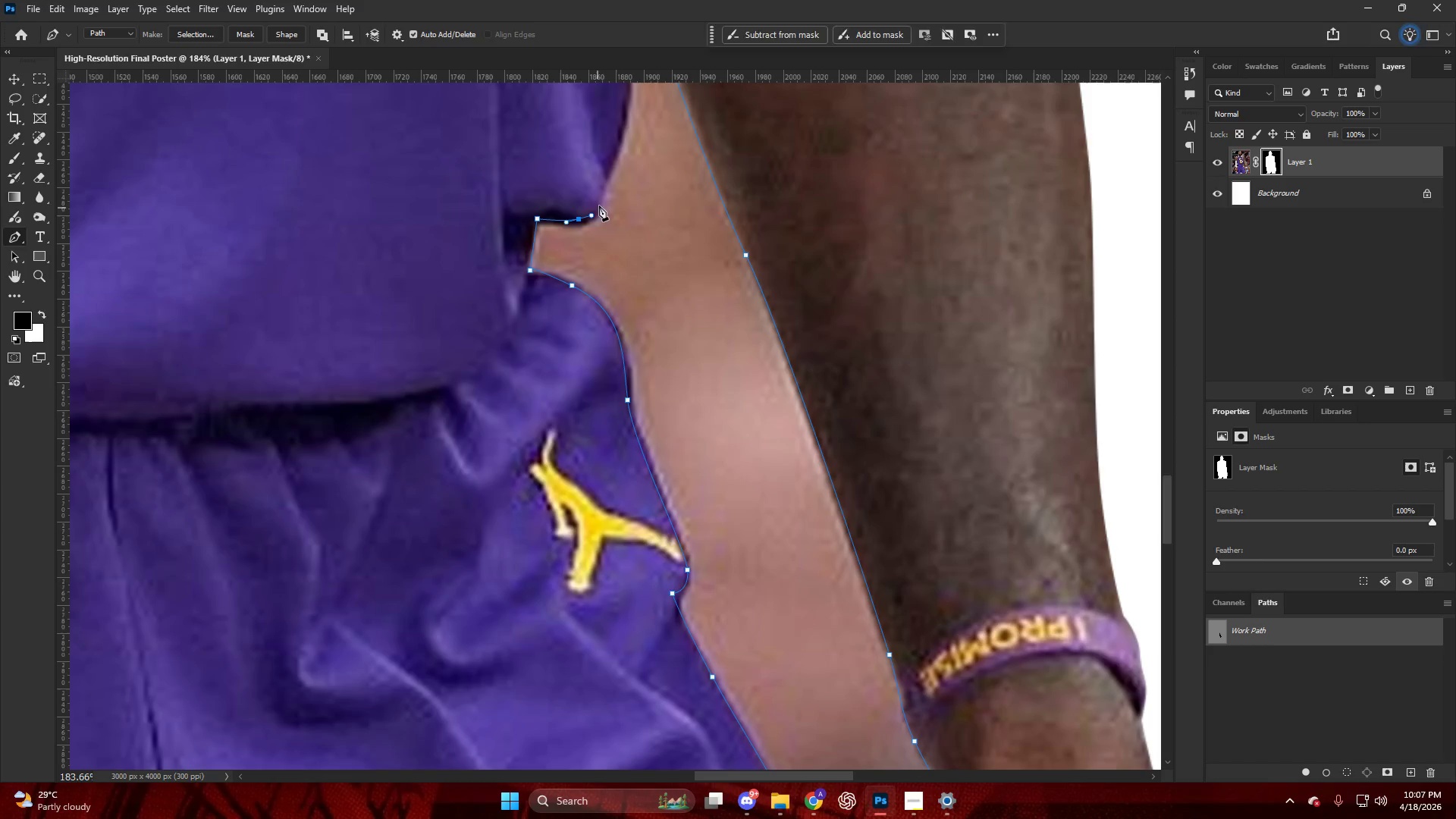 
left_click_drag(start_coordinate=[598, 206], to_coordinate=[606, 196])
 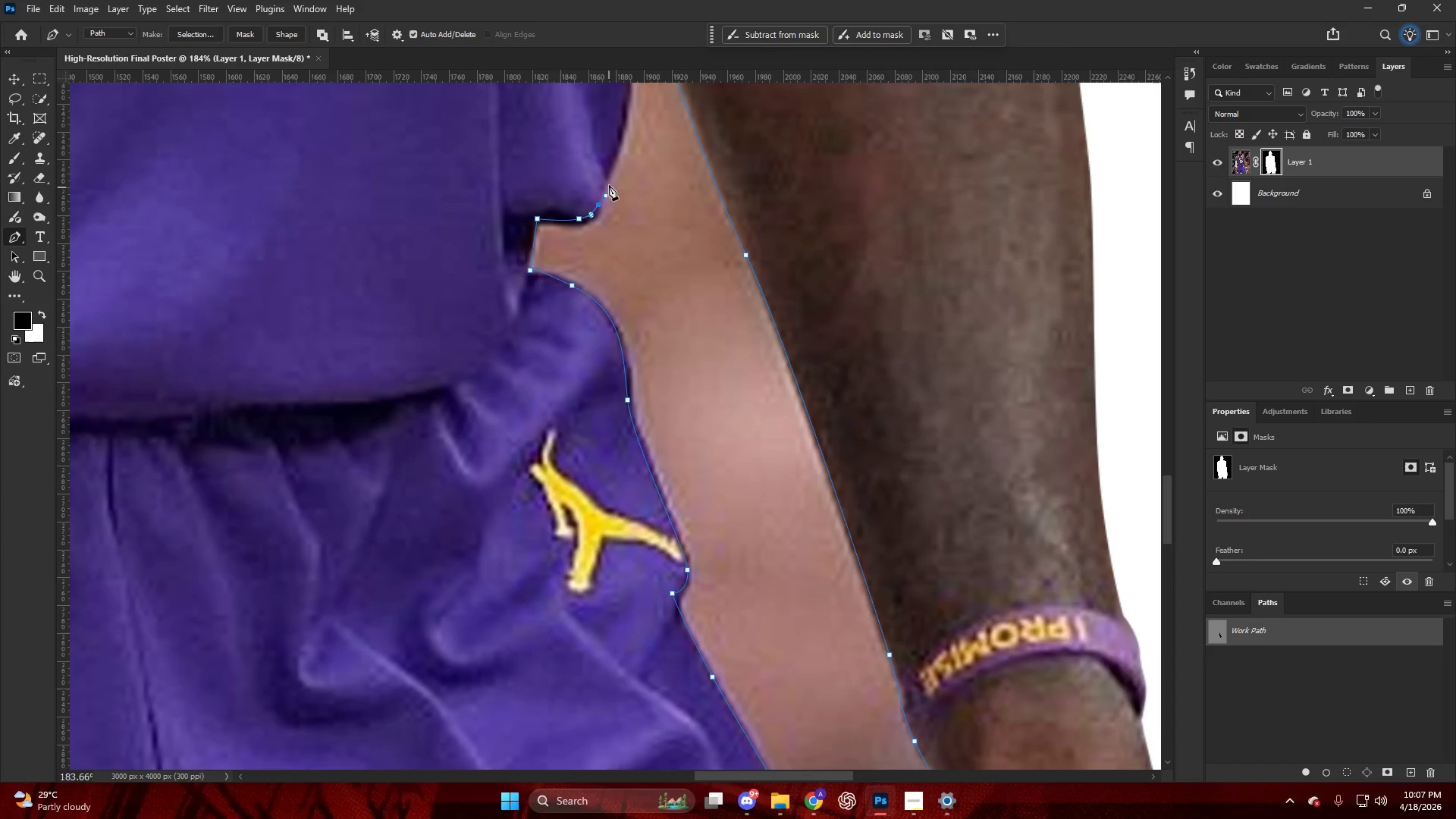 
scroll: coordinate [625, 198], scroll_direction: up, amount: 10.0
 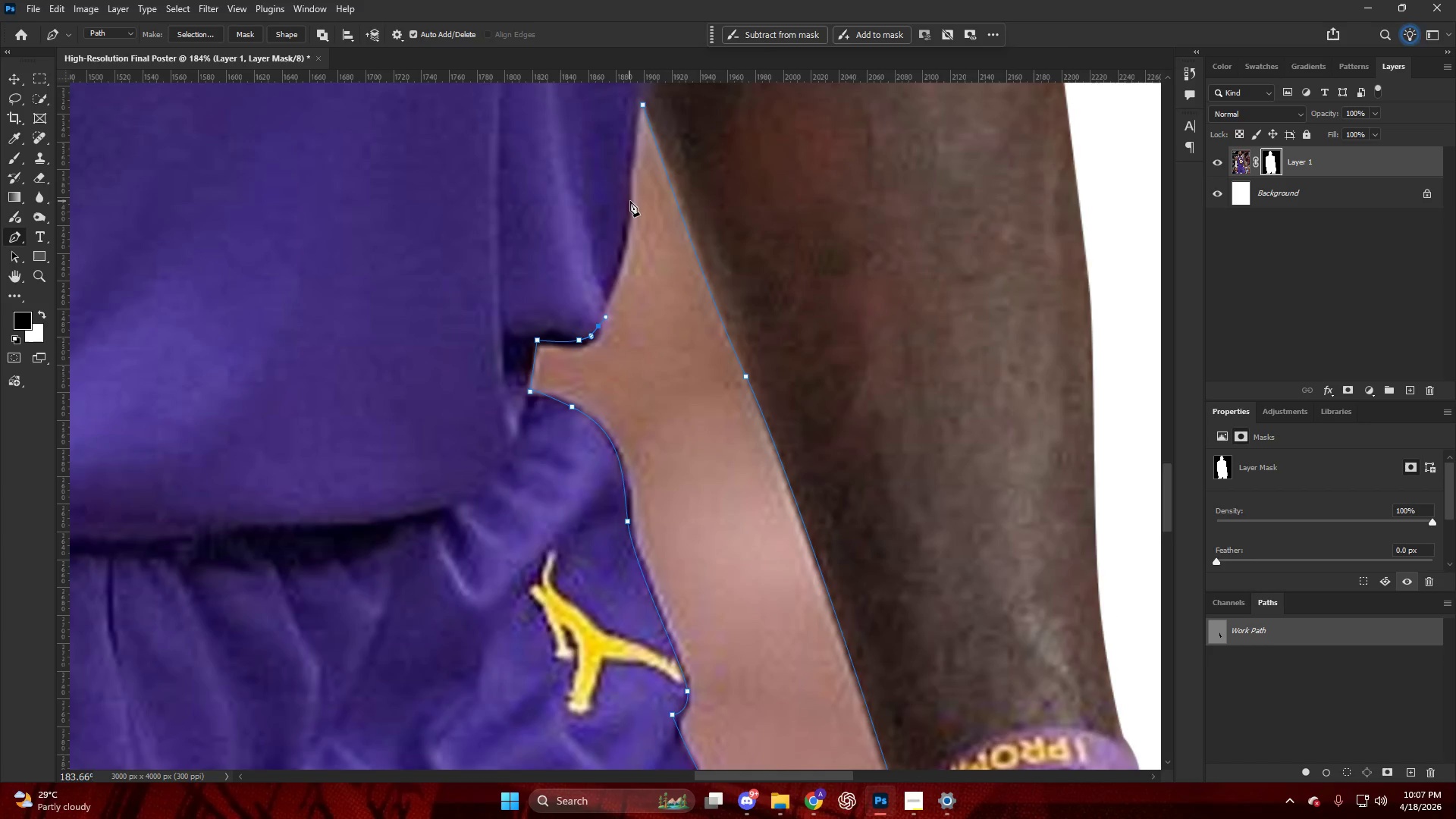 
left_click_drag(start_coordinate=[630, 199], to_coordinate=[631, 156])
 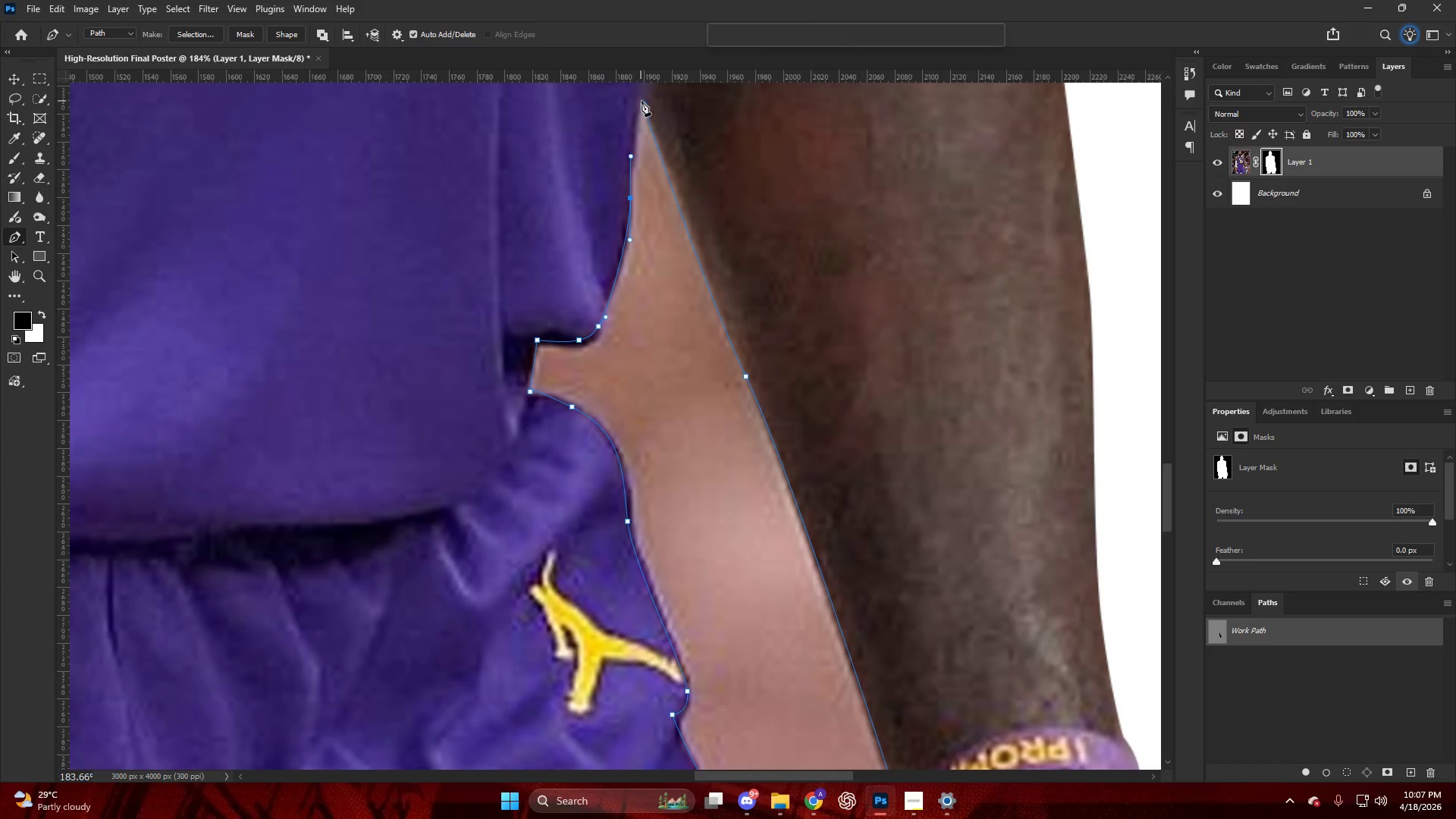 
key(Control+Shift+ShiftLeft)
 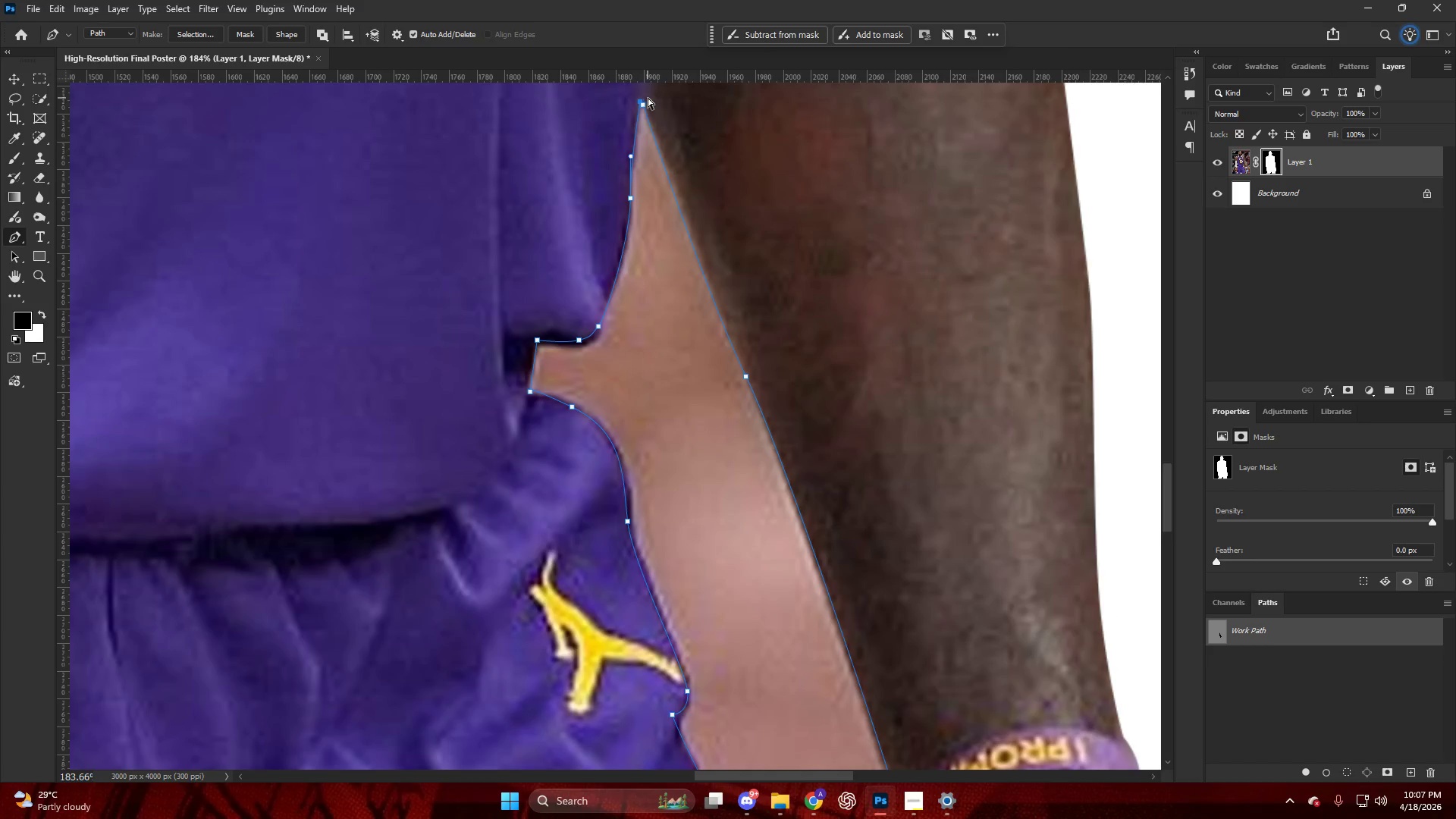 
key(Control+Shift+NumpadEnter)
 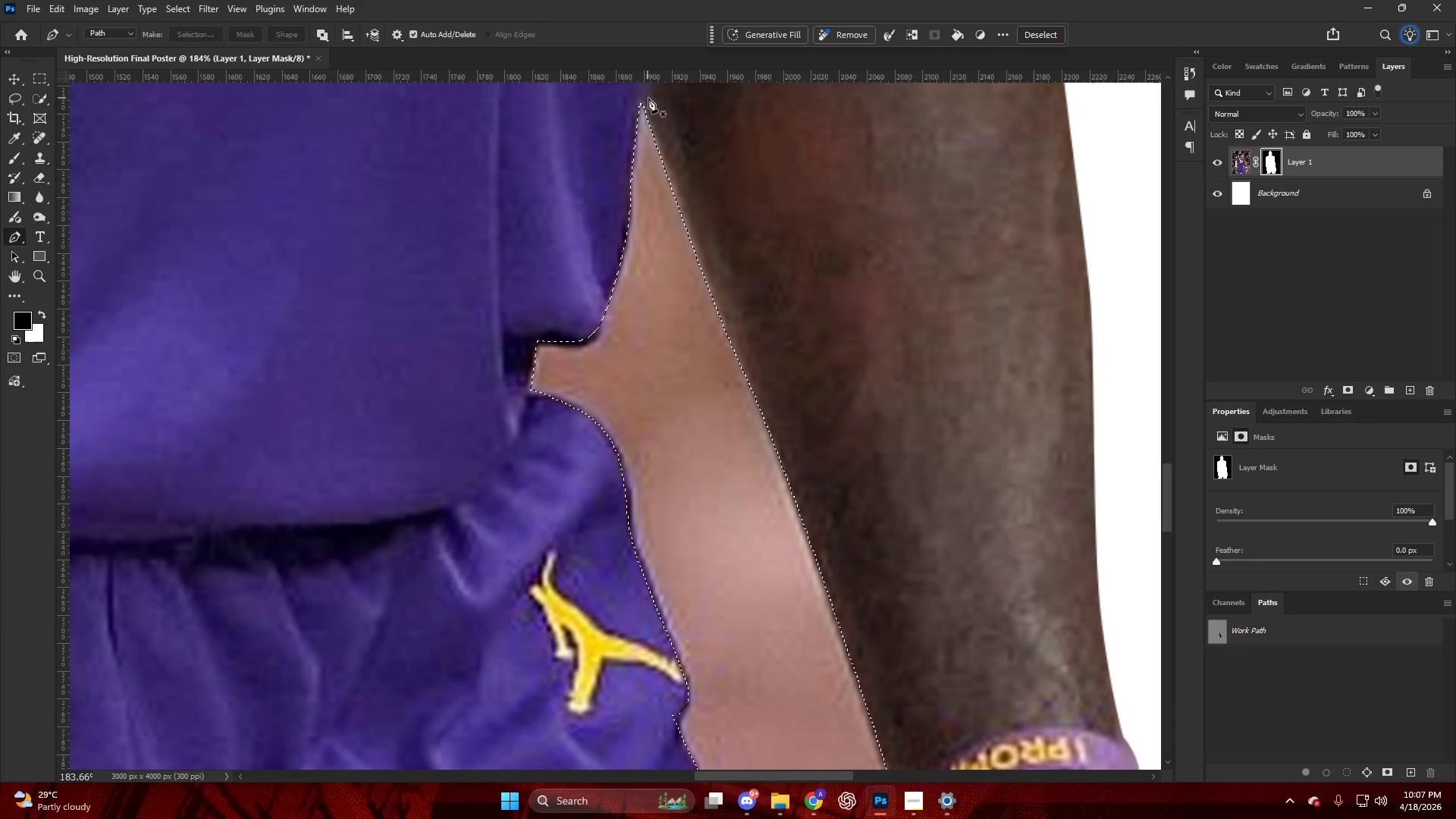 
hold_key(key=AltLeft, duration=0.69)
 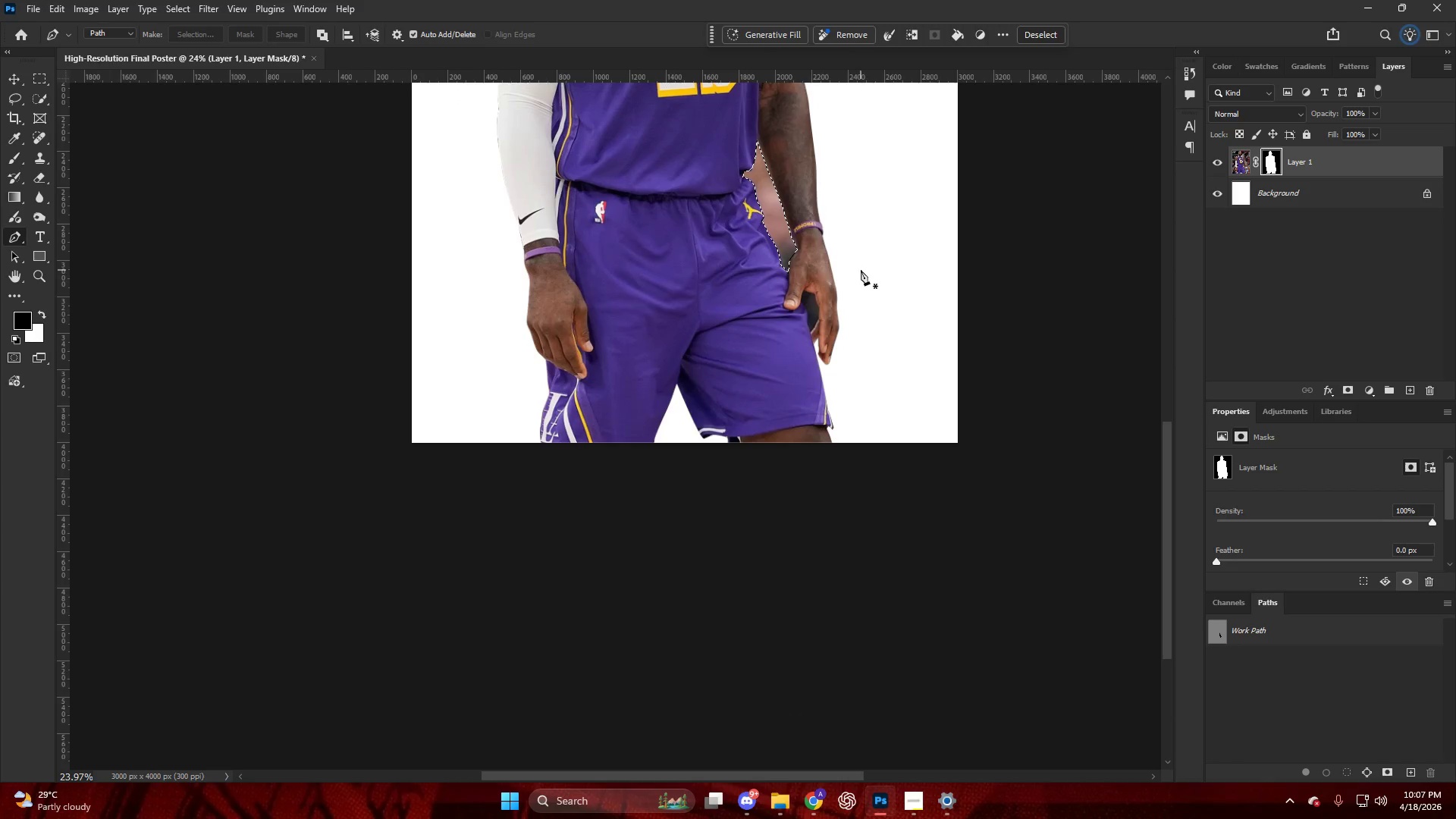 
key(Backspace)
 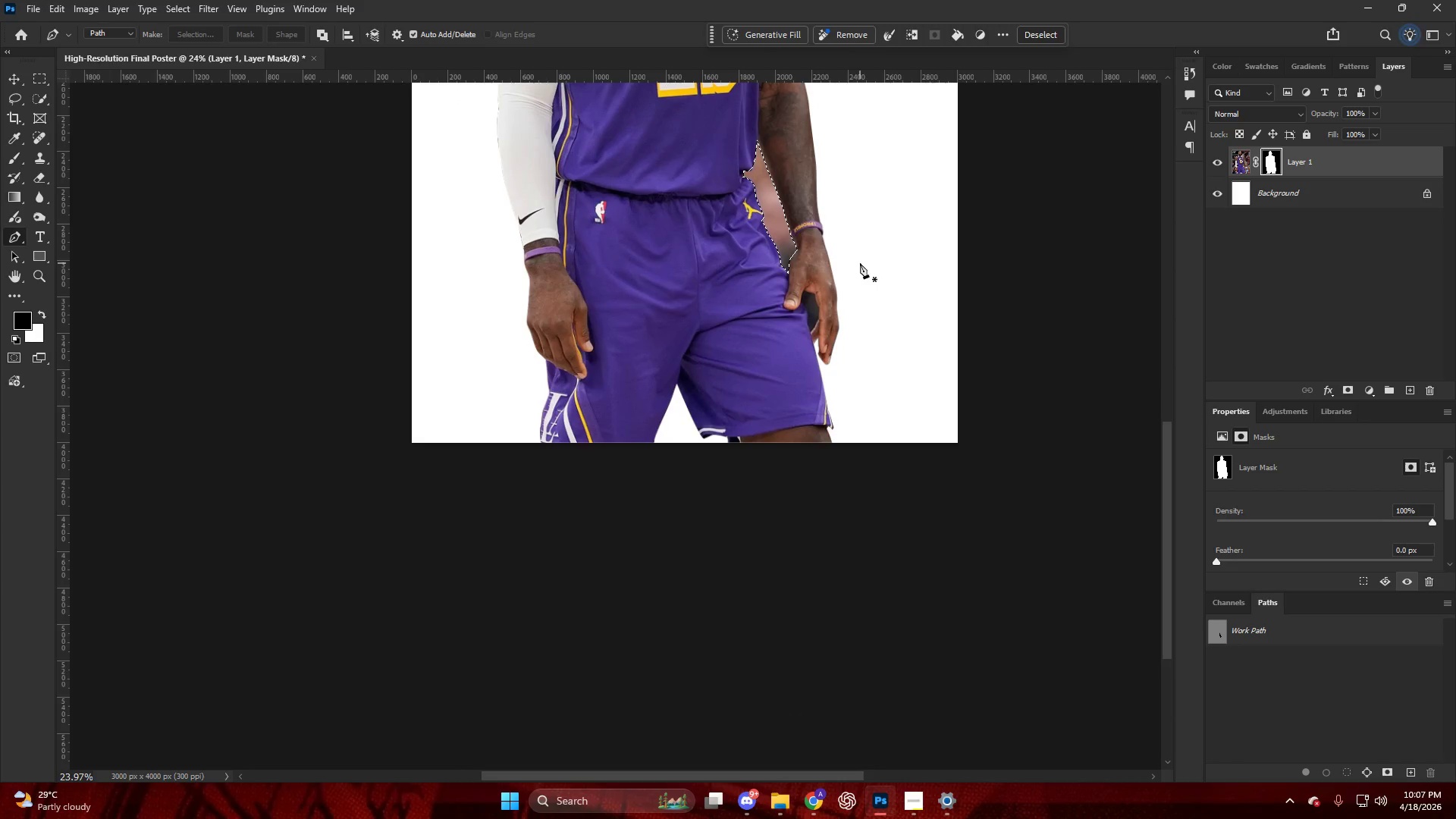 
scroll: coordinate [794, 213], scroll_direction: down, amount: 24.0
 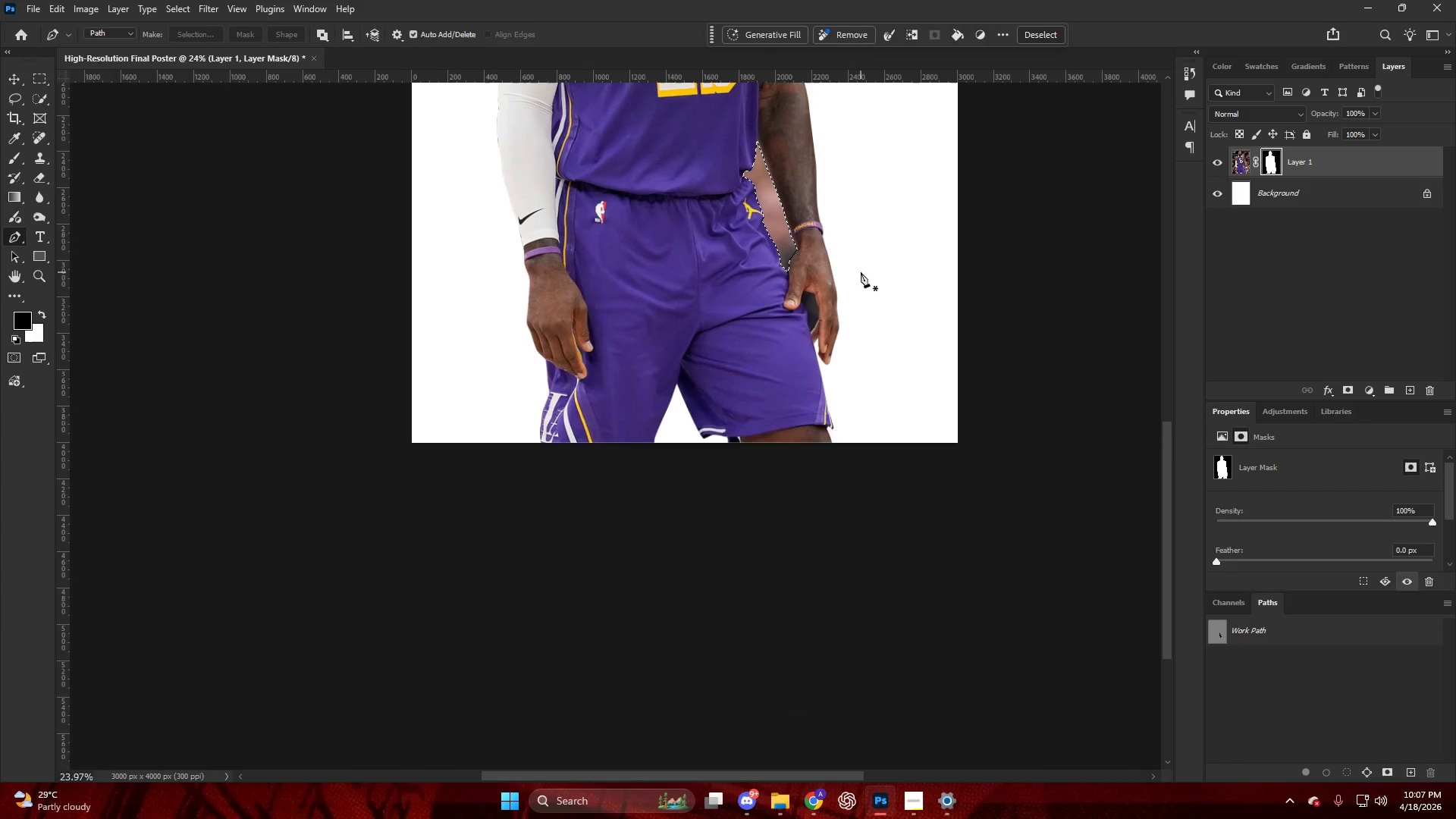 
key(X)
 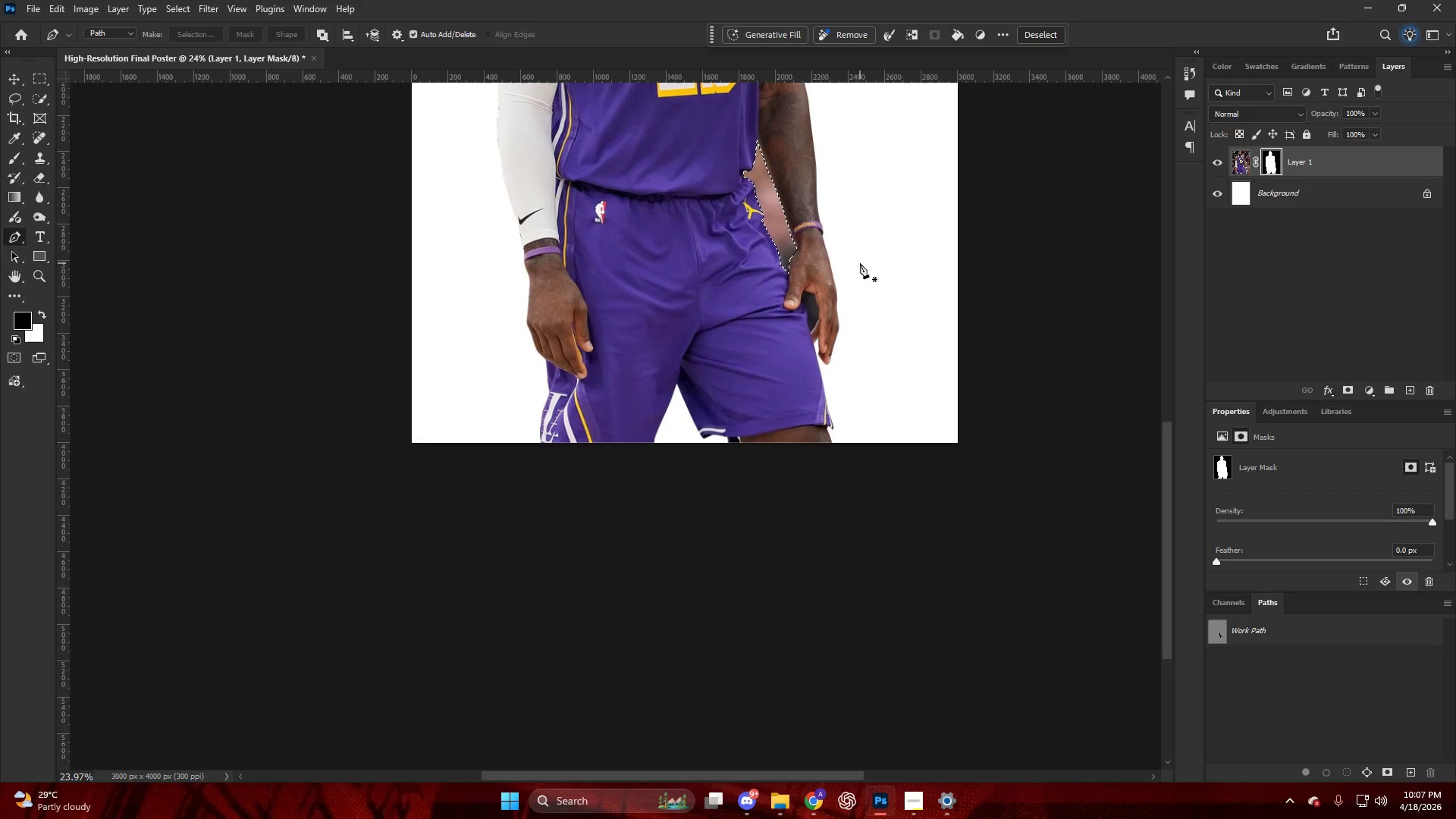 
key(Backspace)
 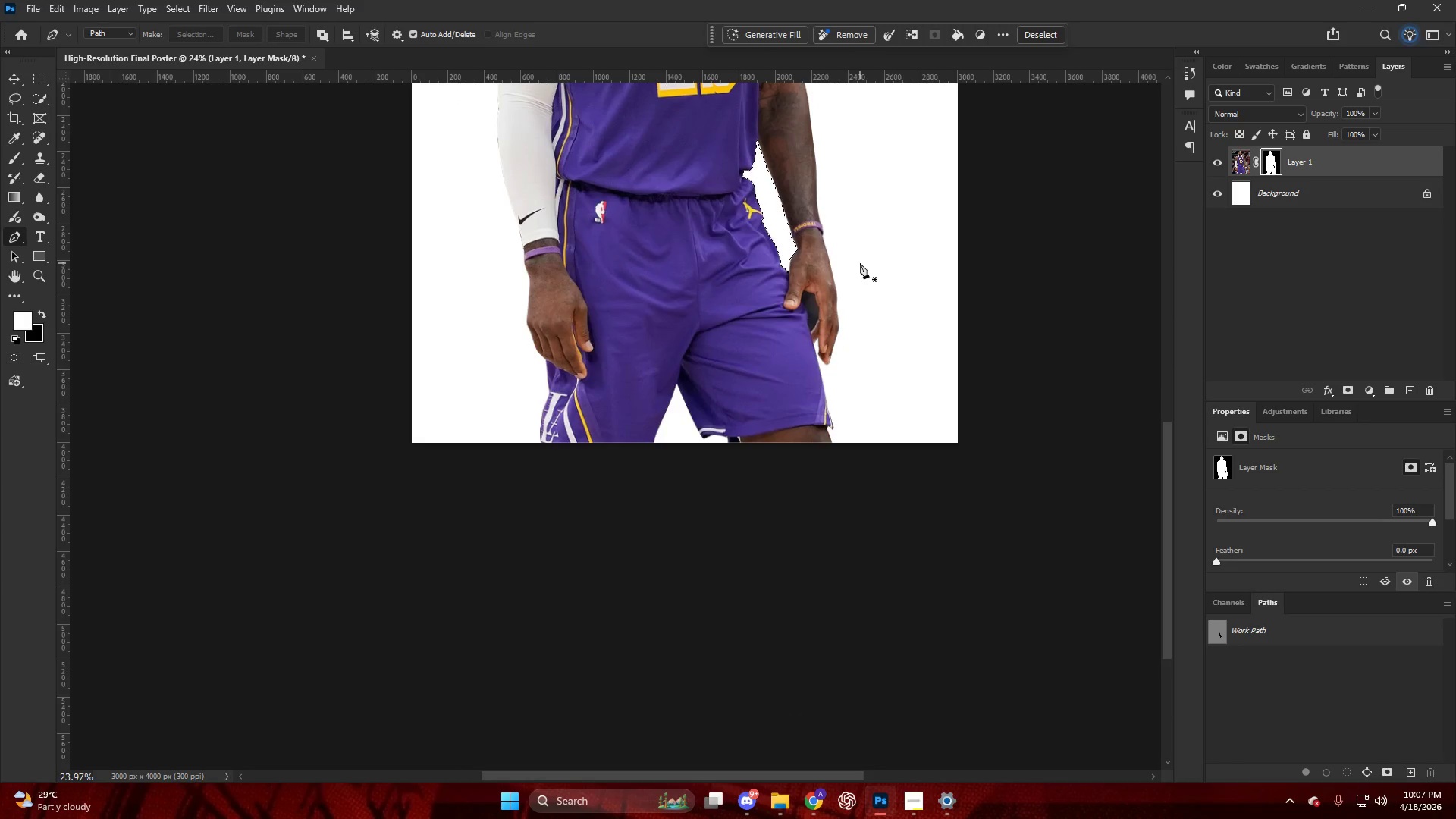 
key(Control+ControlLeft)
 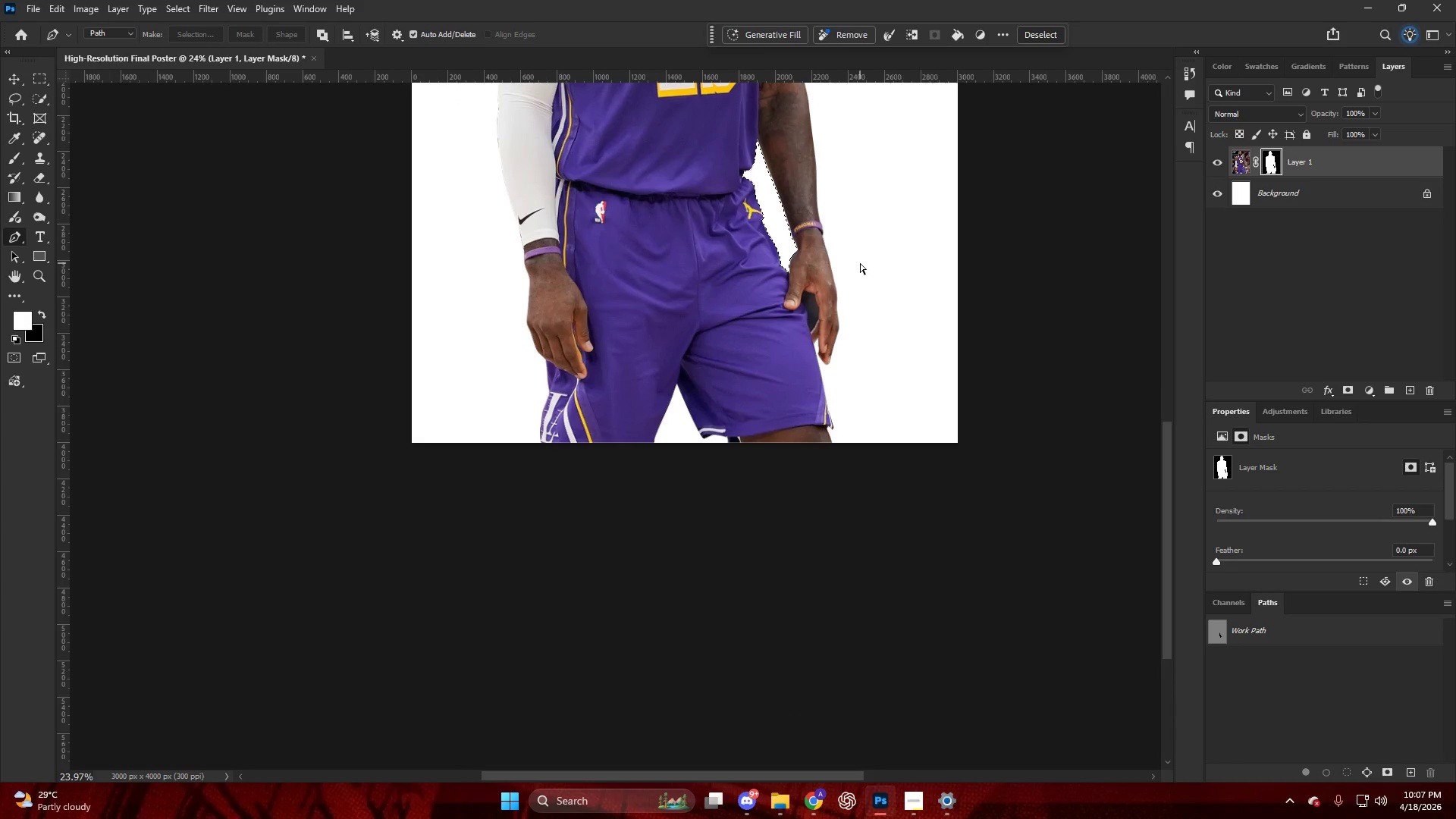 
key(Control+D)
 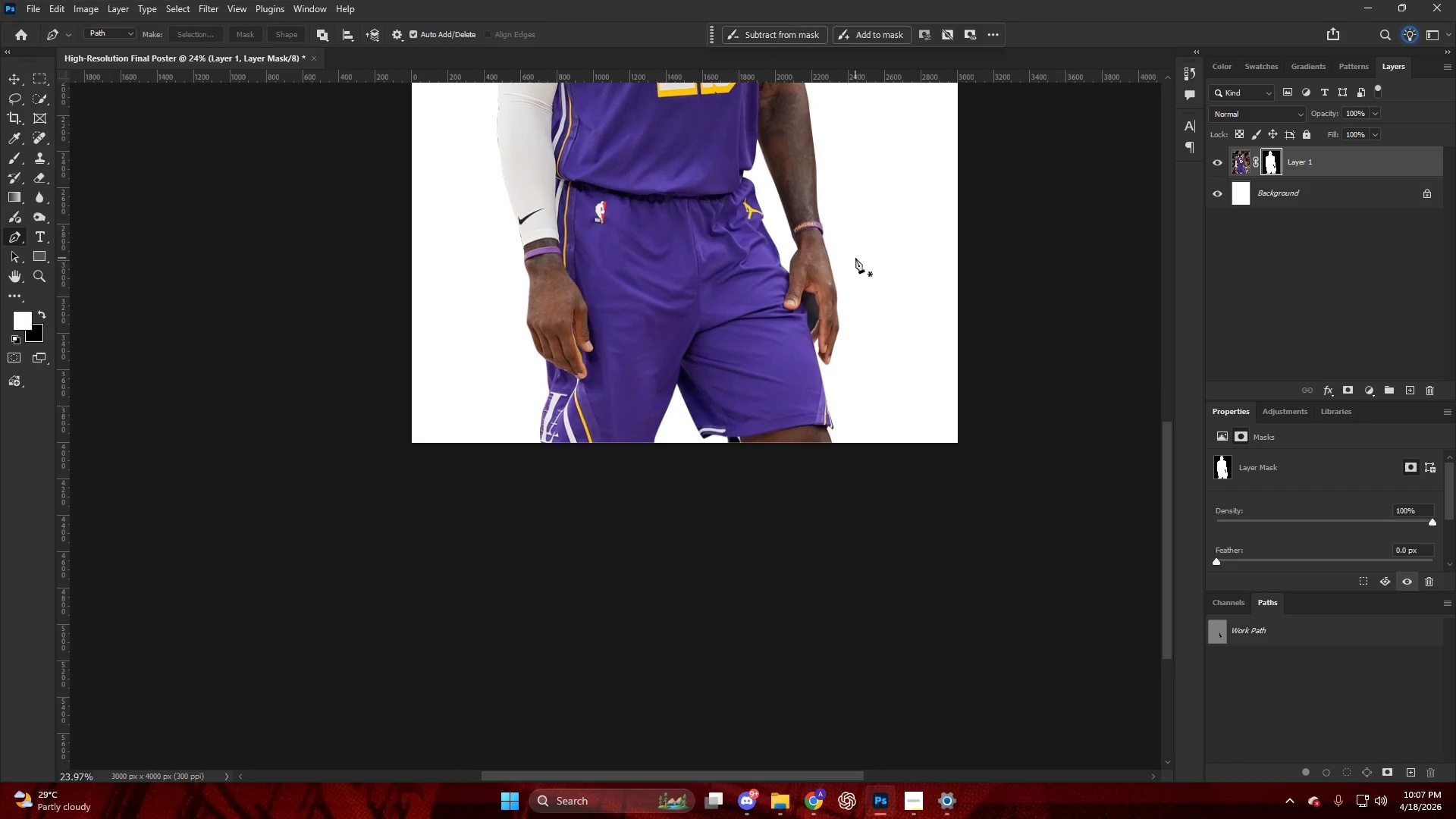 
hold_key(key=AltLeft, duration=1.28)
scroll: coordinate [766, 362], scroll_direction: up, amount: 24.0
 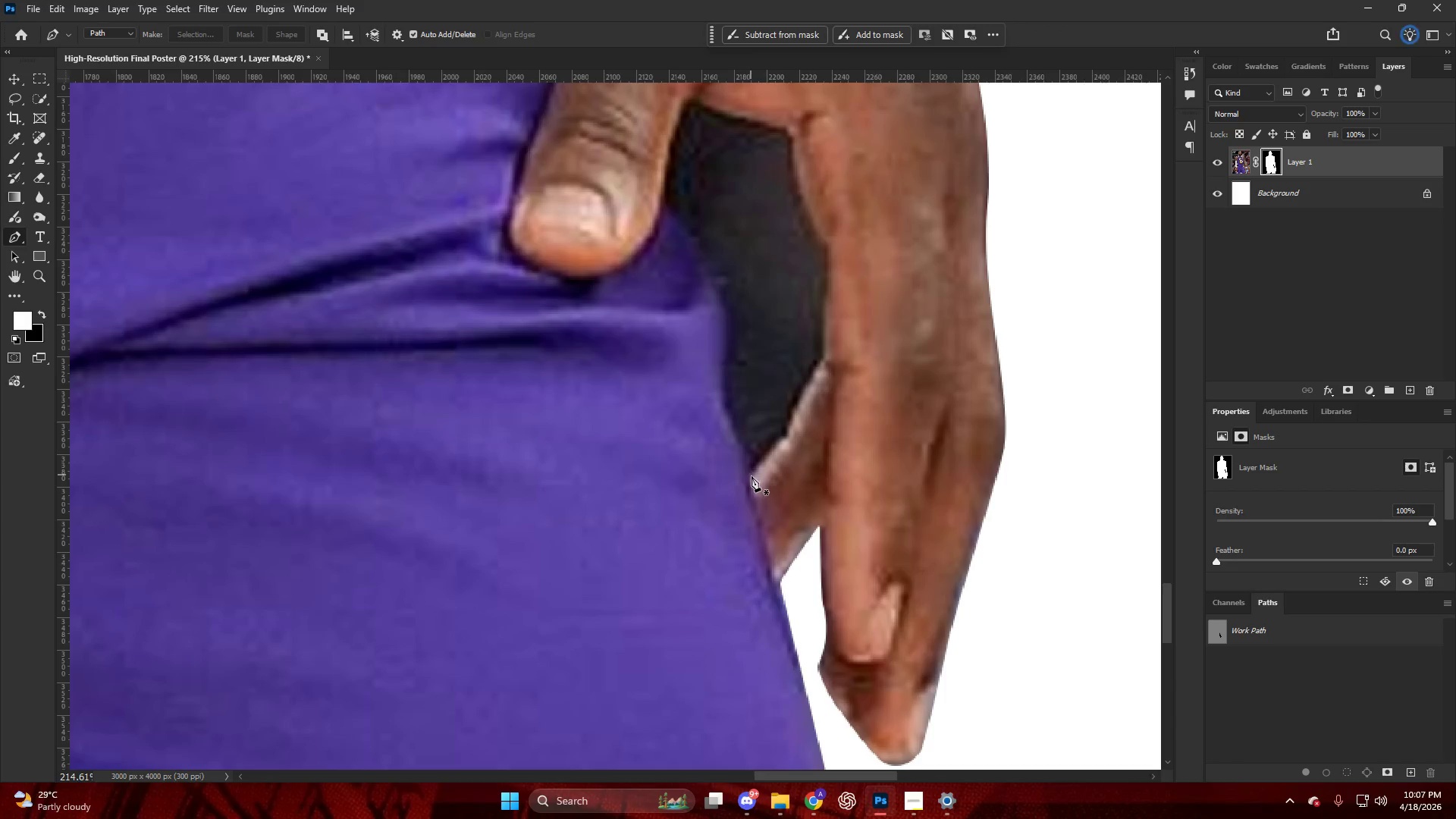 
left_click([754, 477])
 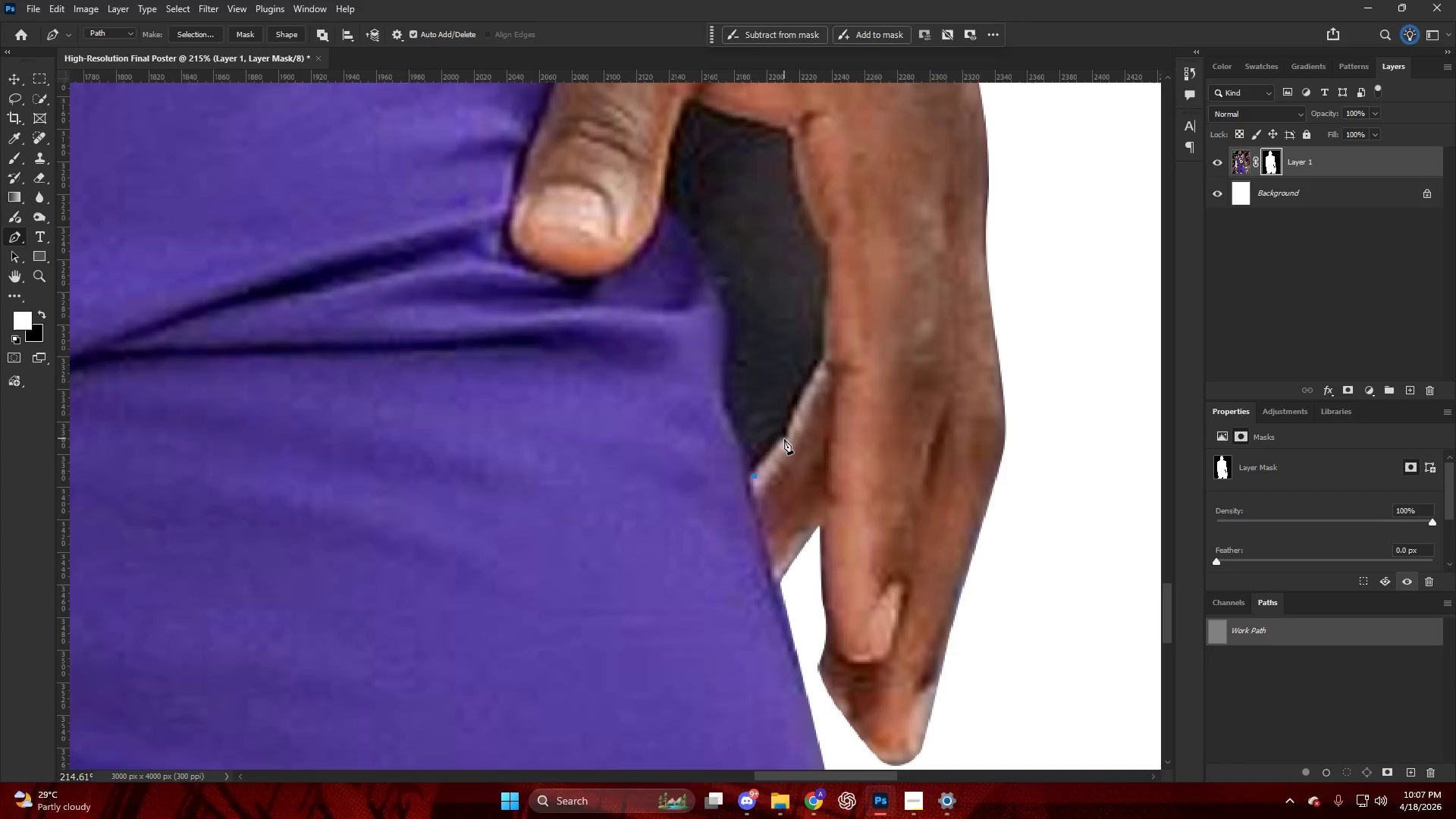 
left_click_drag(start_coordinate=[784, 439], to_coordinate=[786, 431])
 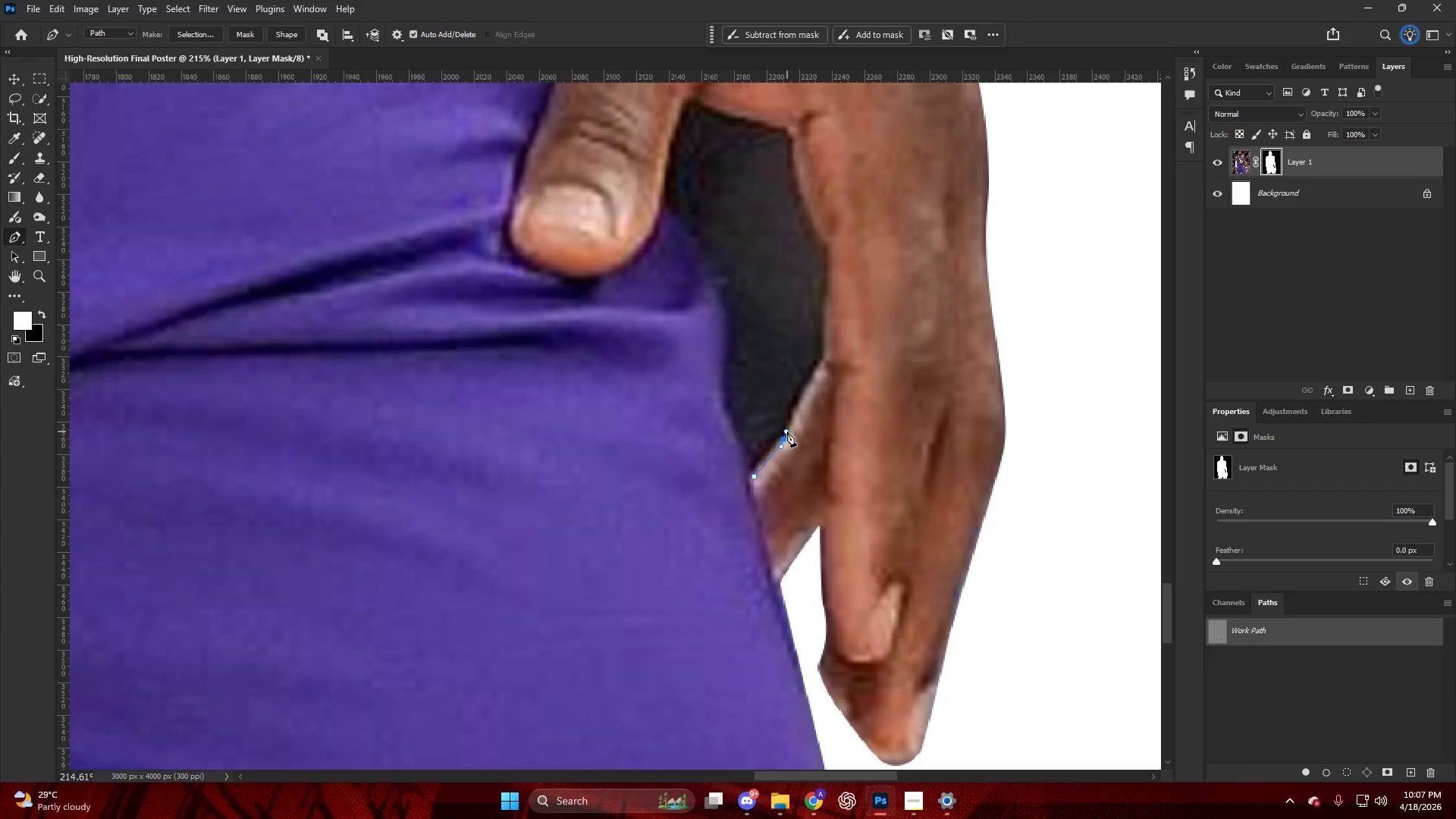 
left_click_drag(start_coordinate=[787, 431], to_coordinate=[794, 420])
 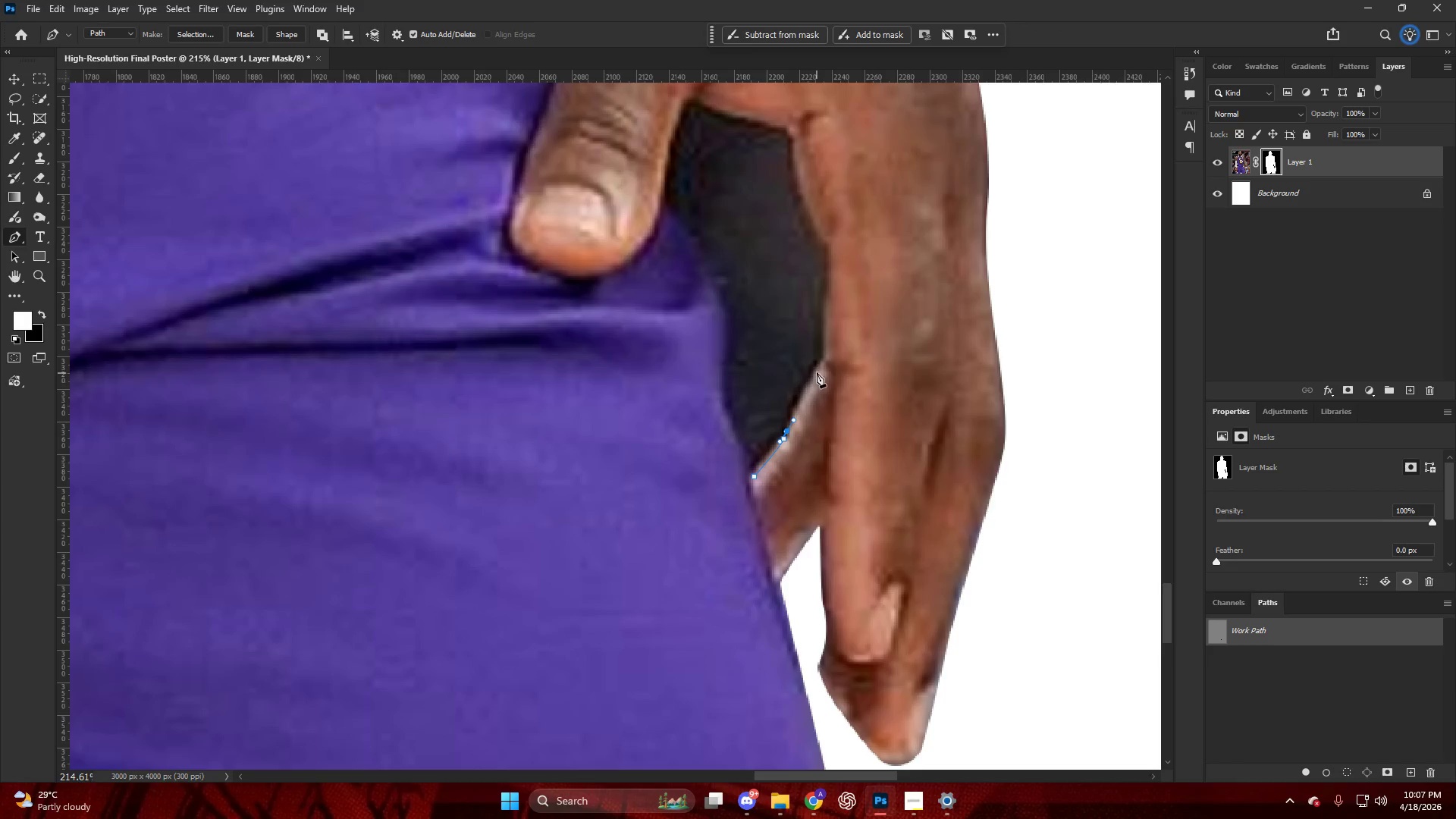 
left_click_drag(start_coordinate=[817, 372], to_coordinate=[827, 355])
 